 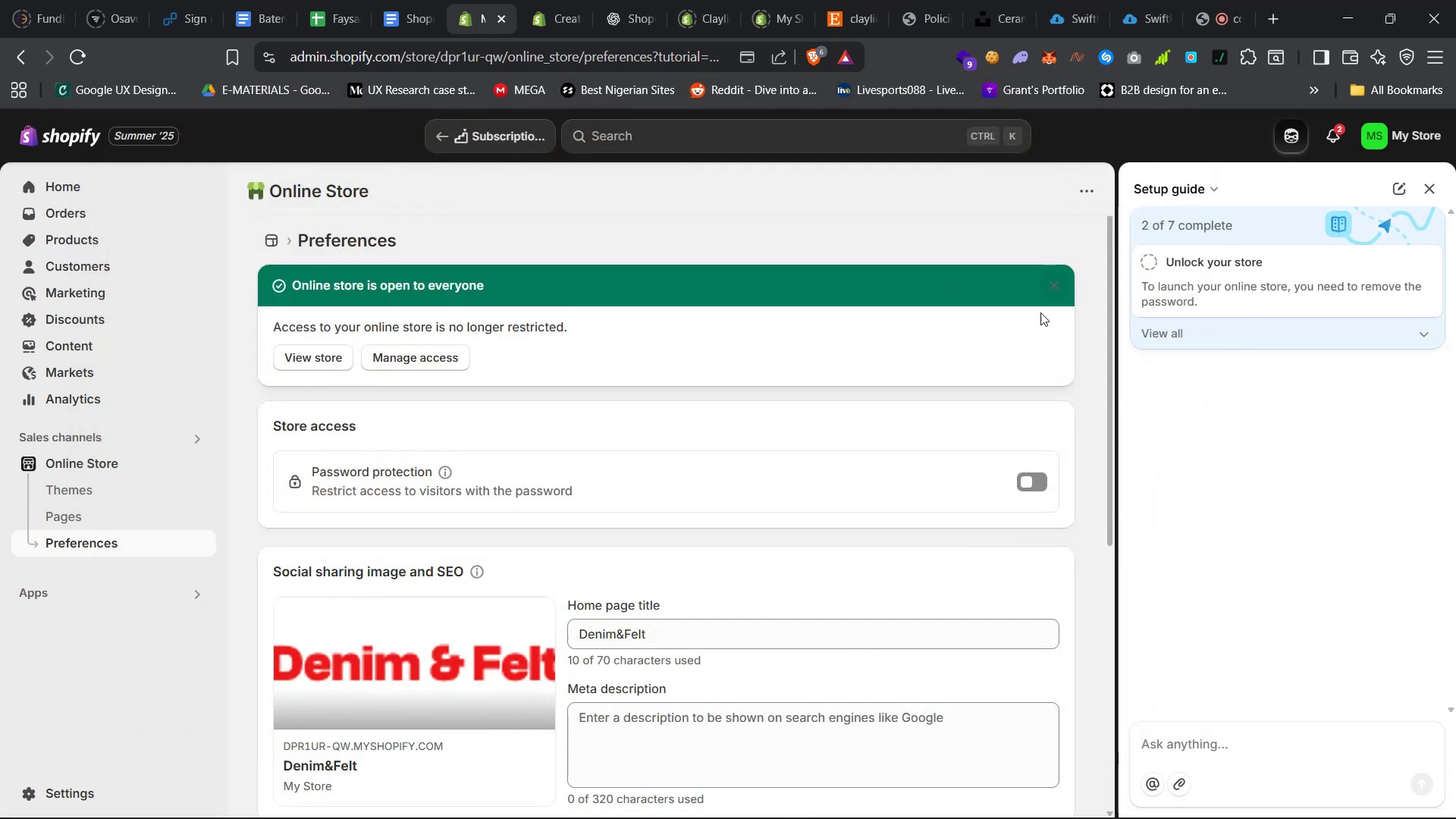 
left_click([1332, 331])
 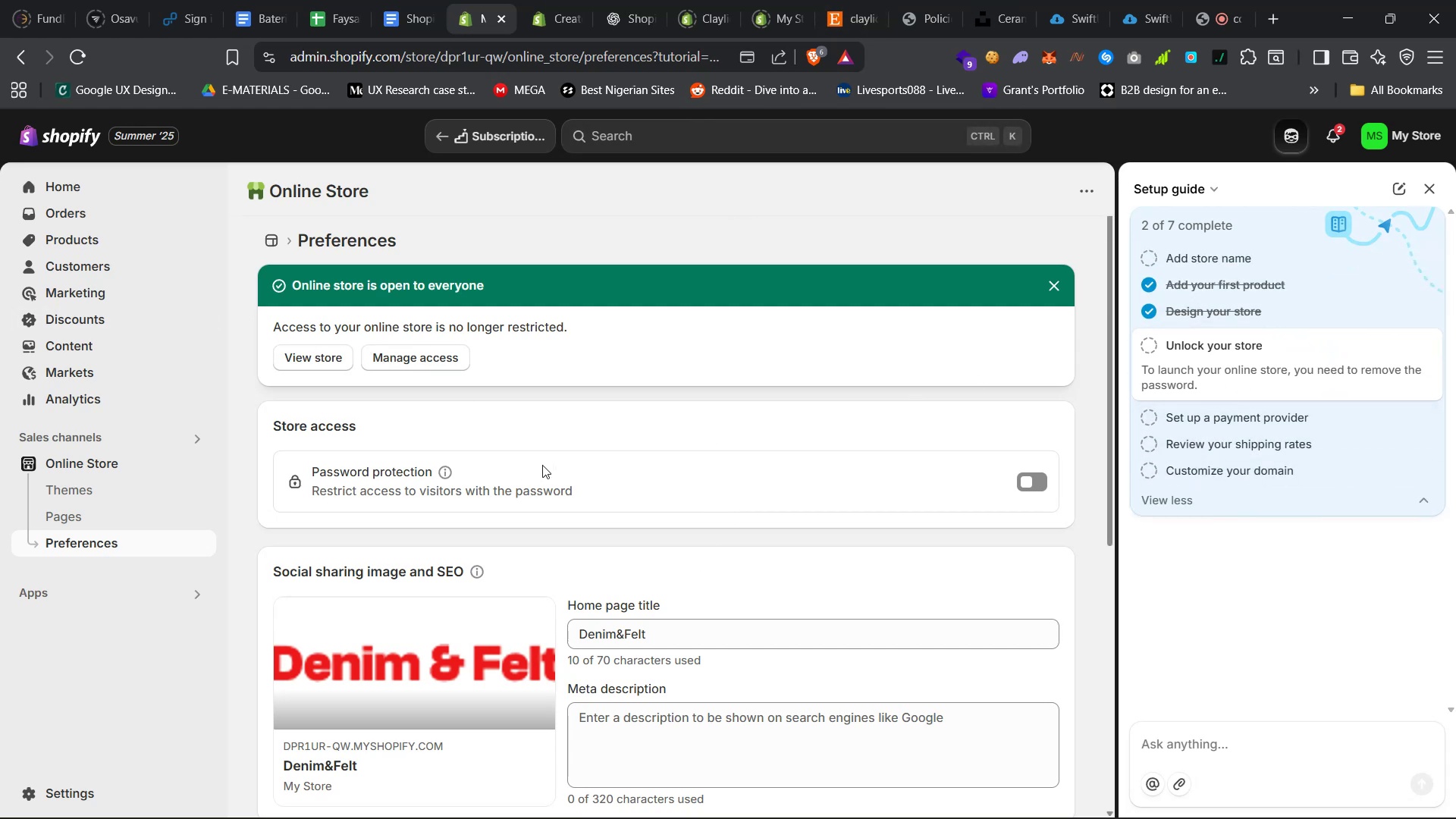 
left_click([554, 0])
 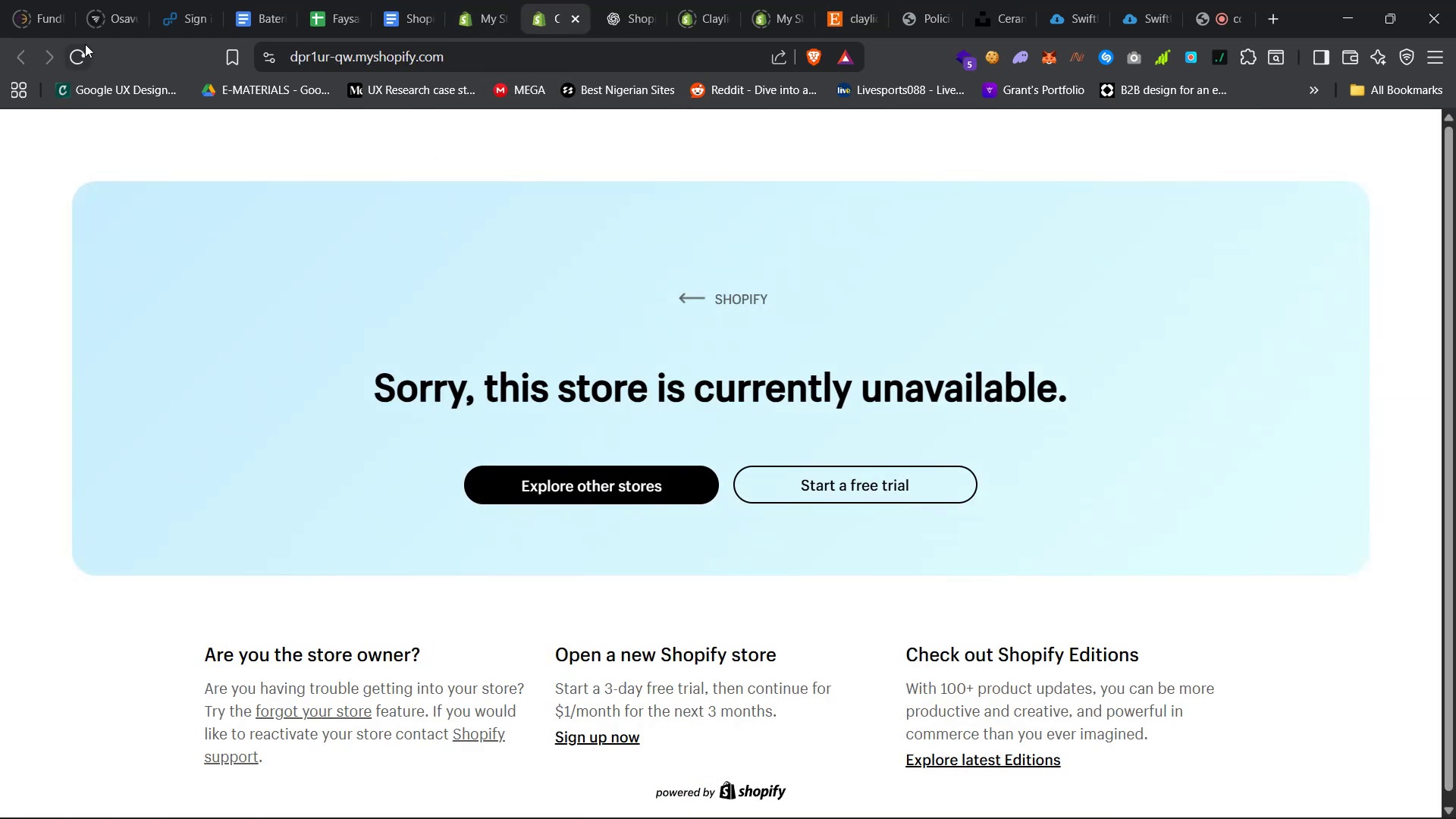 
left_click([84, 59])
 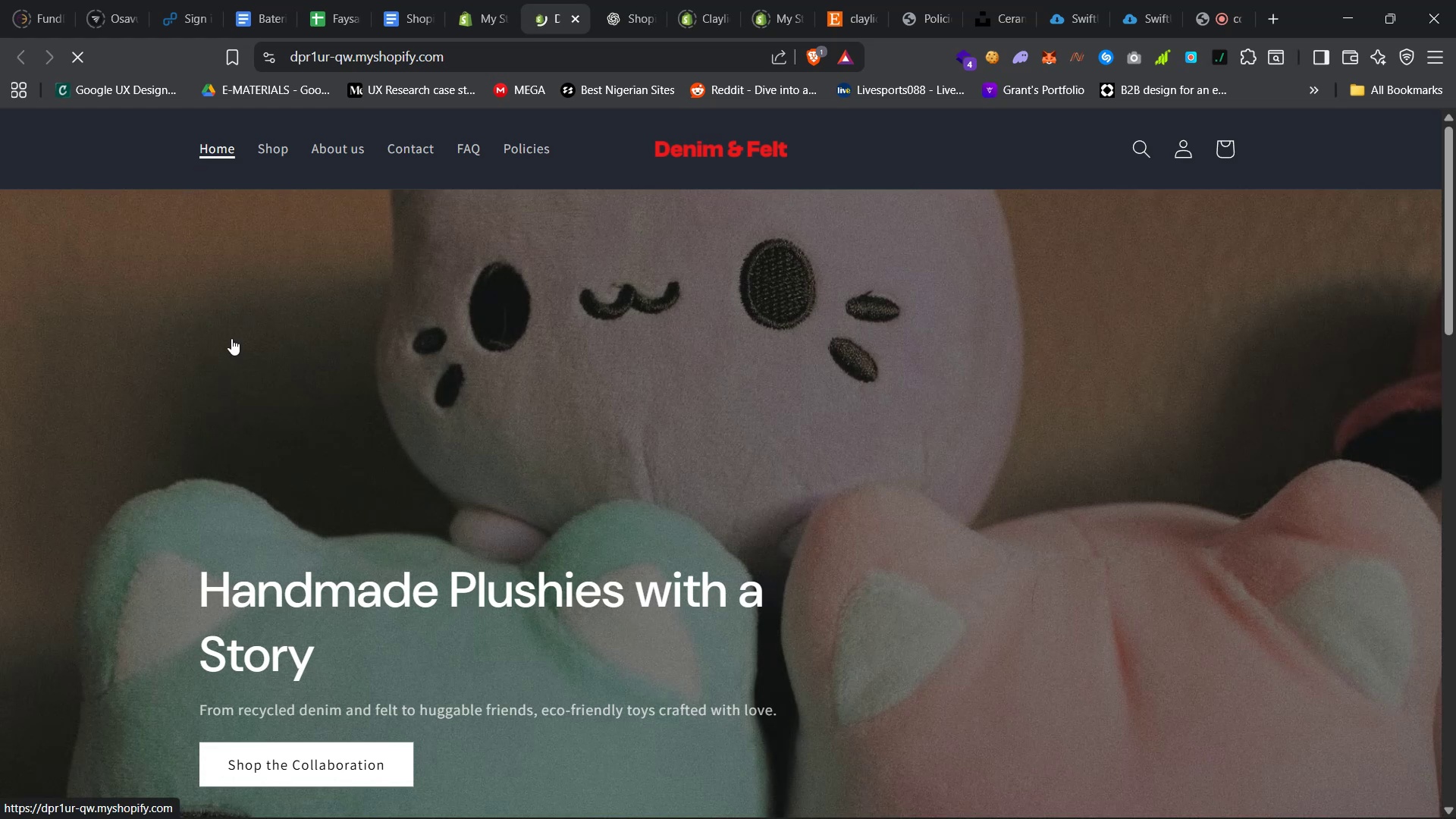 
left_click([698, 0])
 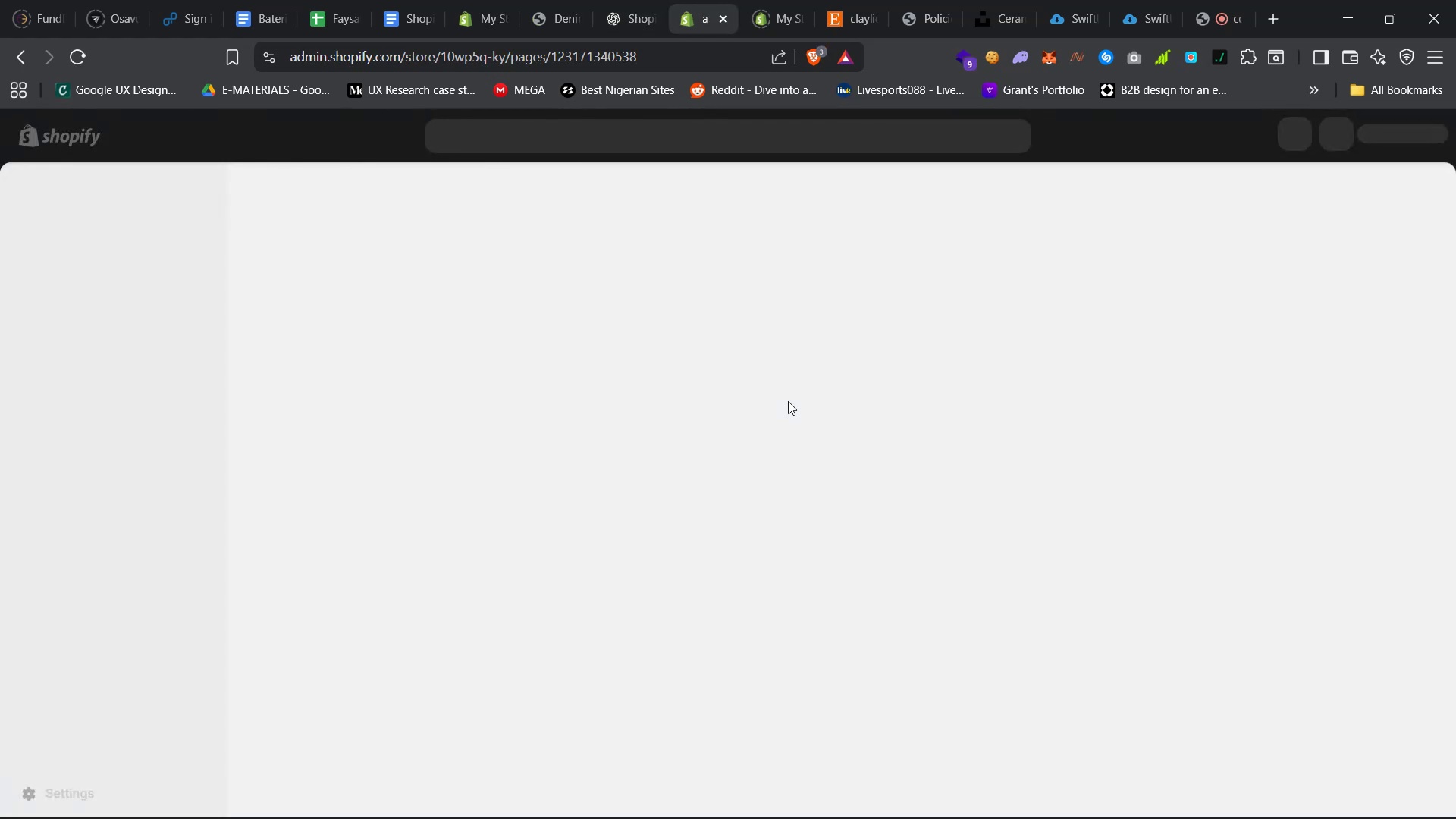 
wait(5.27)
 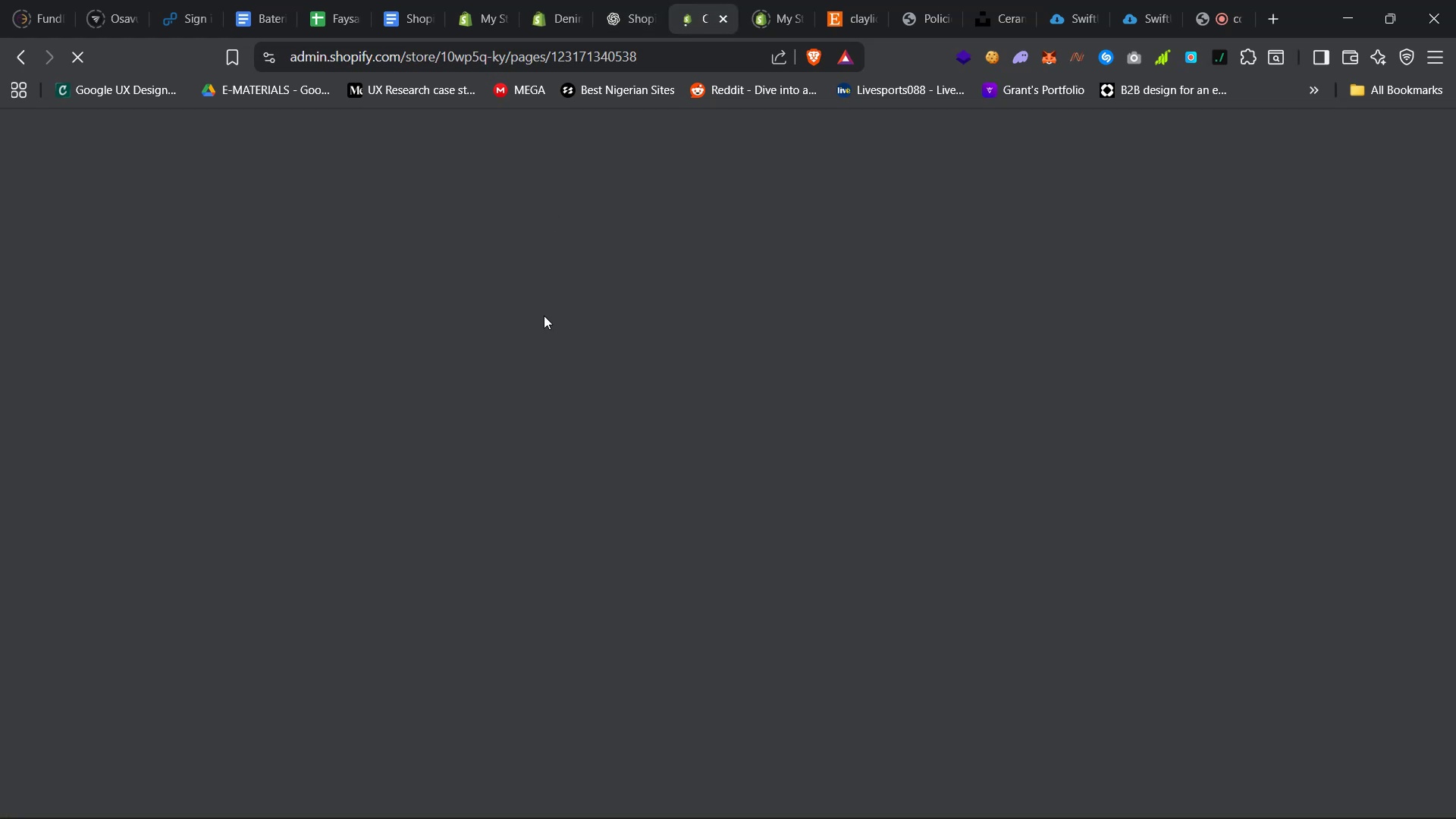 
left_click([776, 0])
 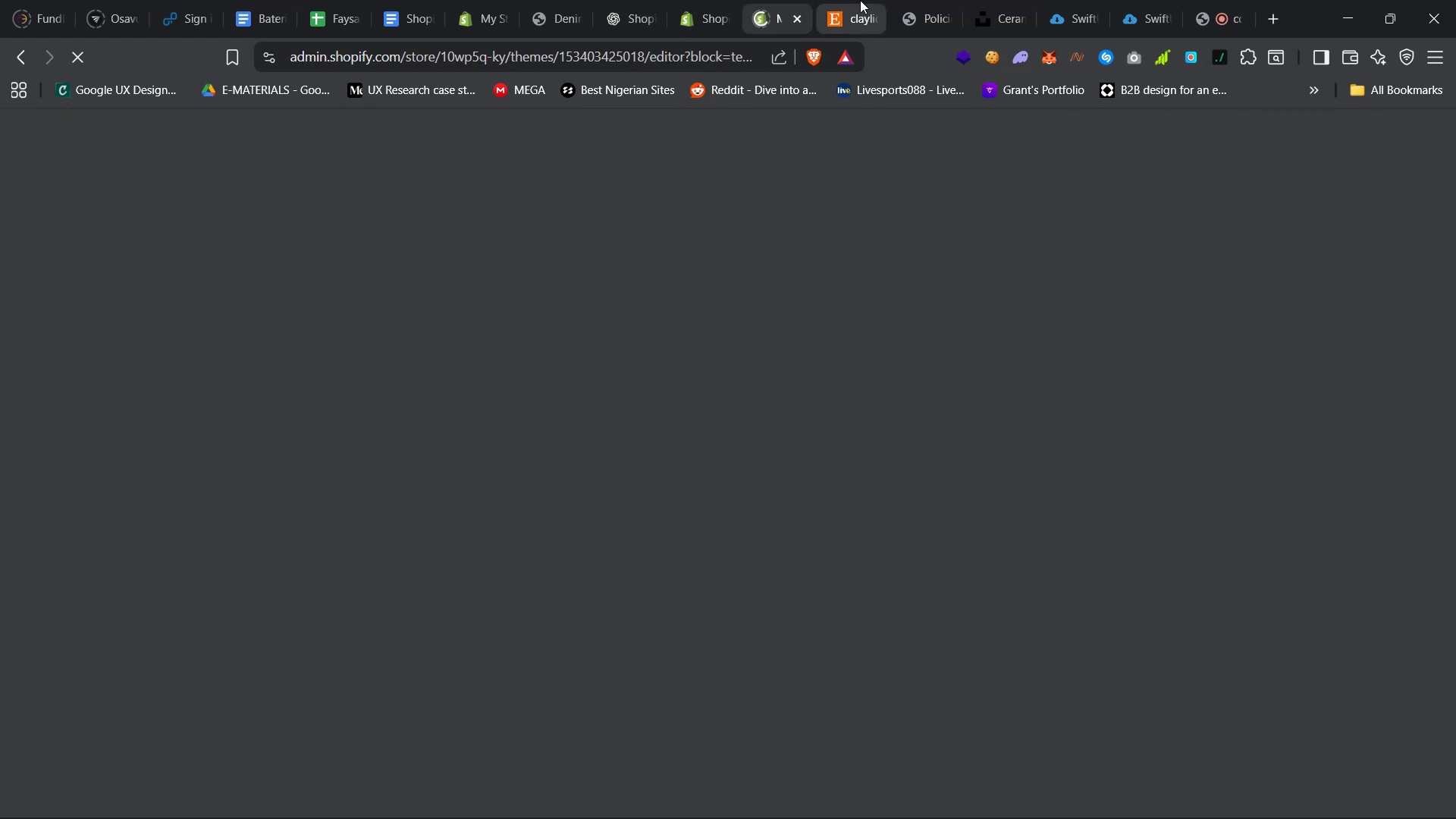 
left_click([846, 0])
 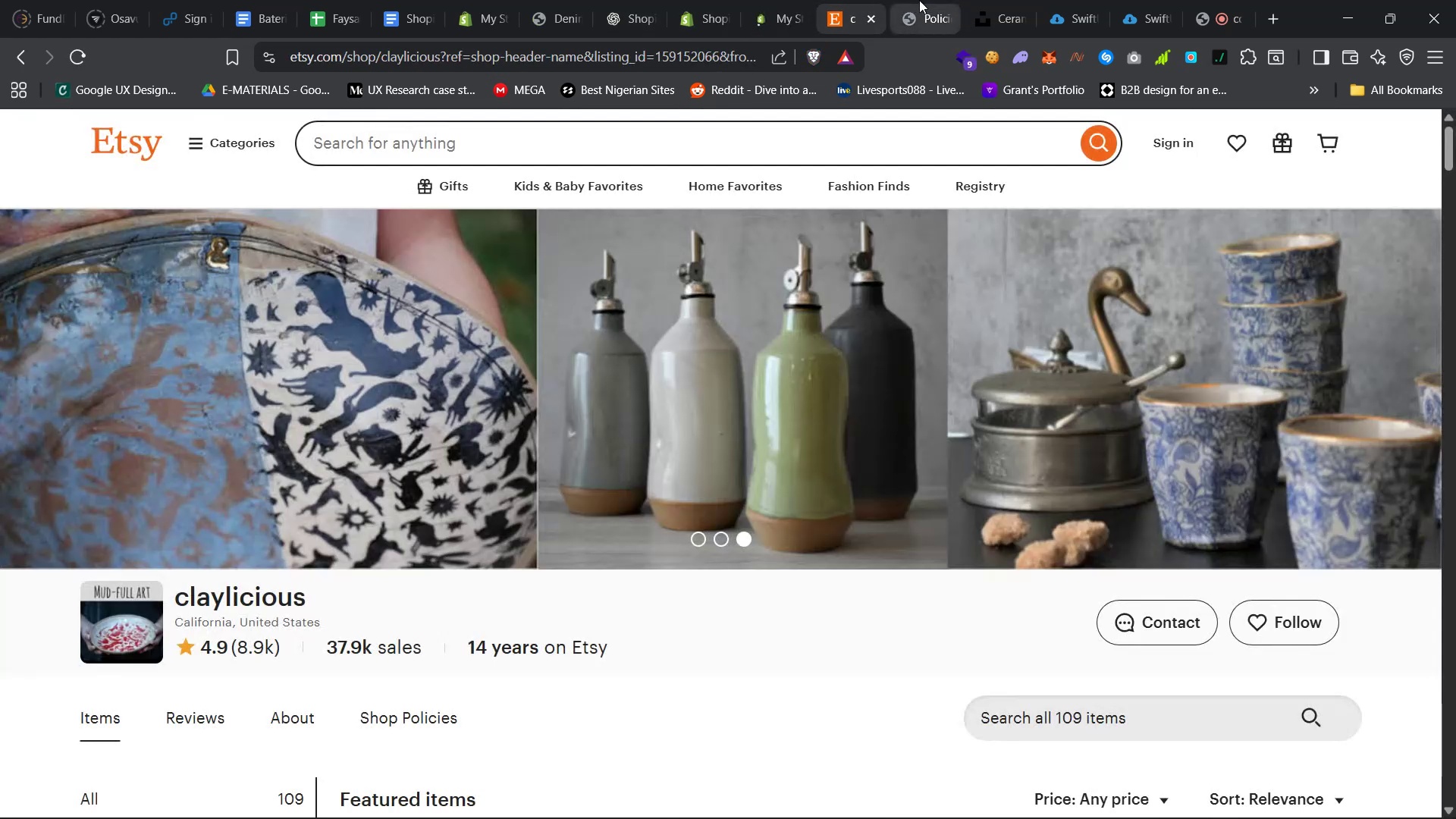 
left_click([919, 0])
 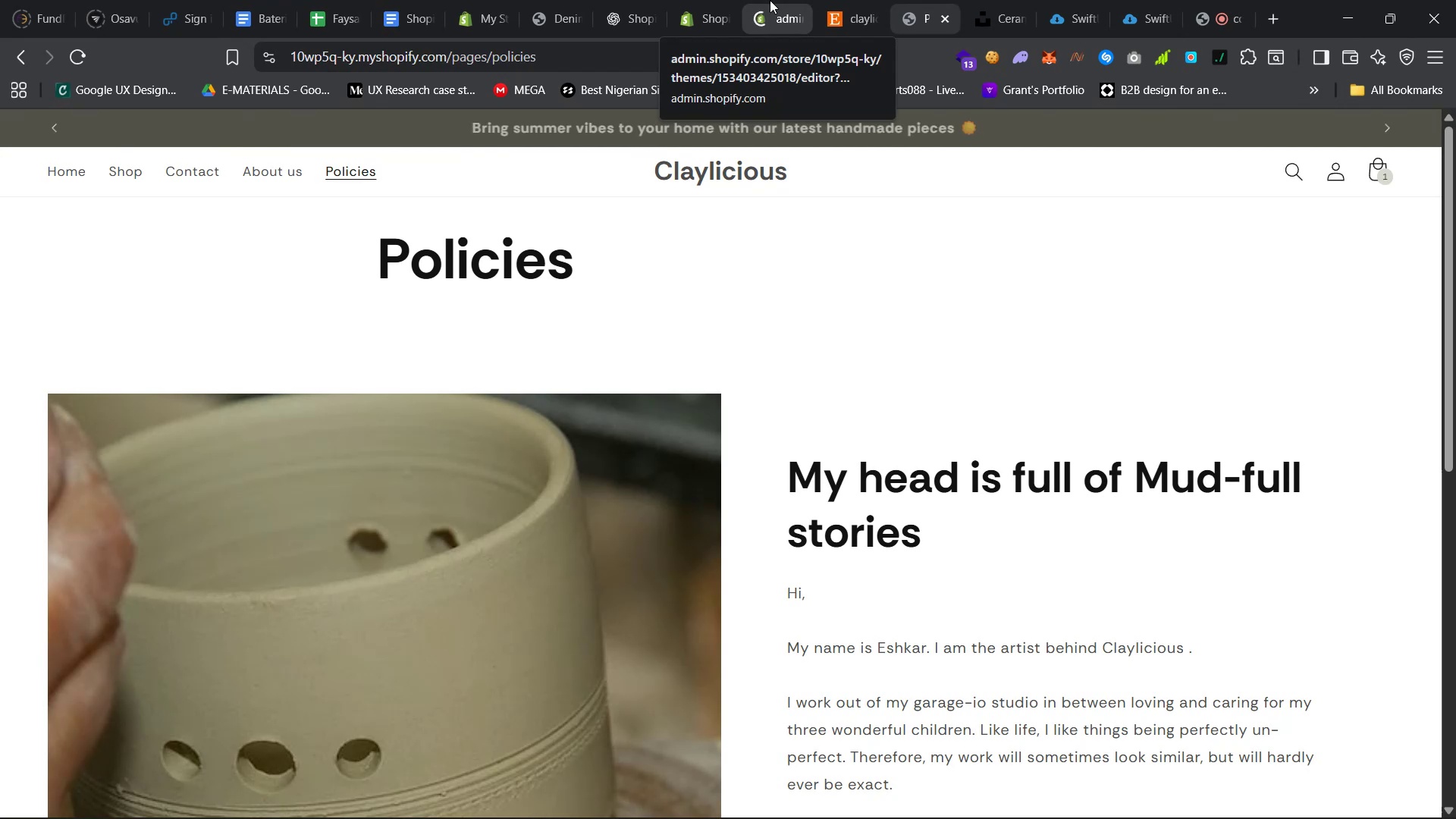 
scroll: coordinate [791, 394], scroll_direction: down, amount: 23.0
 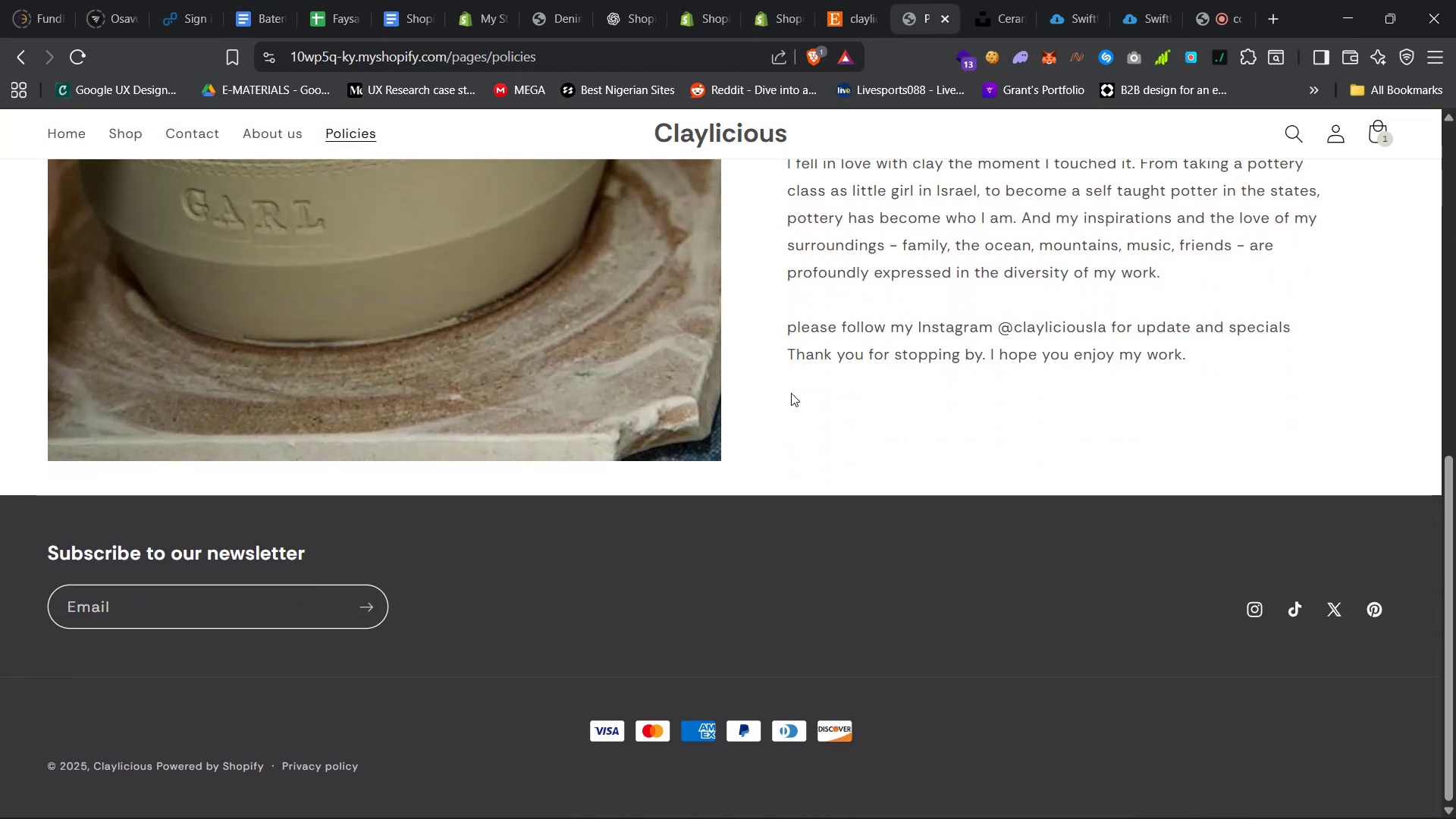 
wait(5.07)
 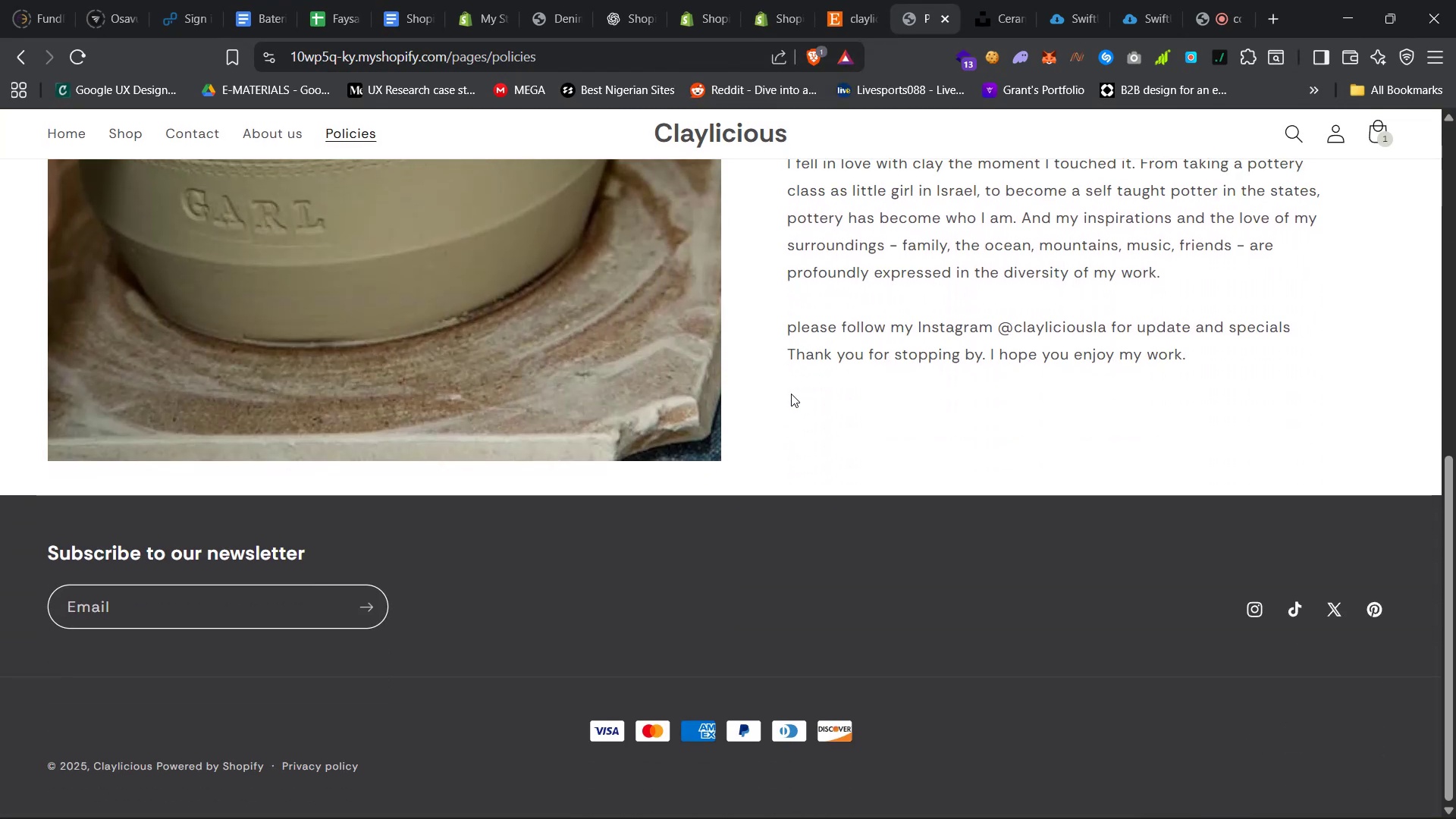 
left_click([773, 0])
 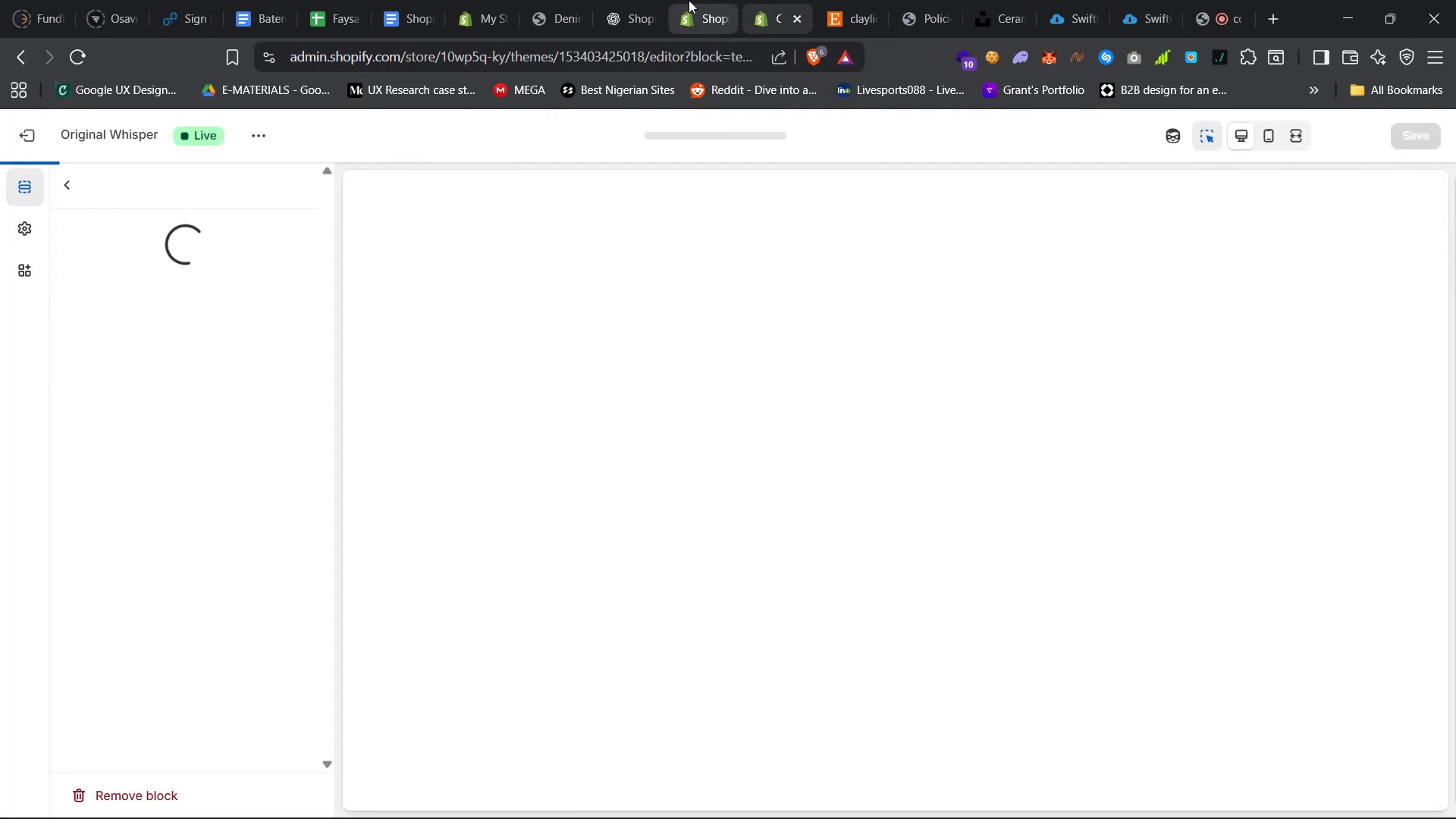 
left_click([689, 0])
 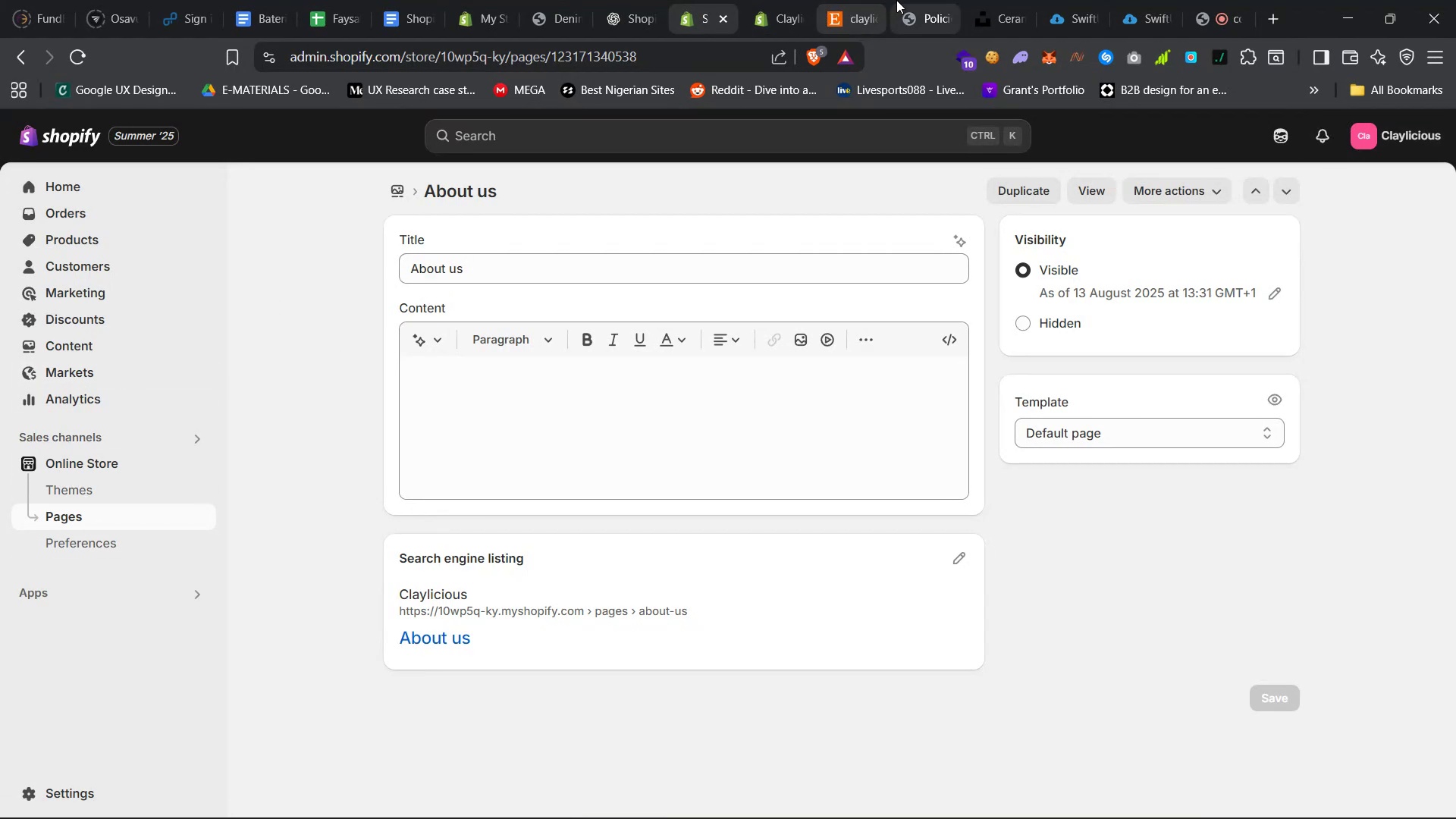 
wait(6.39)
 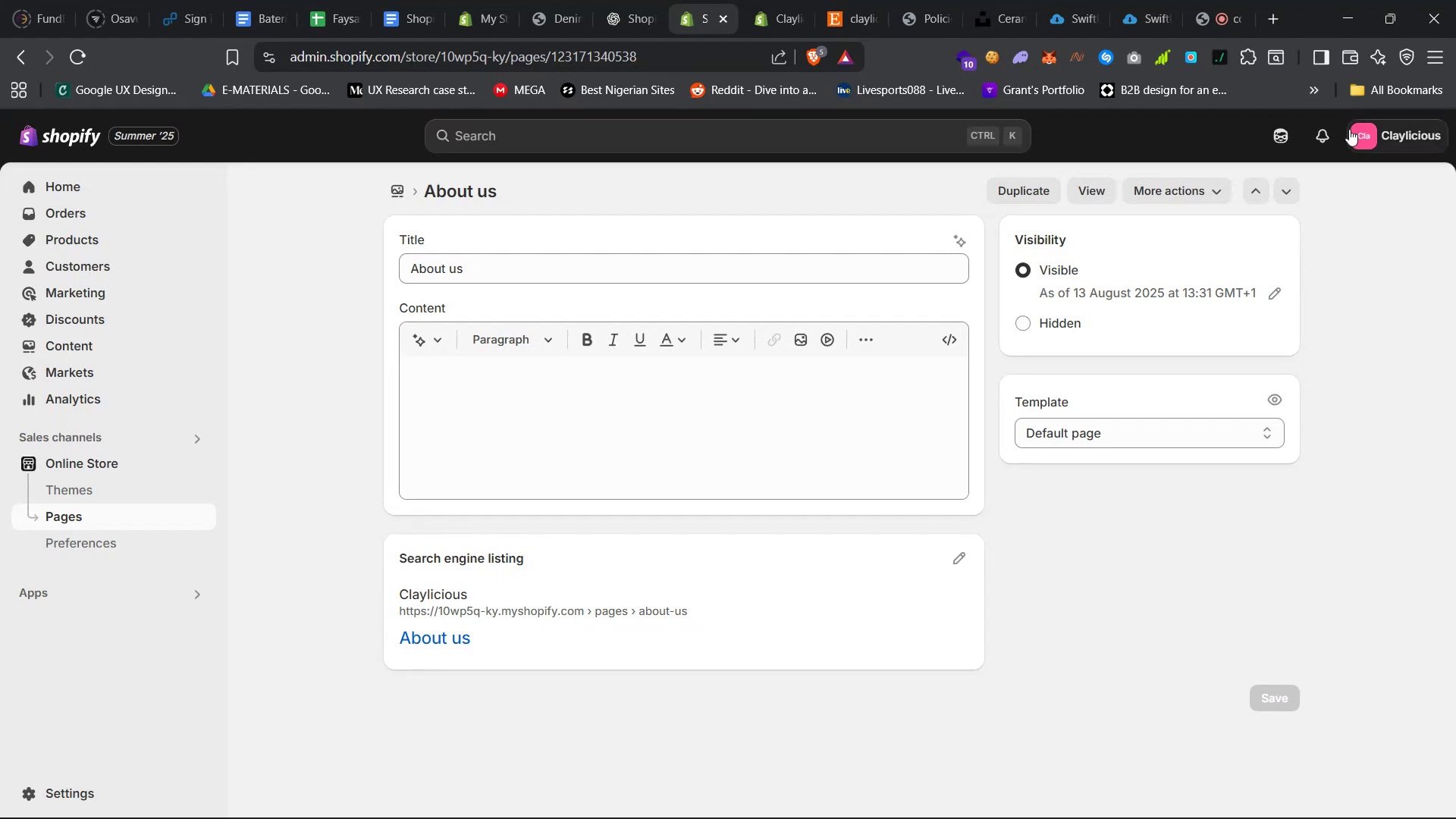 
scroll: coordinate [462, 563], scroll_direction: up, amount: 37.0
 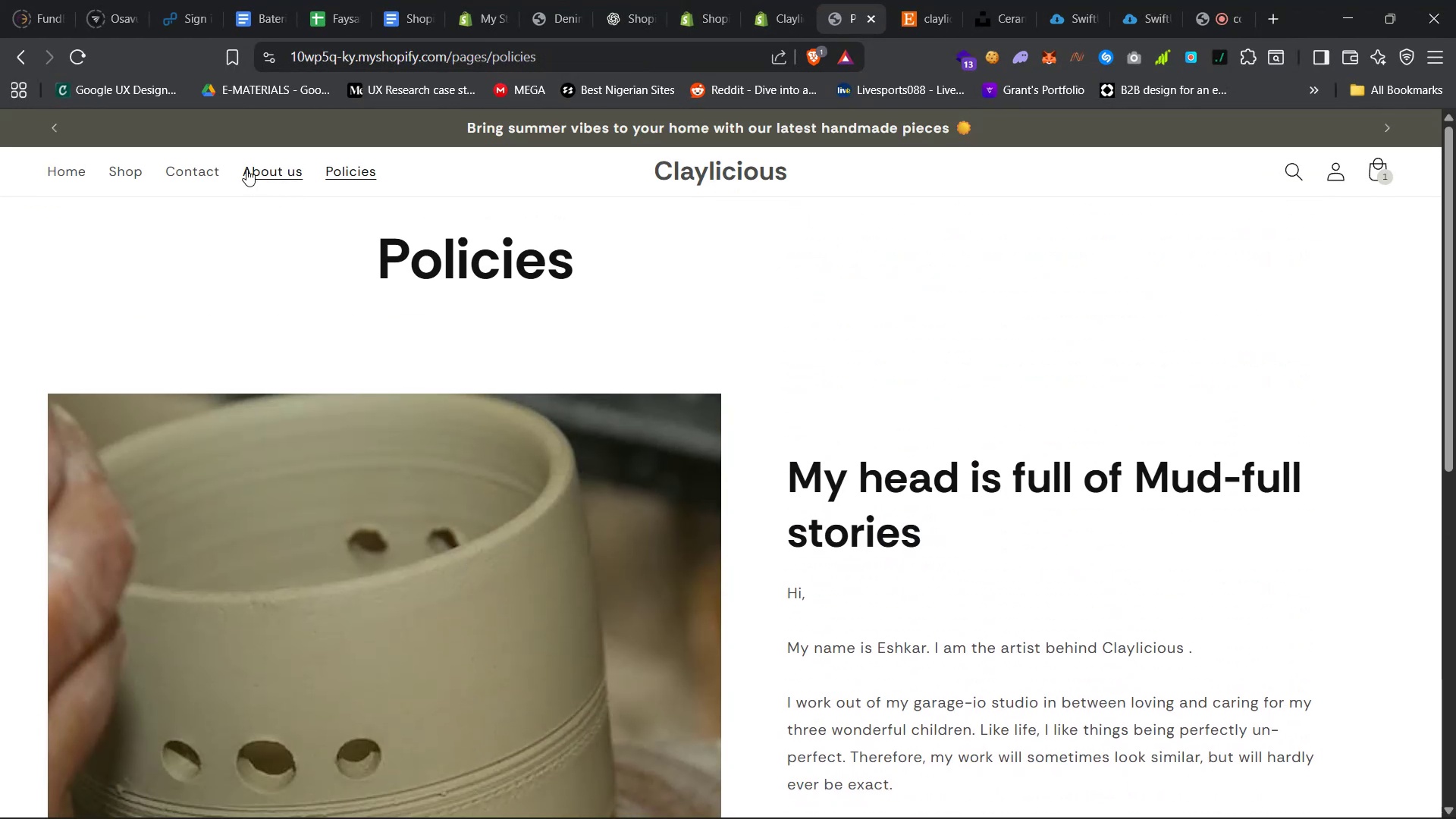 
left_click([140, 168])
 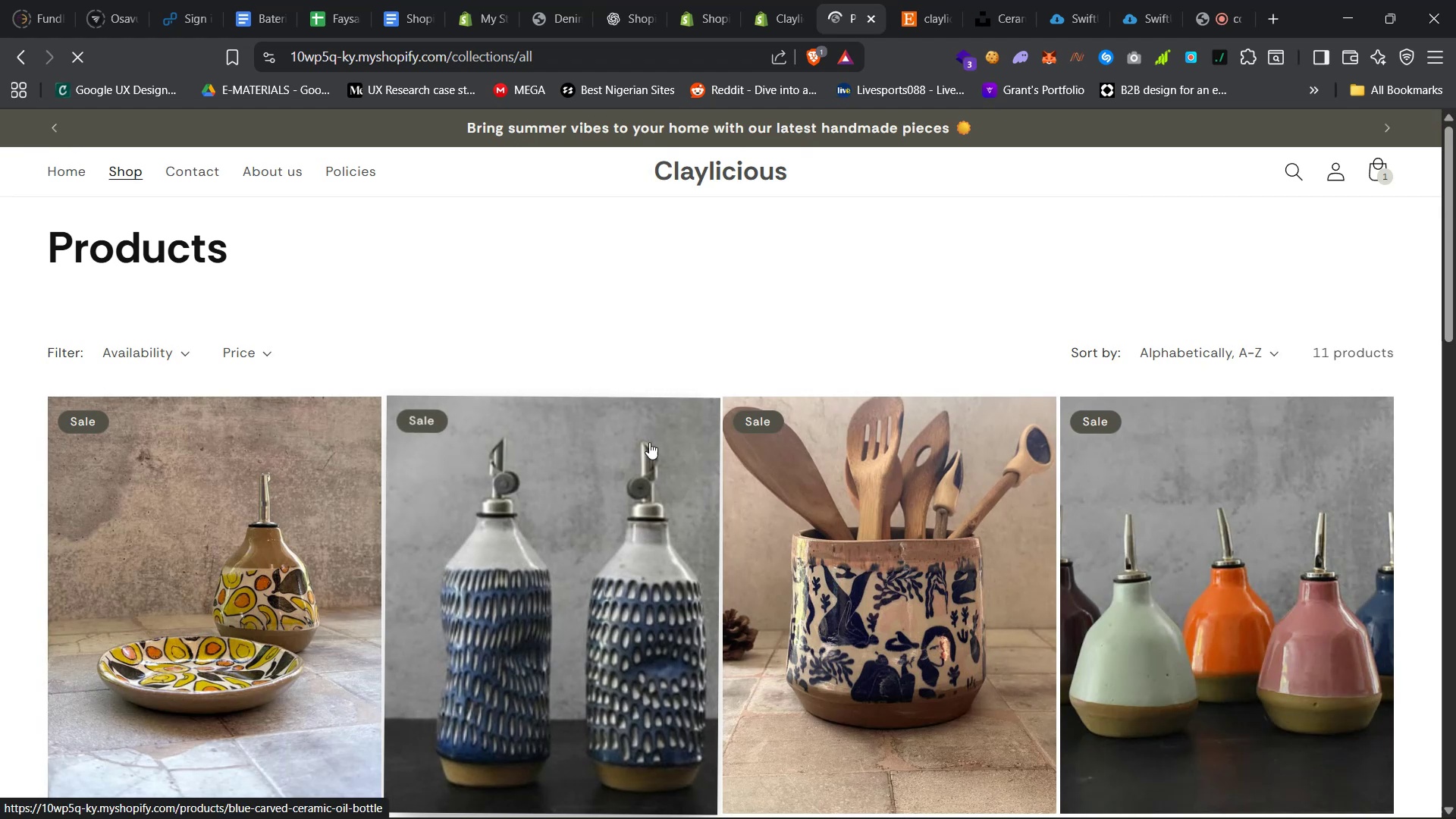 
left_click([832, 497])
 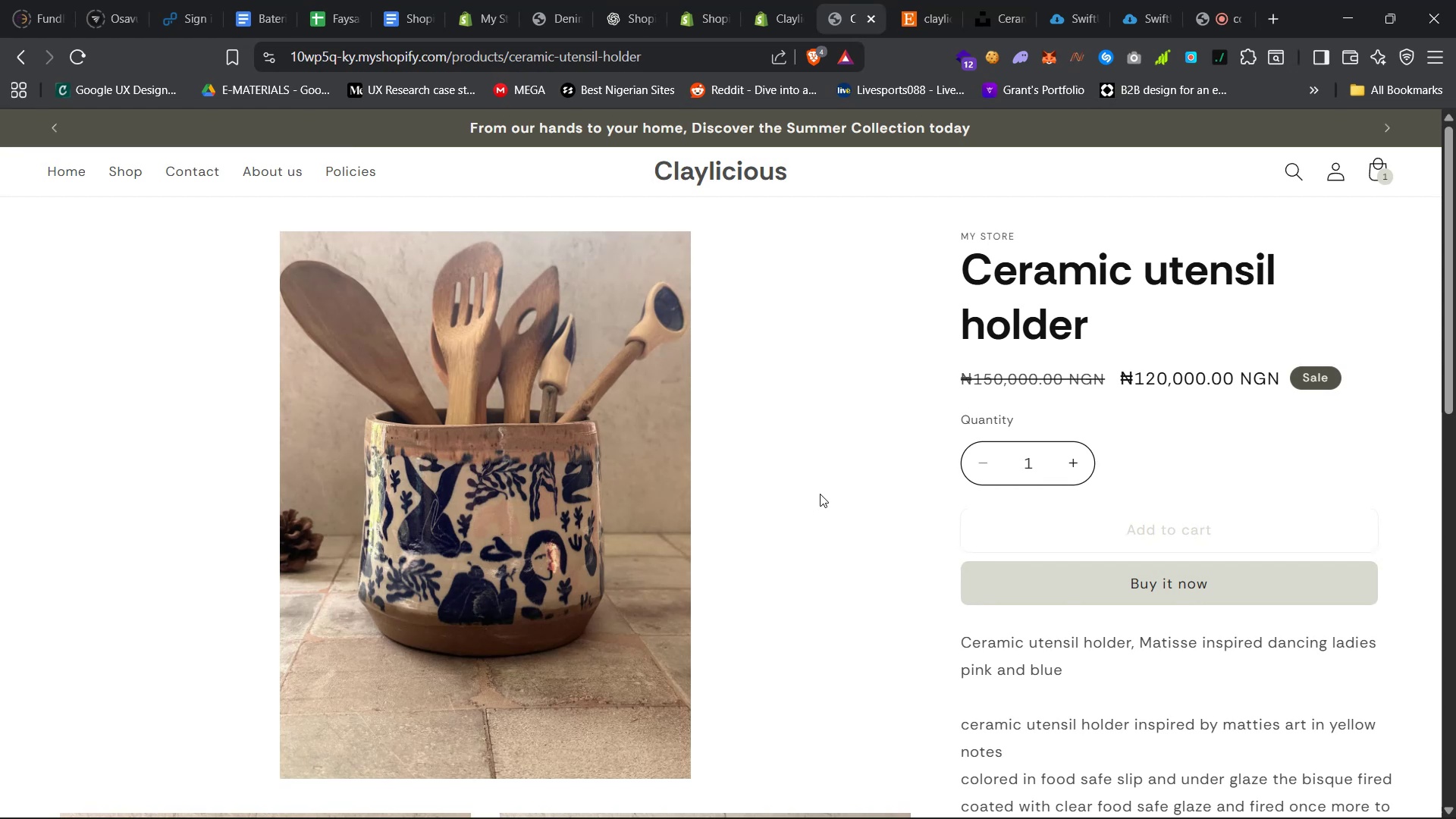 
wait(15.75)
 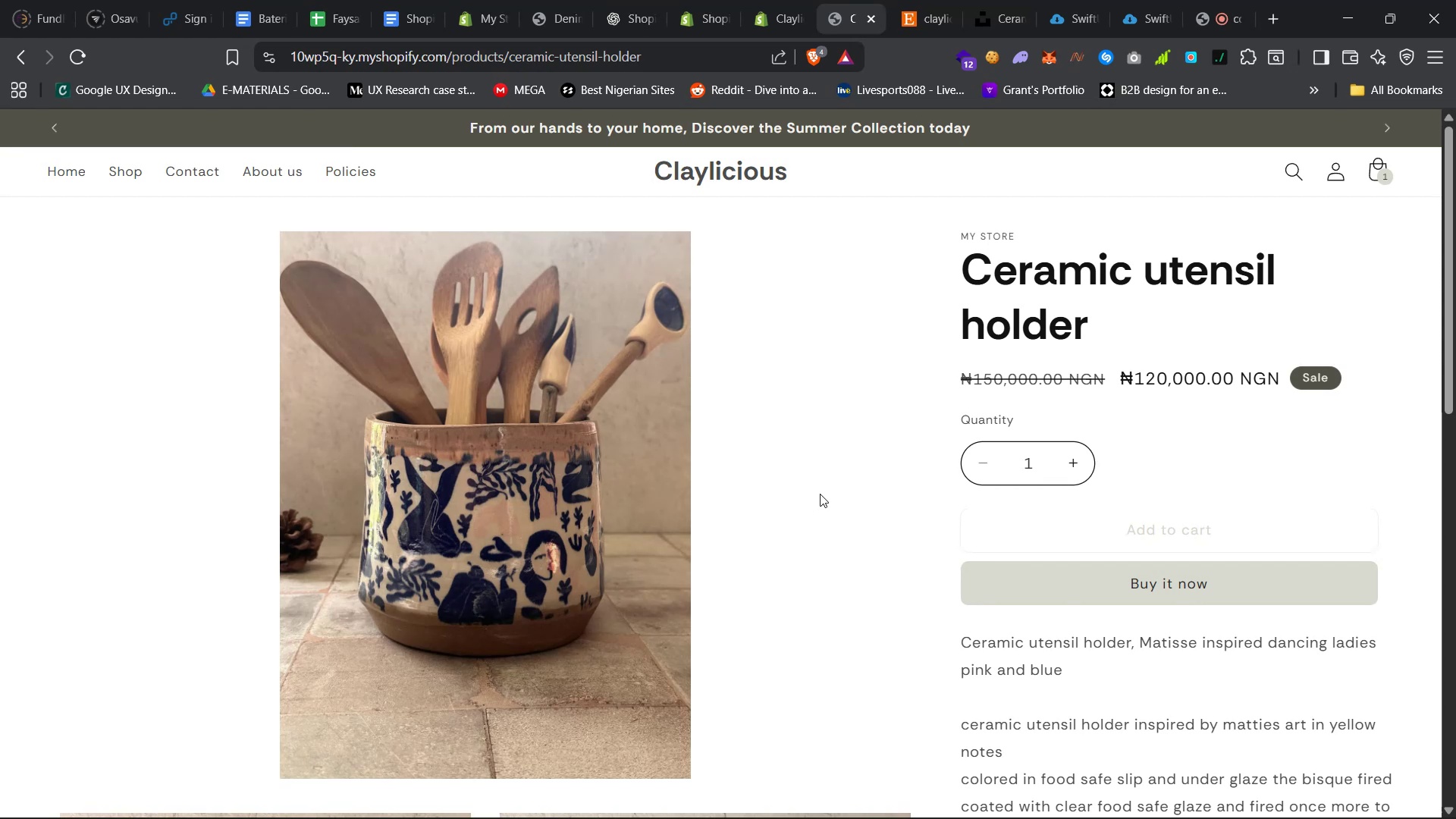 
left_click([1042, 580])
 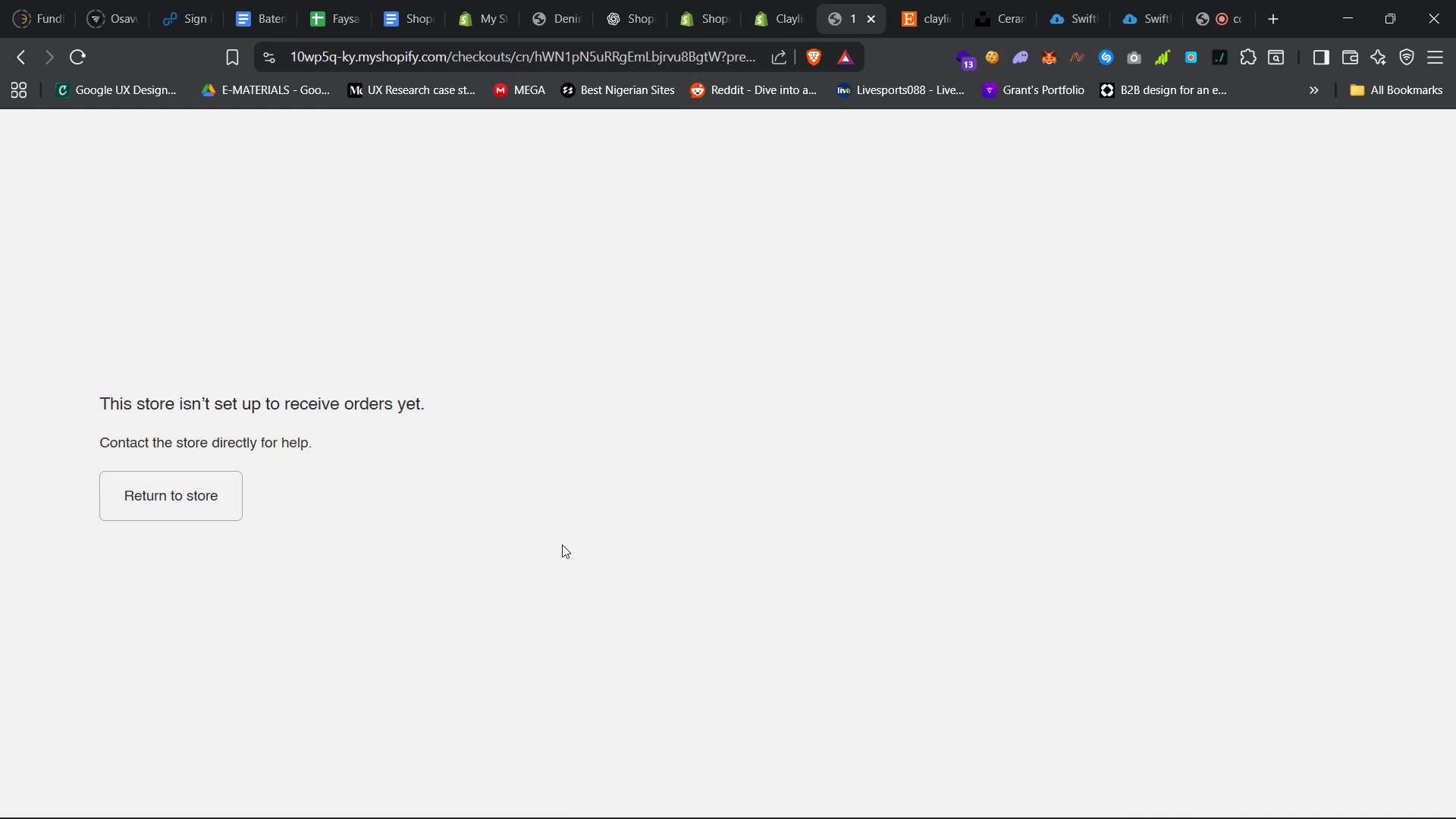 
wait(5.05)
 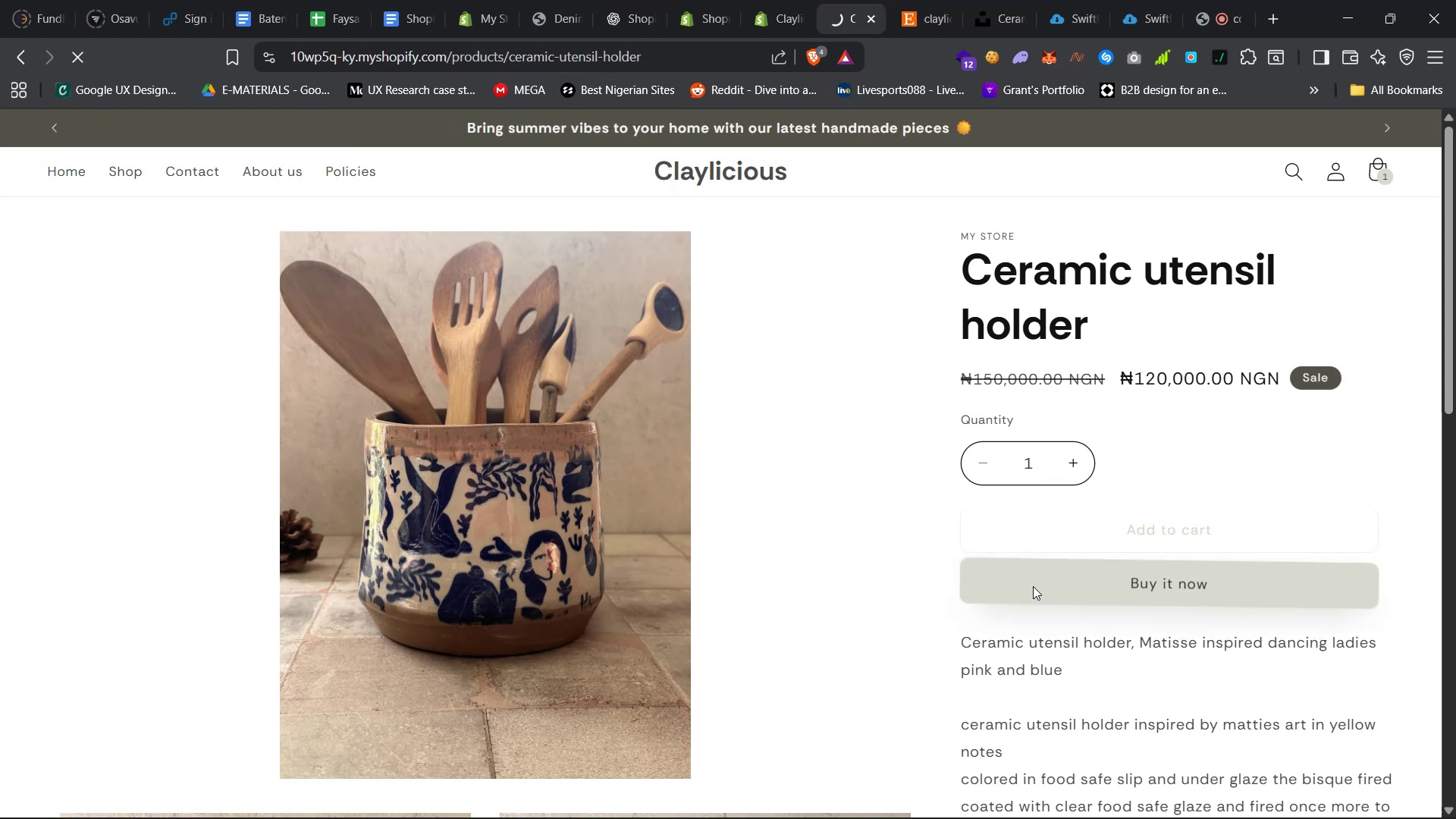 
left_click([763, 0])
 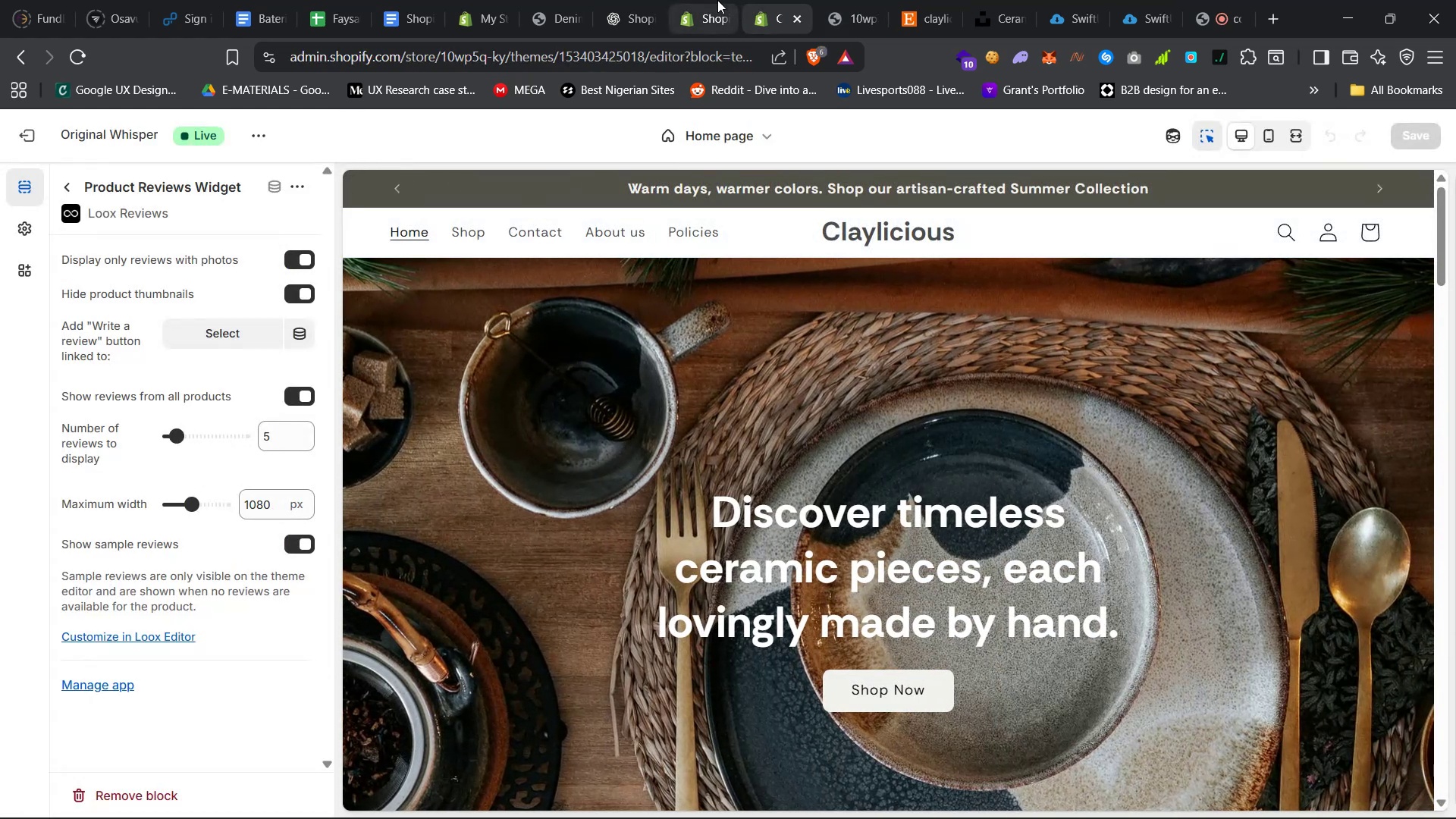 
scroll: coordinate [821, 440], scroll_direction: down, amount: 85.0
 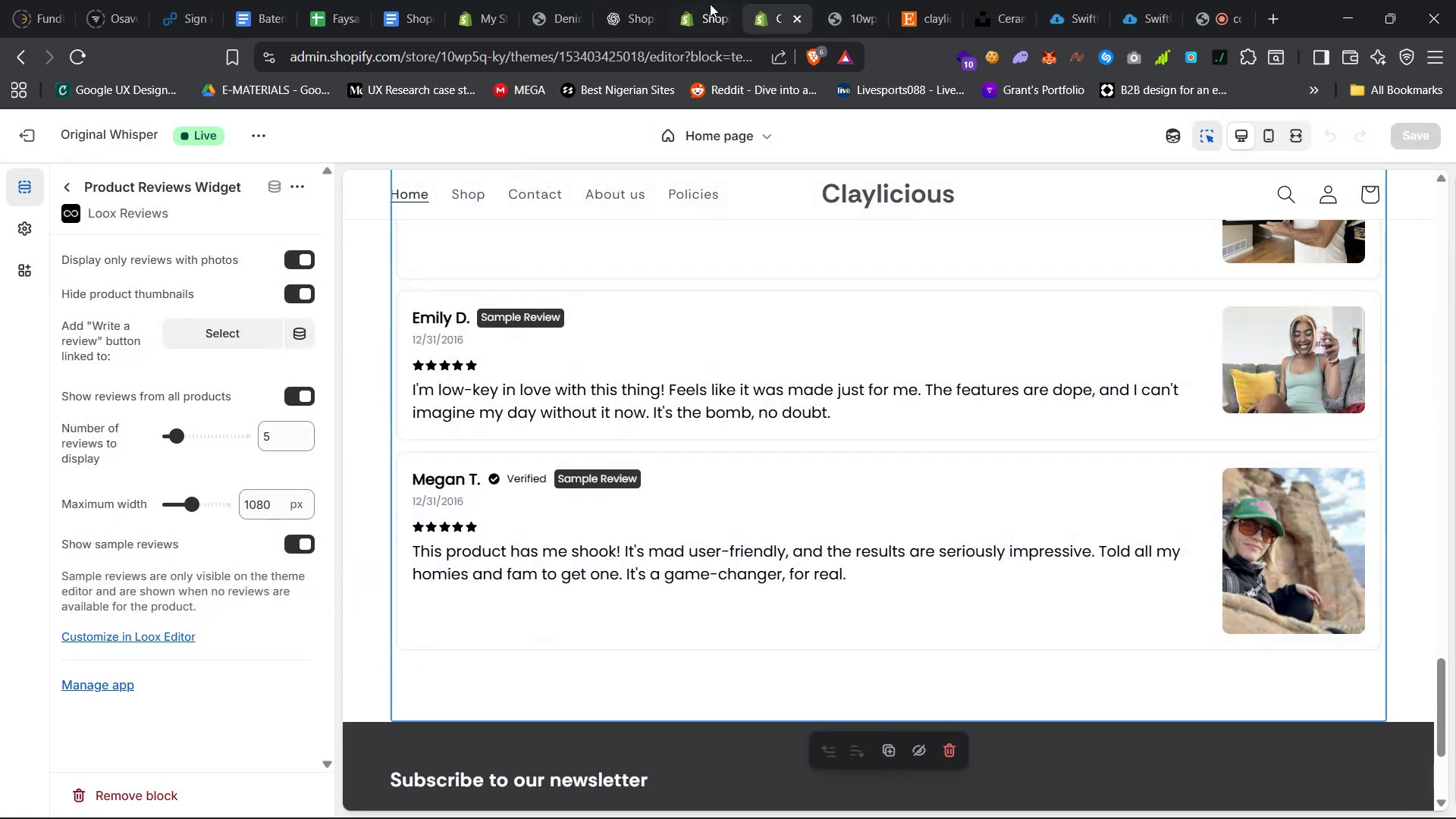 
left_click([711, 0])
 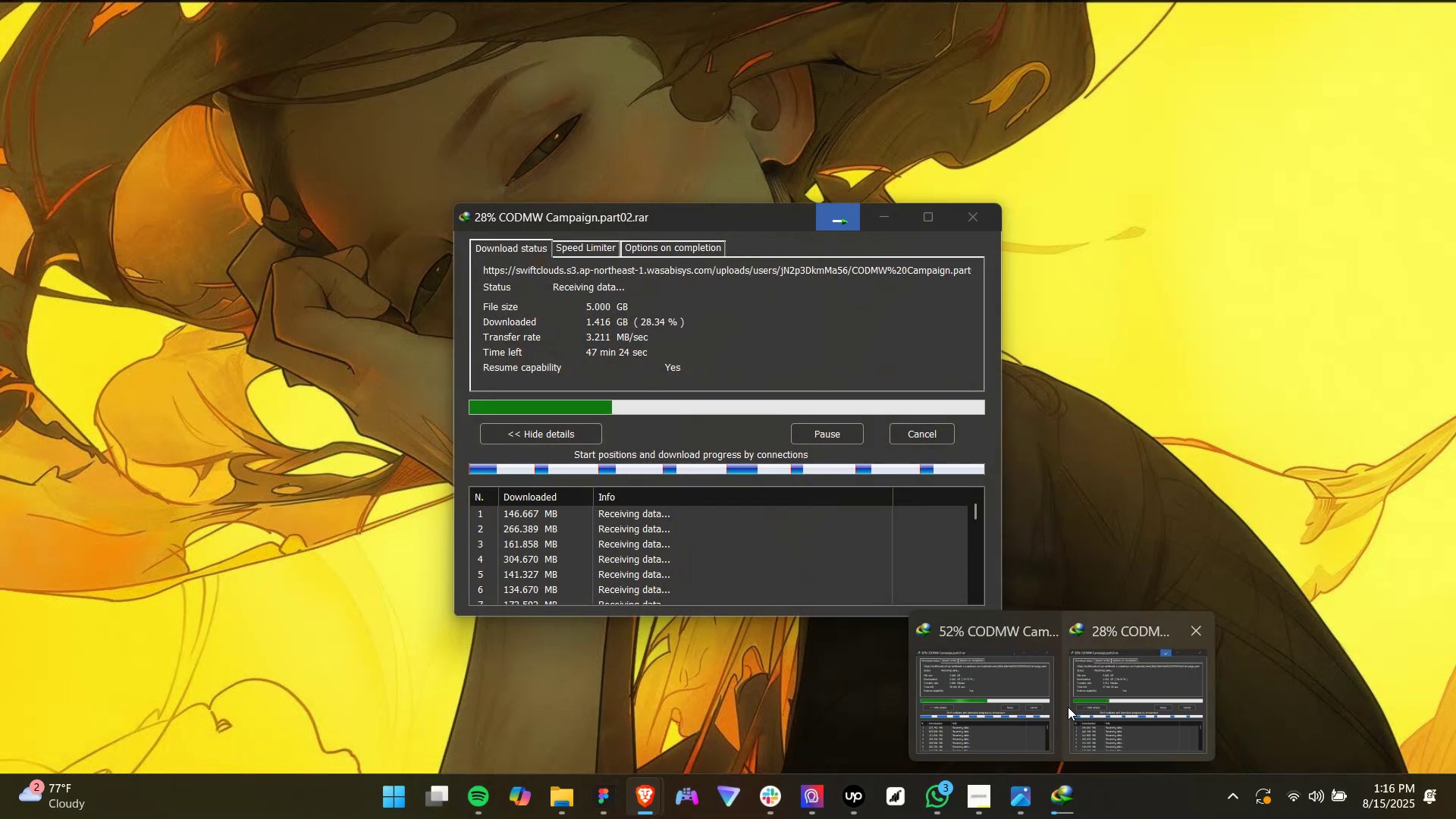 
wait(8.89)
 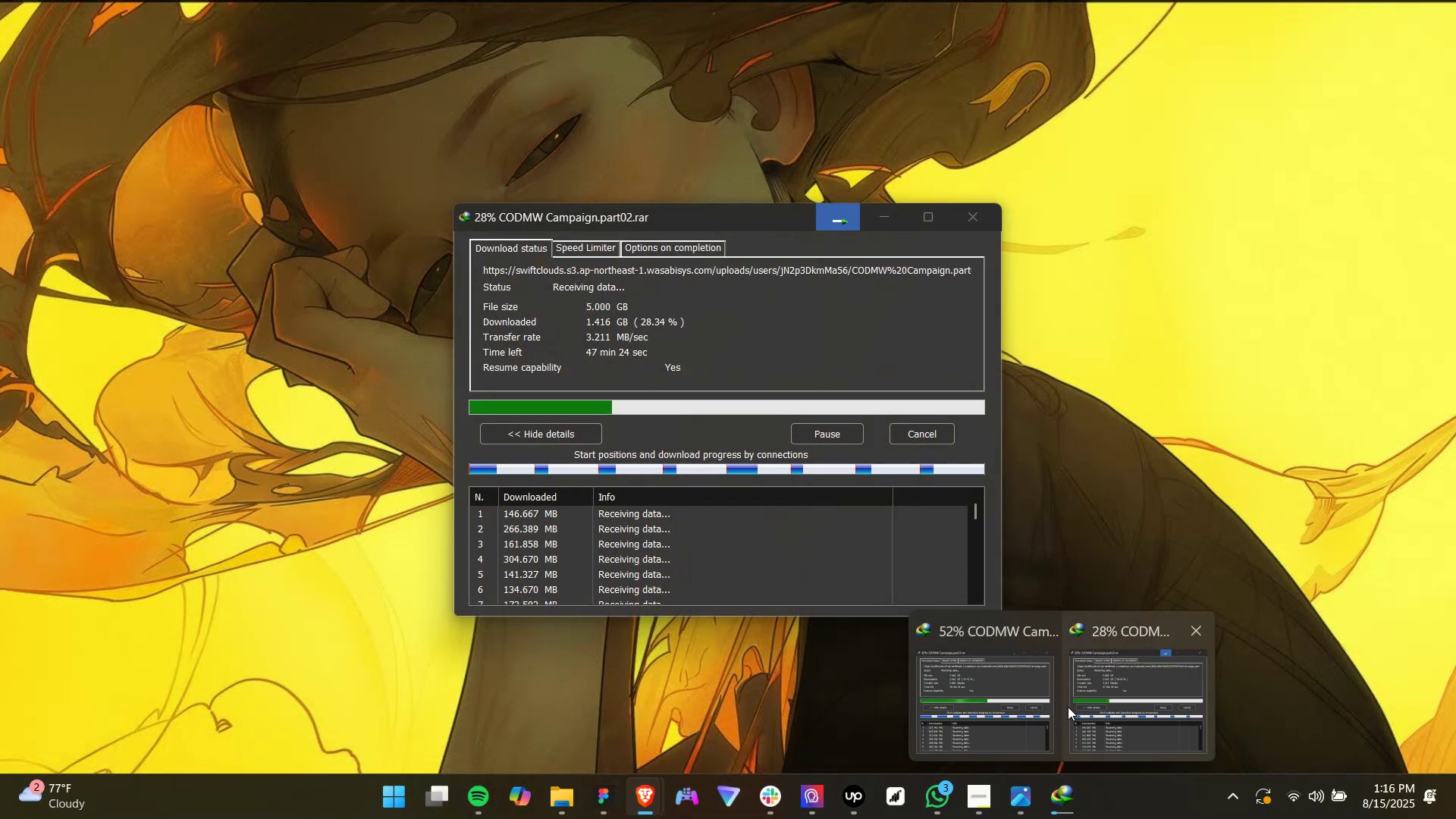 
left_click([73, 799])
 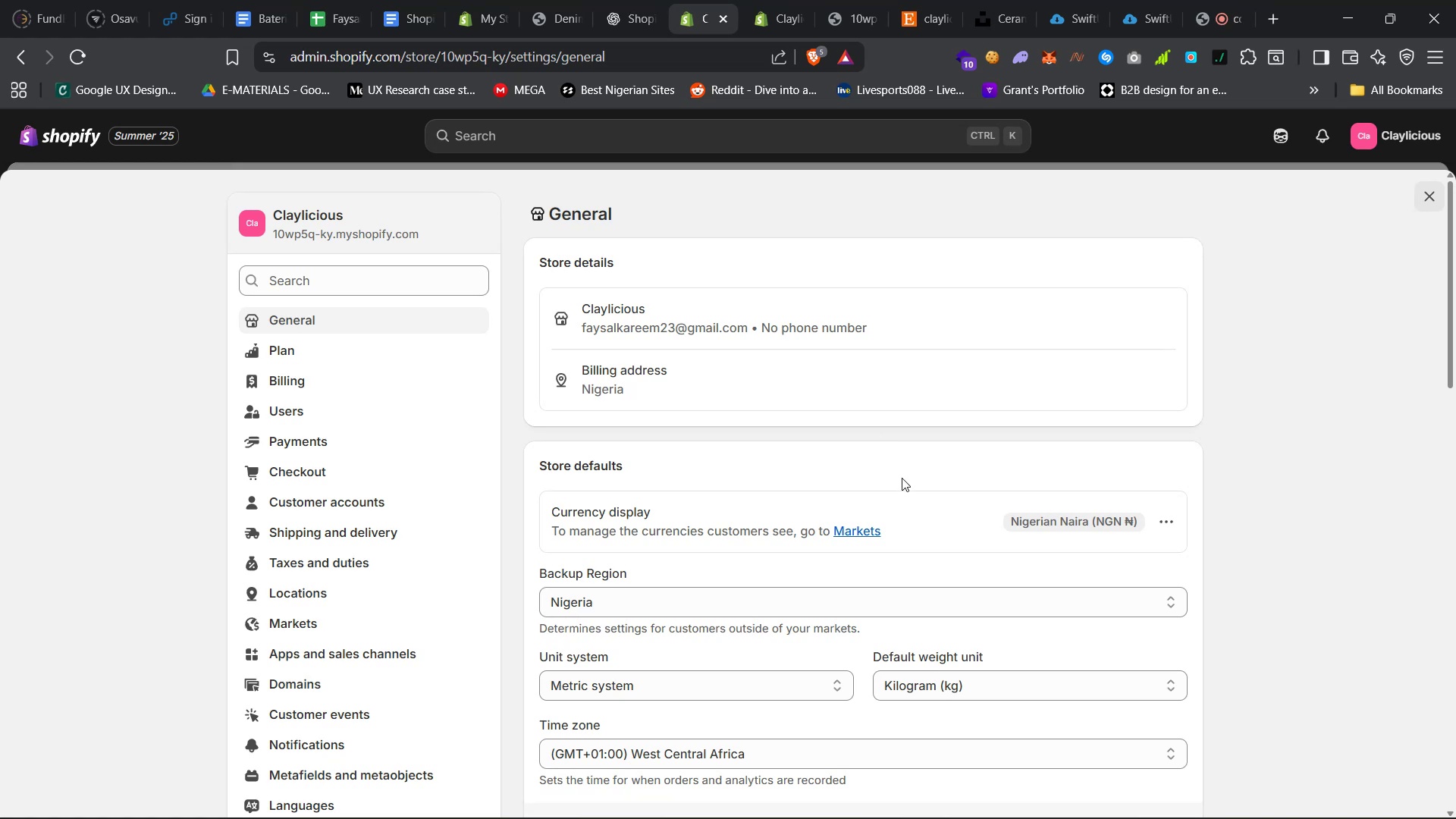 
wait(5.63)
 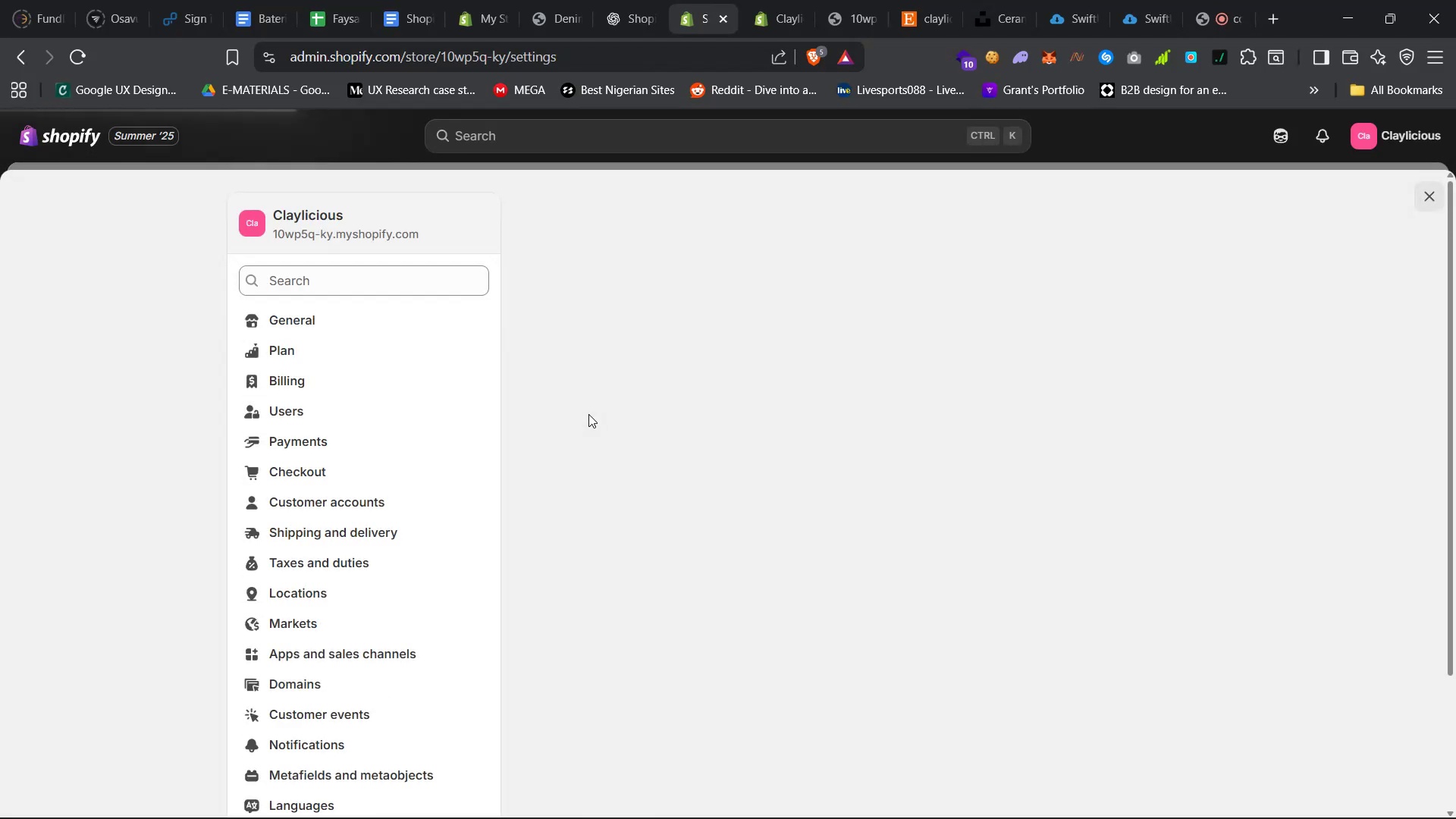 
scroll: coordinate [876, 425], scroll_direction: down, amount: 11.0
 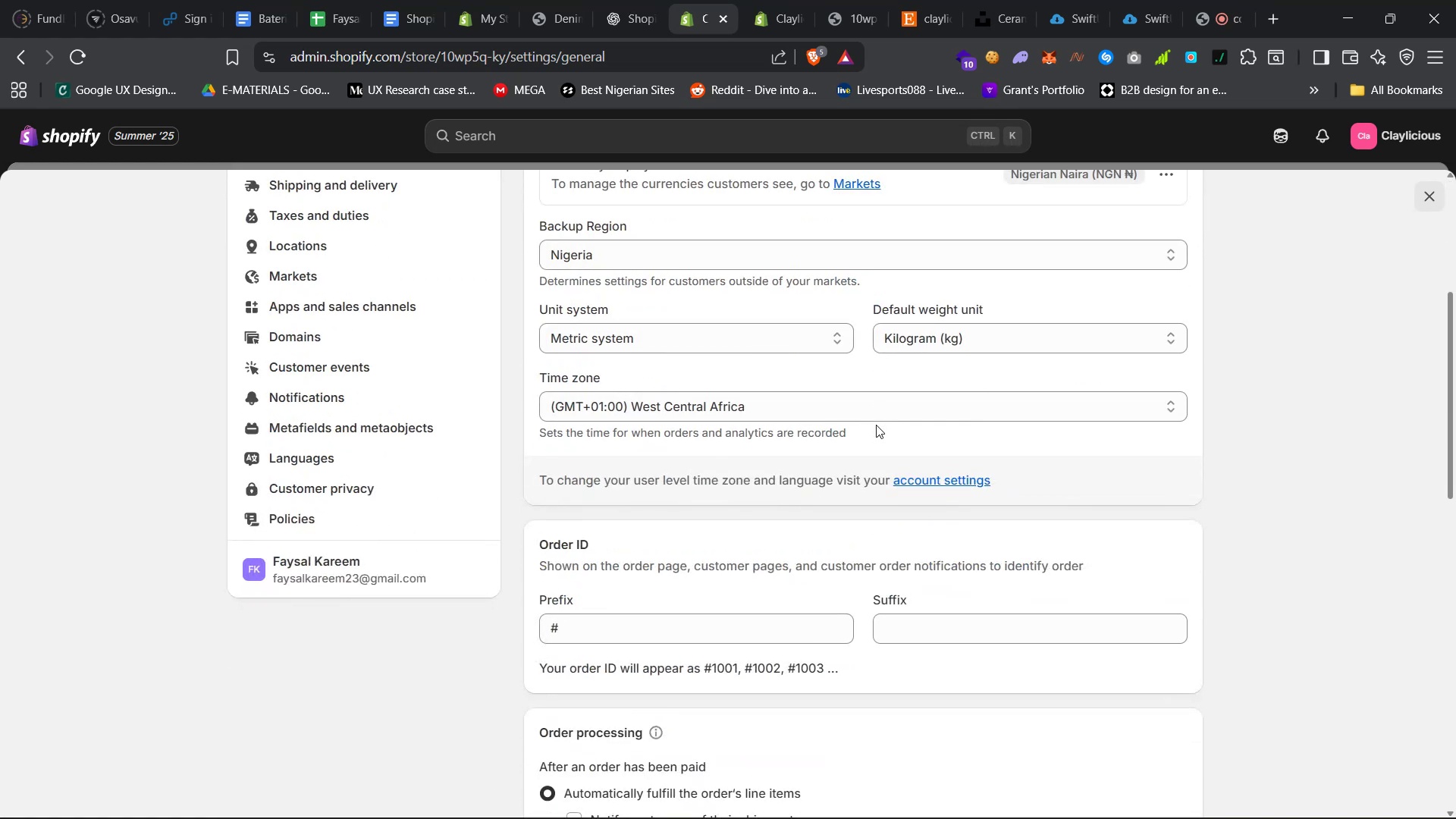 
scroll: coordinate [876, 425], scroll_direction: up, amount: 12.0
 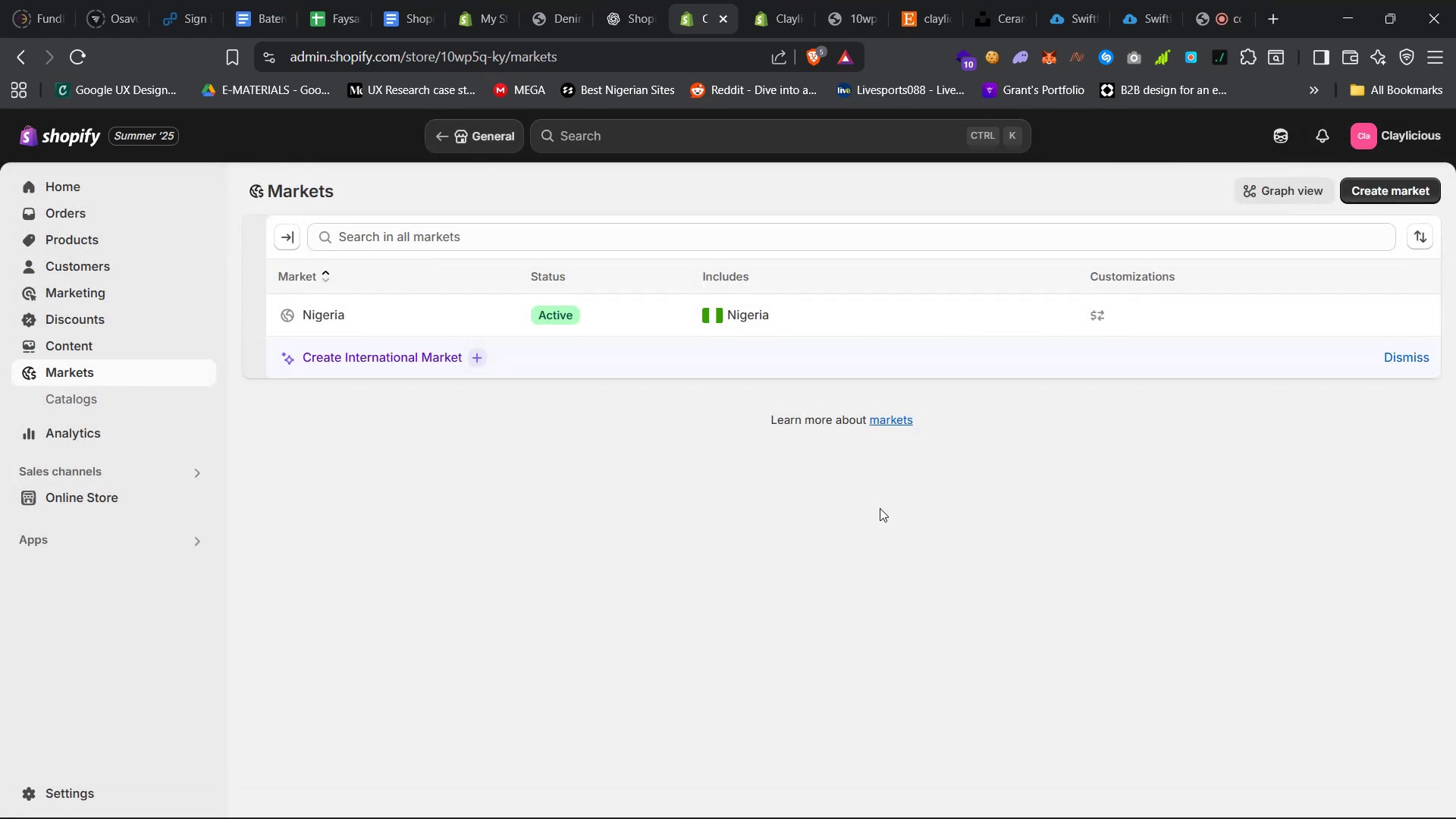 
wait(7.01)
 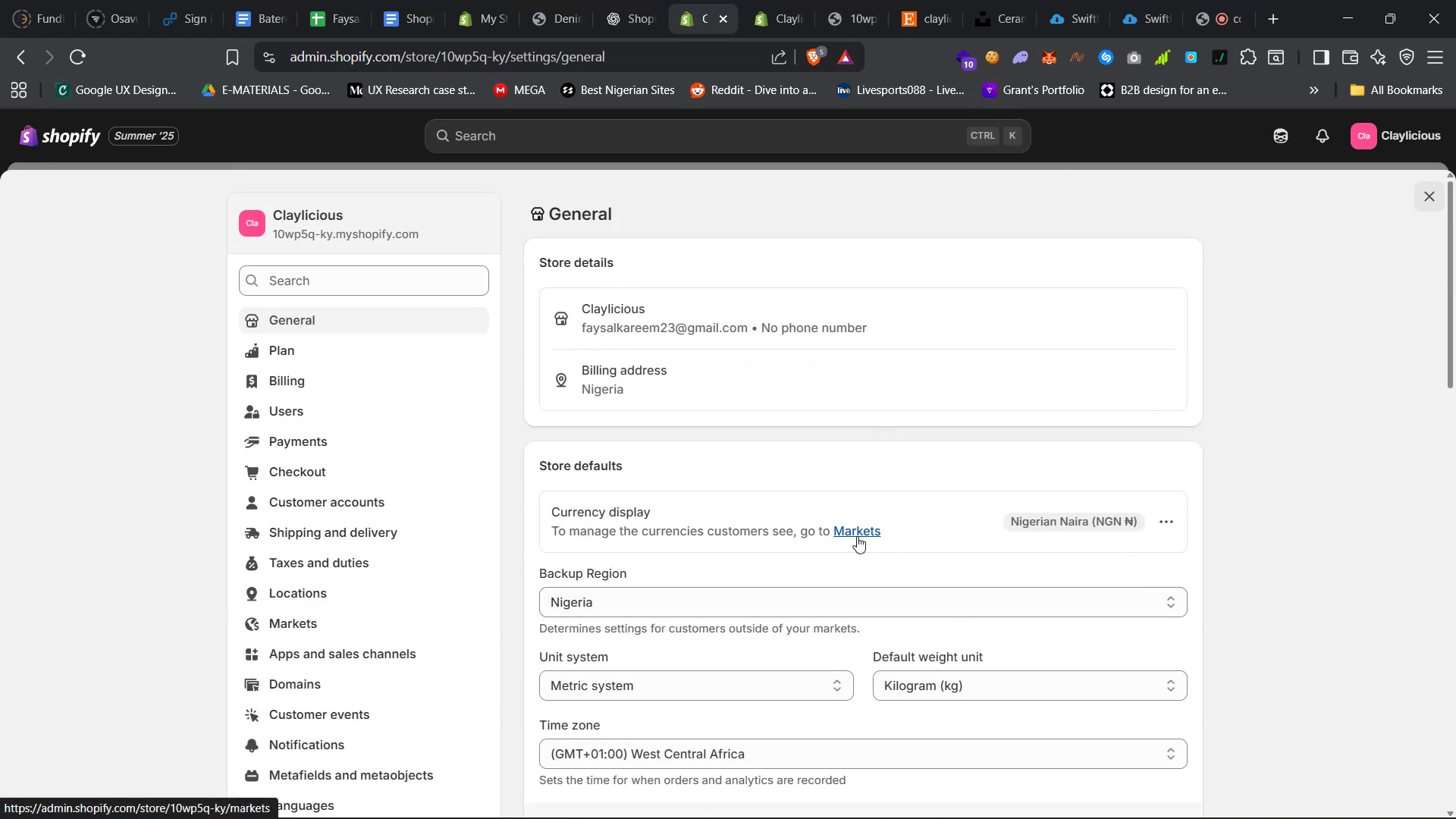 
left_click([475, 359])
 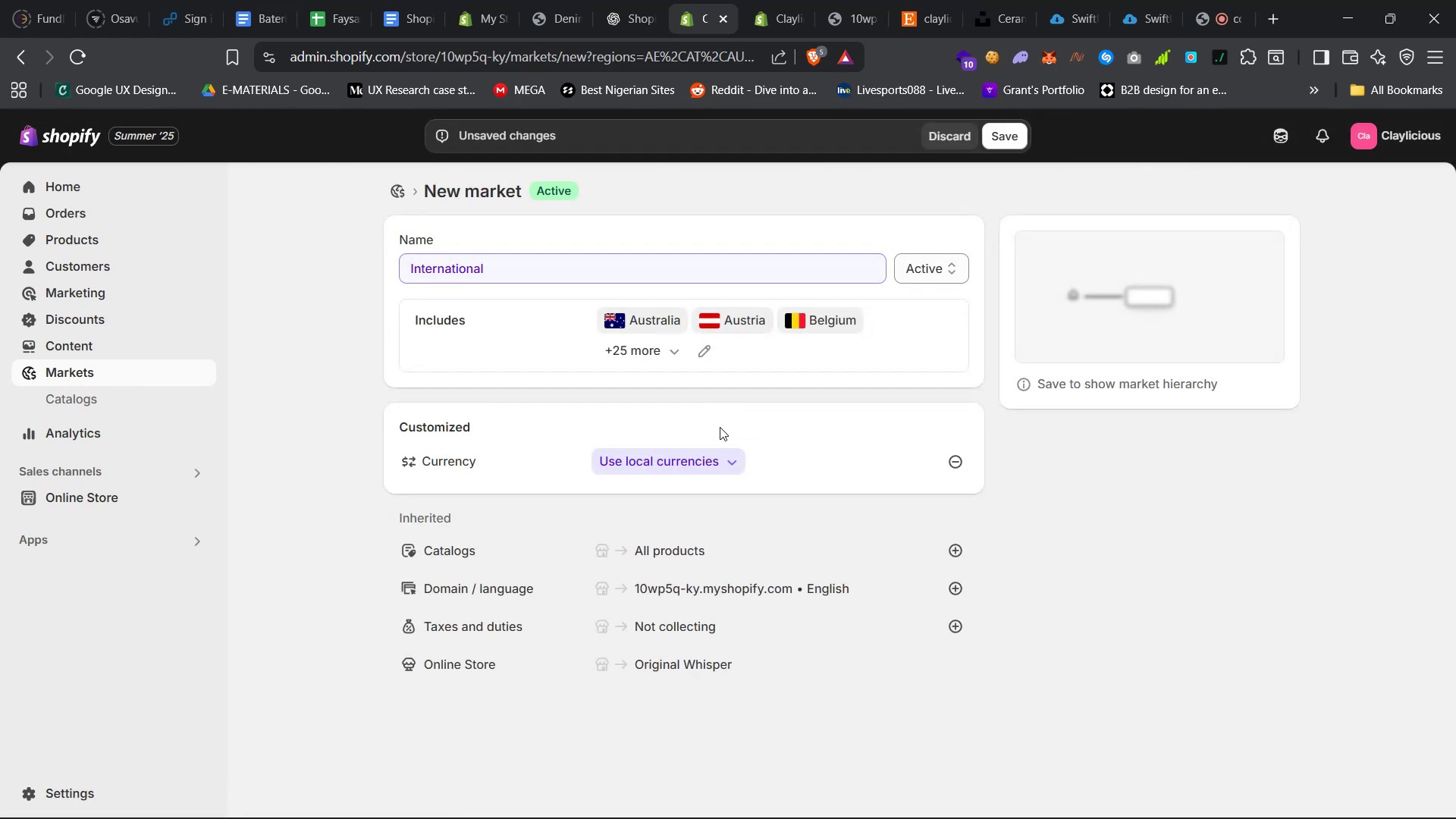 
wait(5.9)
 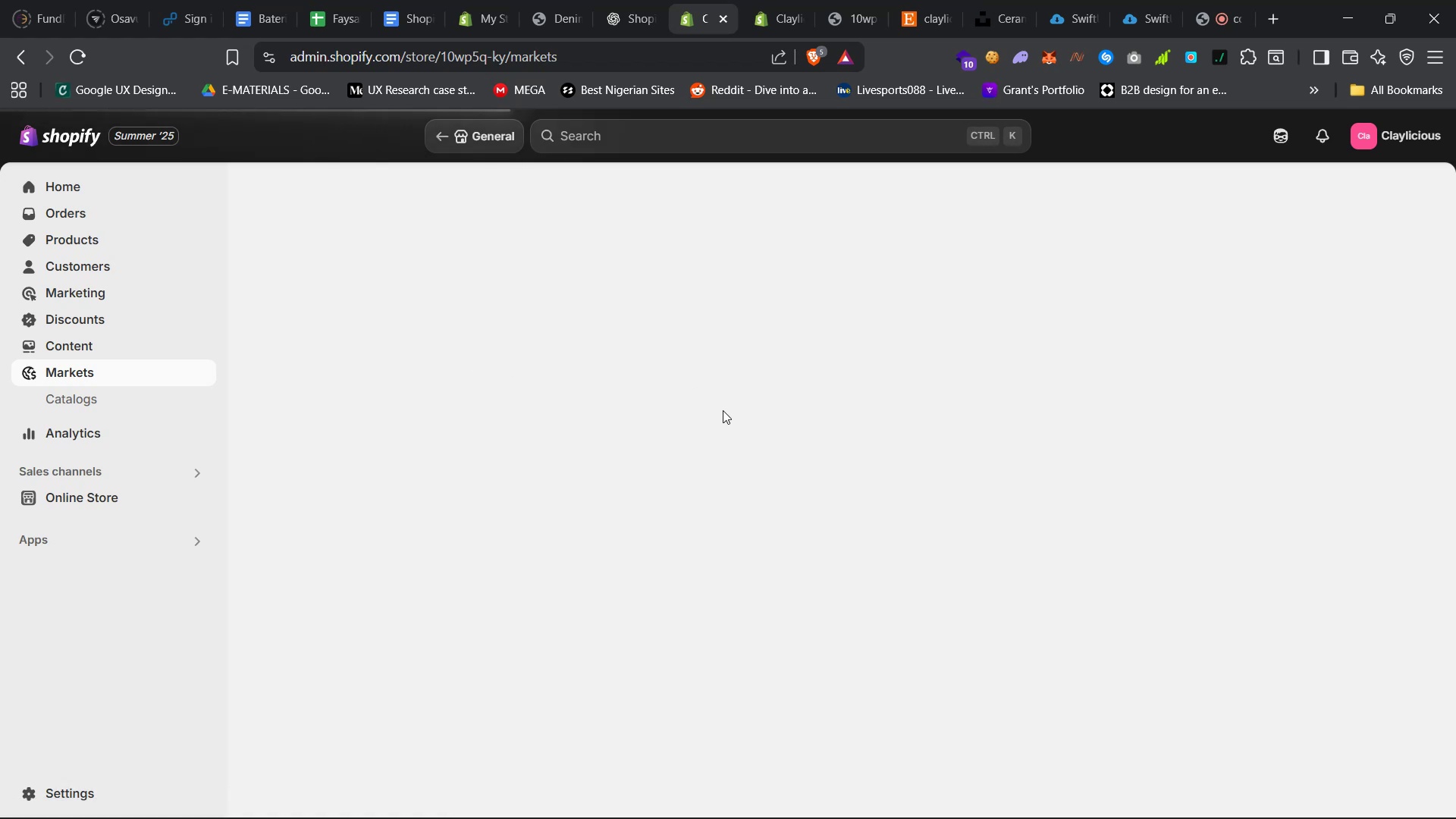 
left_click([705, 452])
 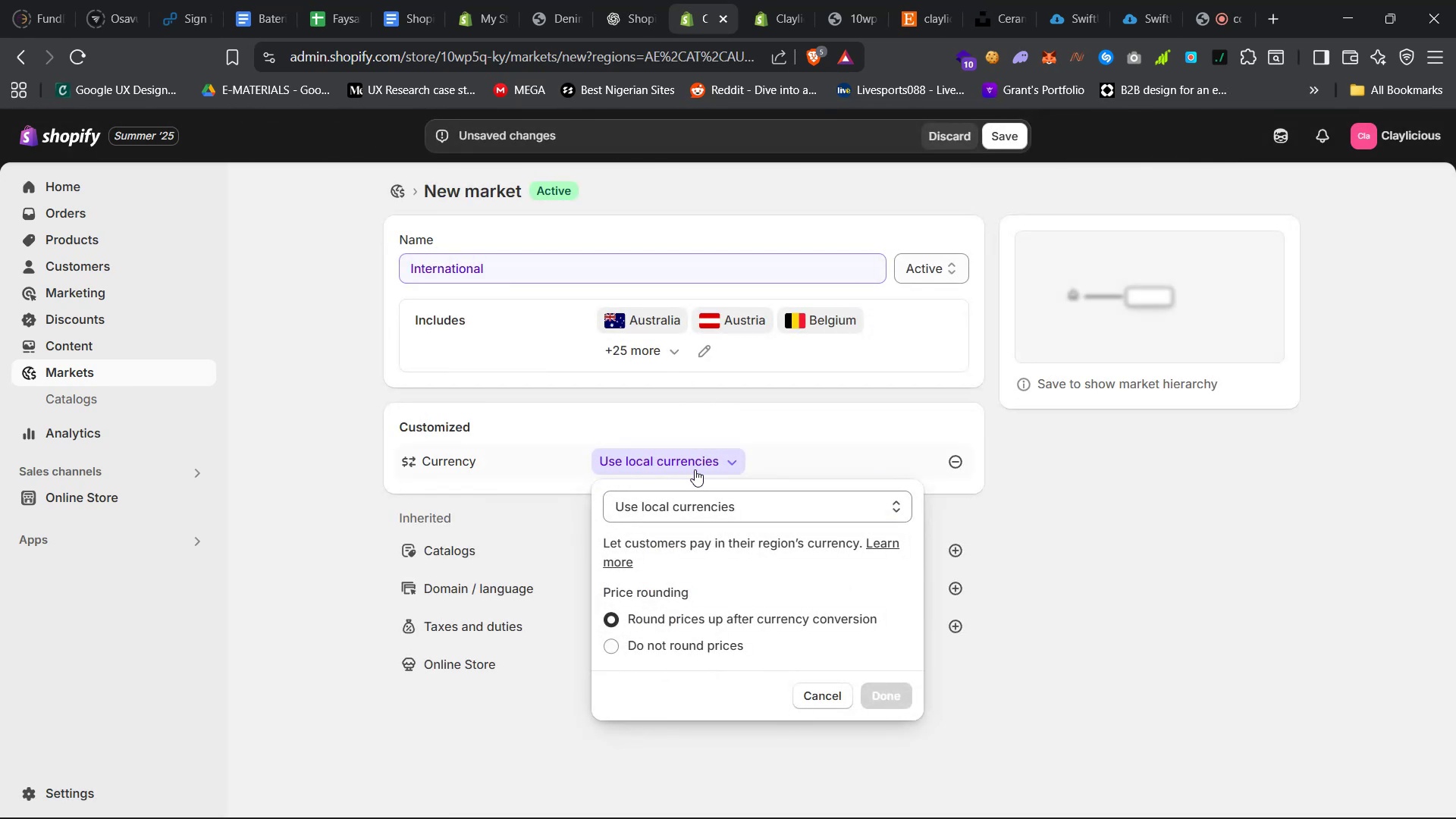 
left_click([713, 500])
 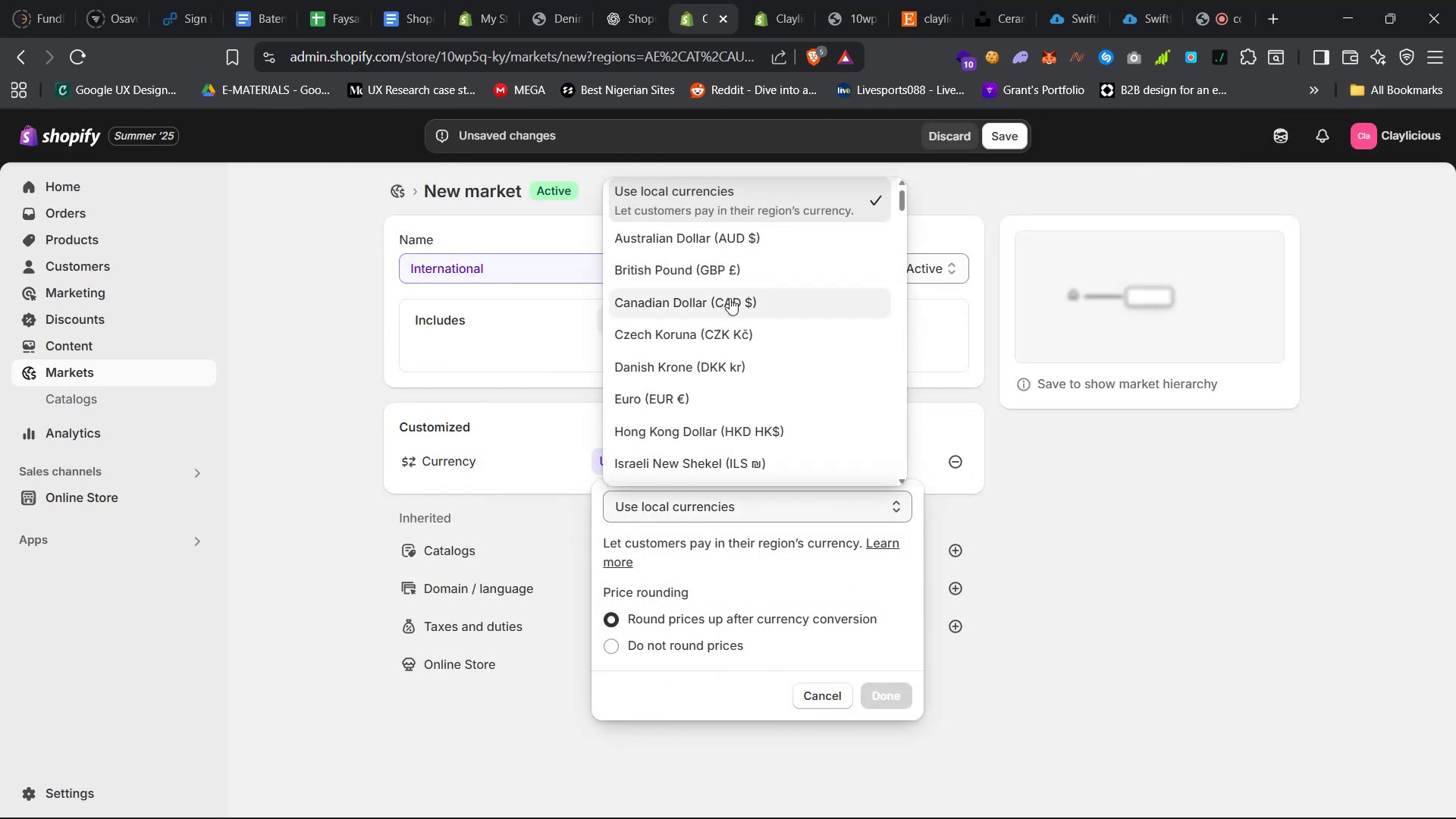 
scroll: coordinate [734, 395], scroll_direction: down, amount: 127.0
 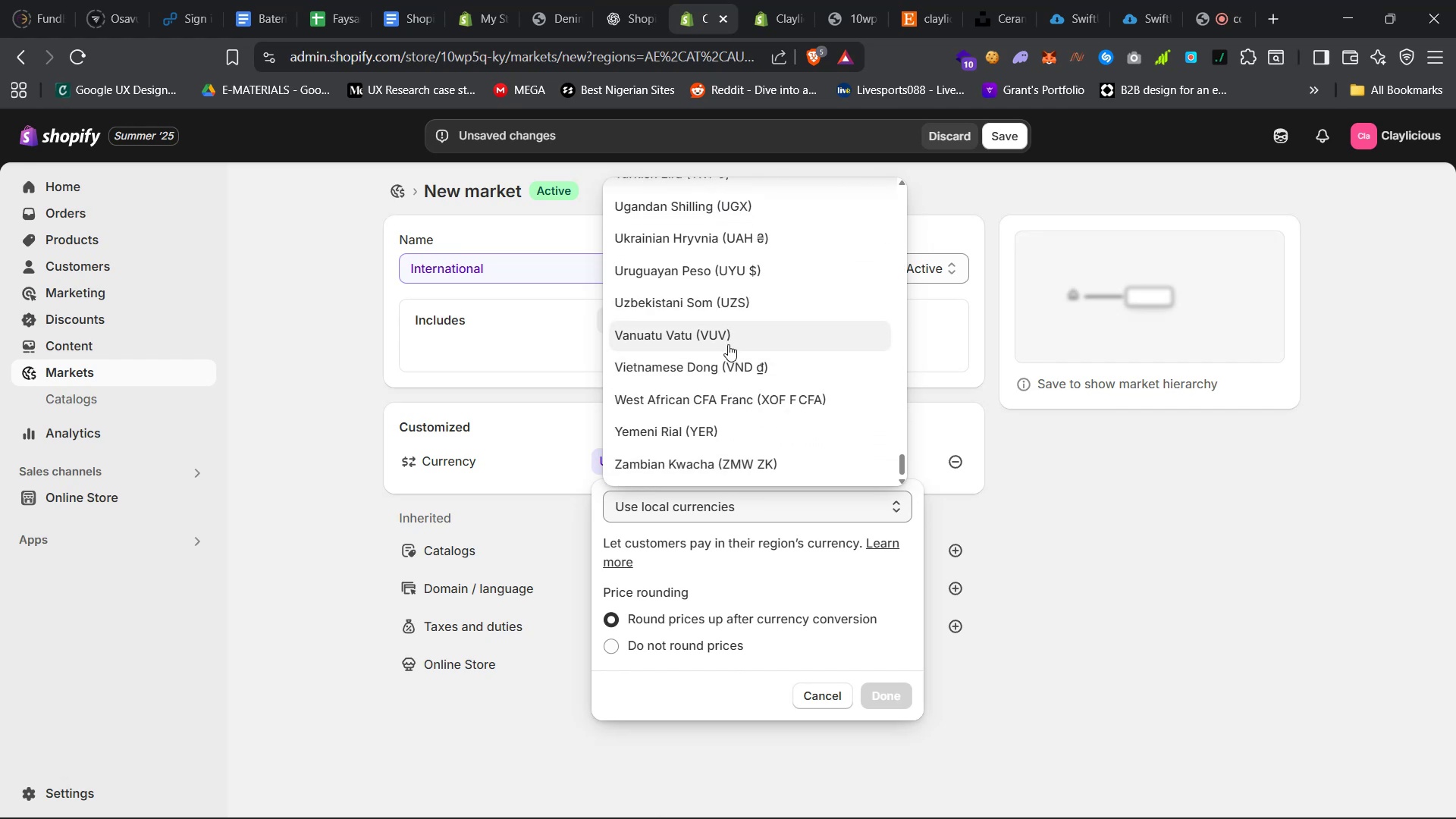 
scroll: coordinate [721, 305], scroll_direction: up, amount: 6.0
 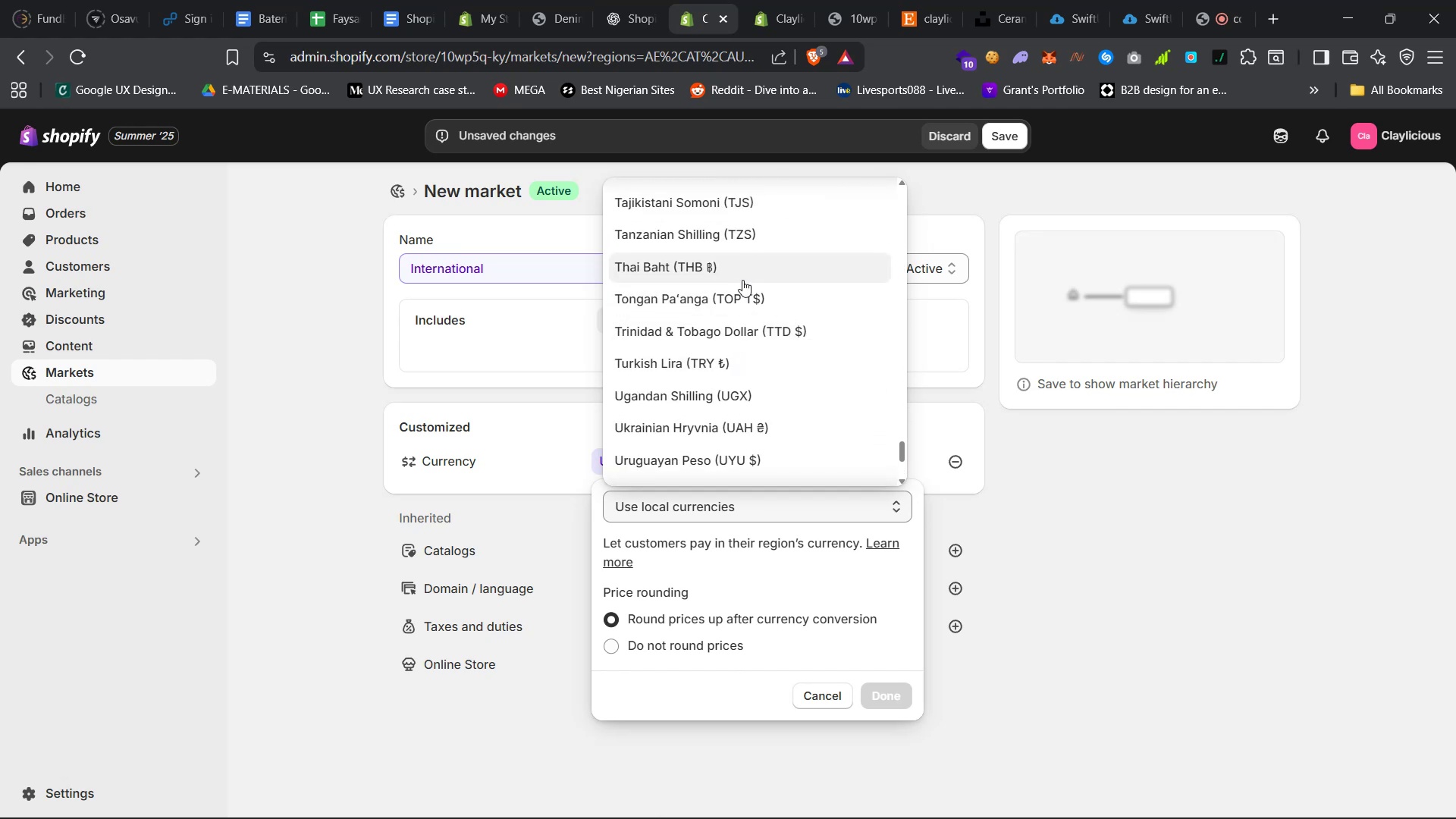 
left_click([379, 430])
 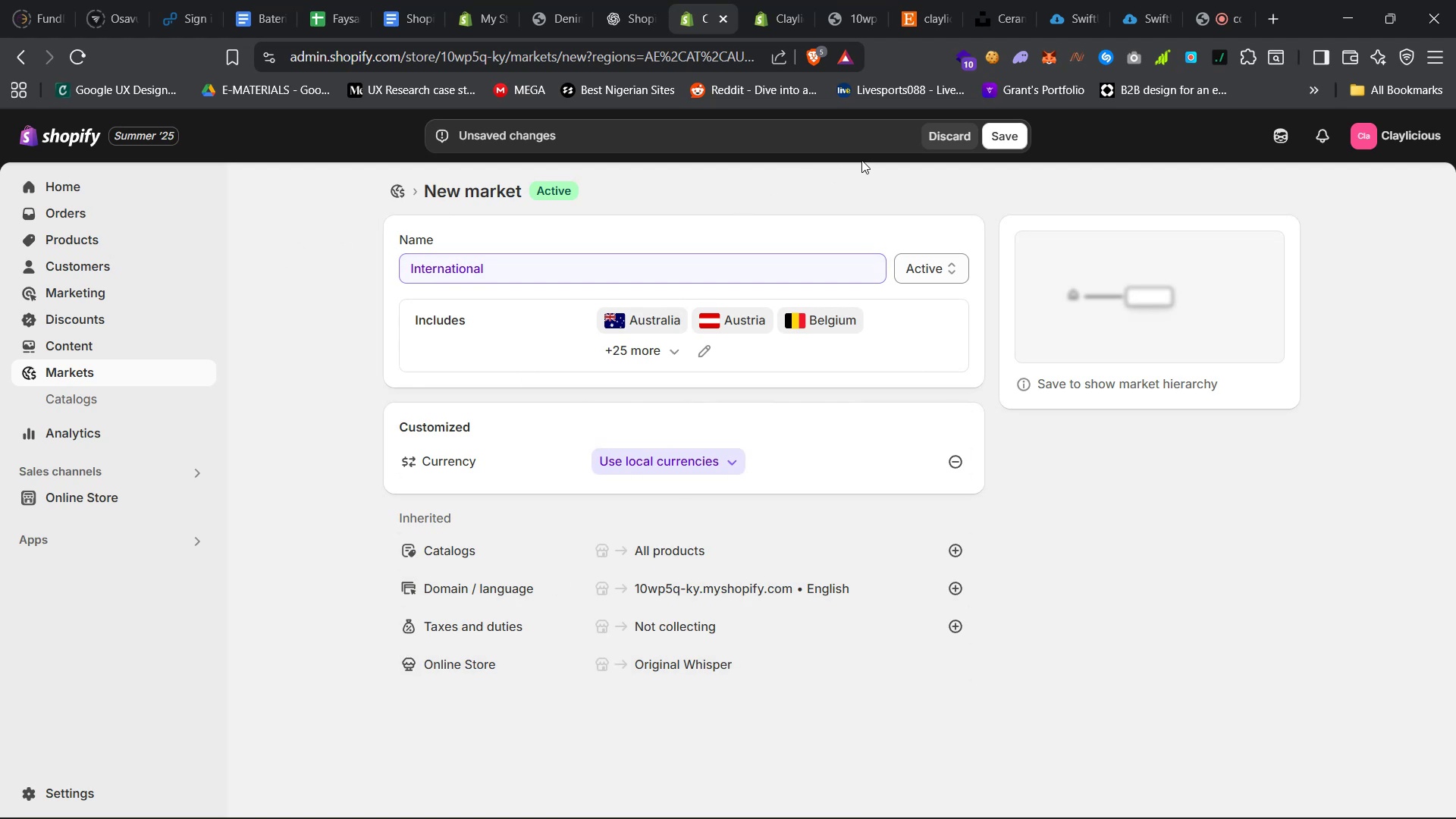 
left_click([939, 131])
 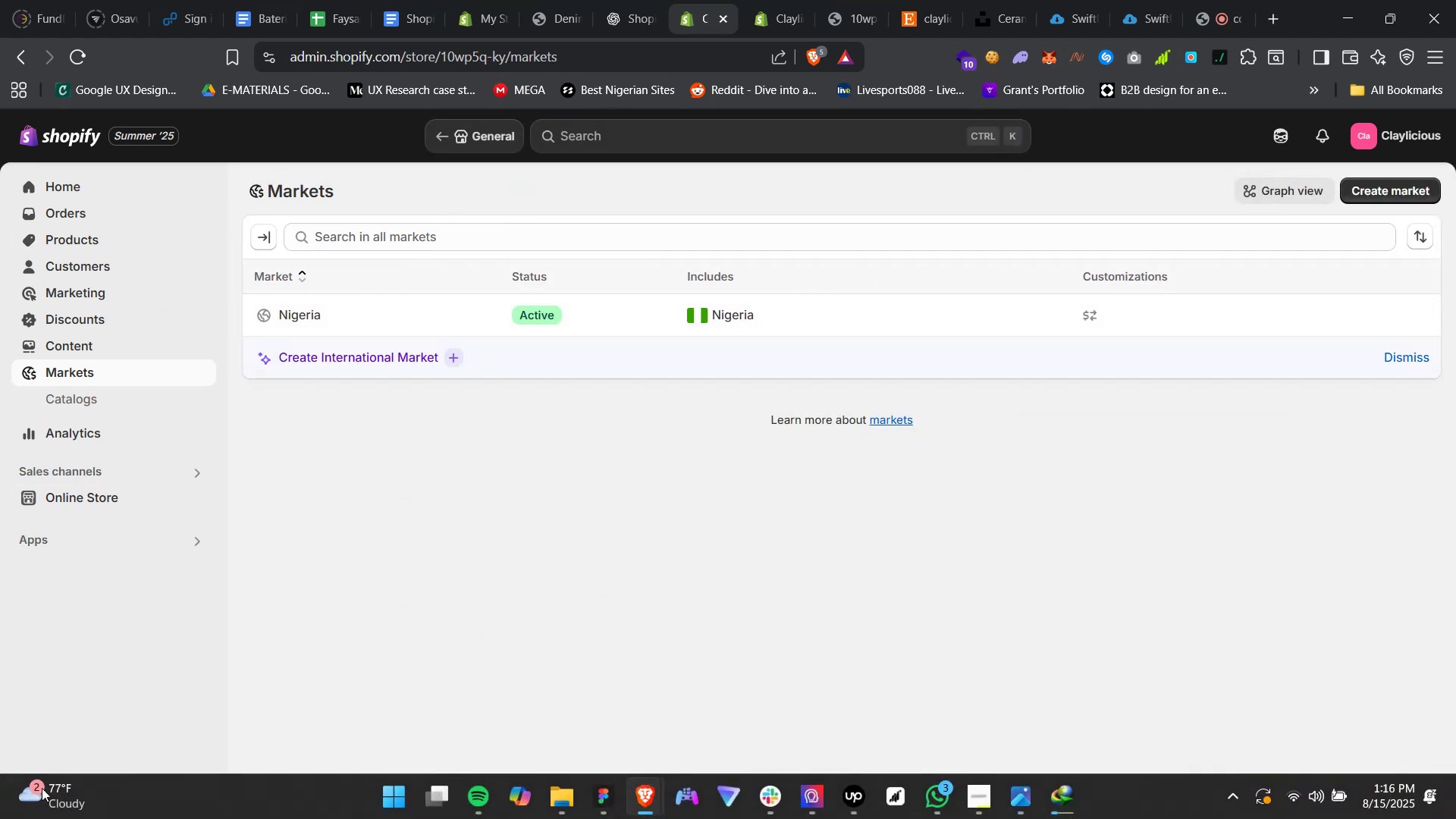 
left_click([86, 787])
 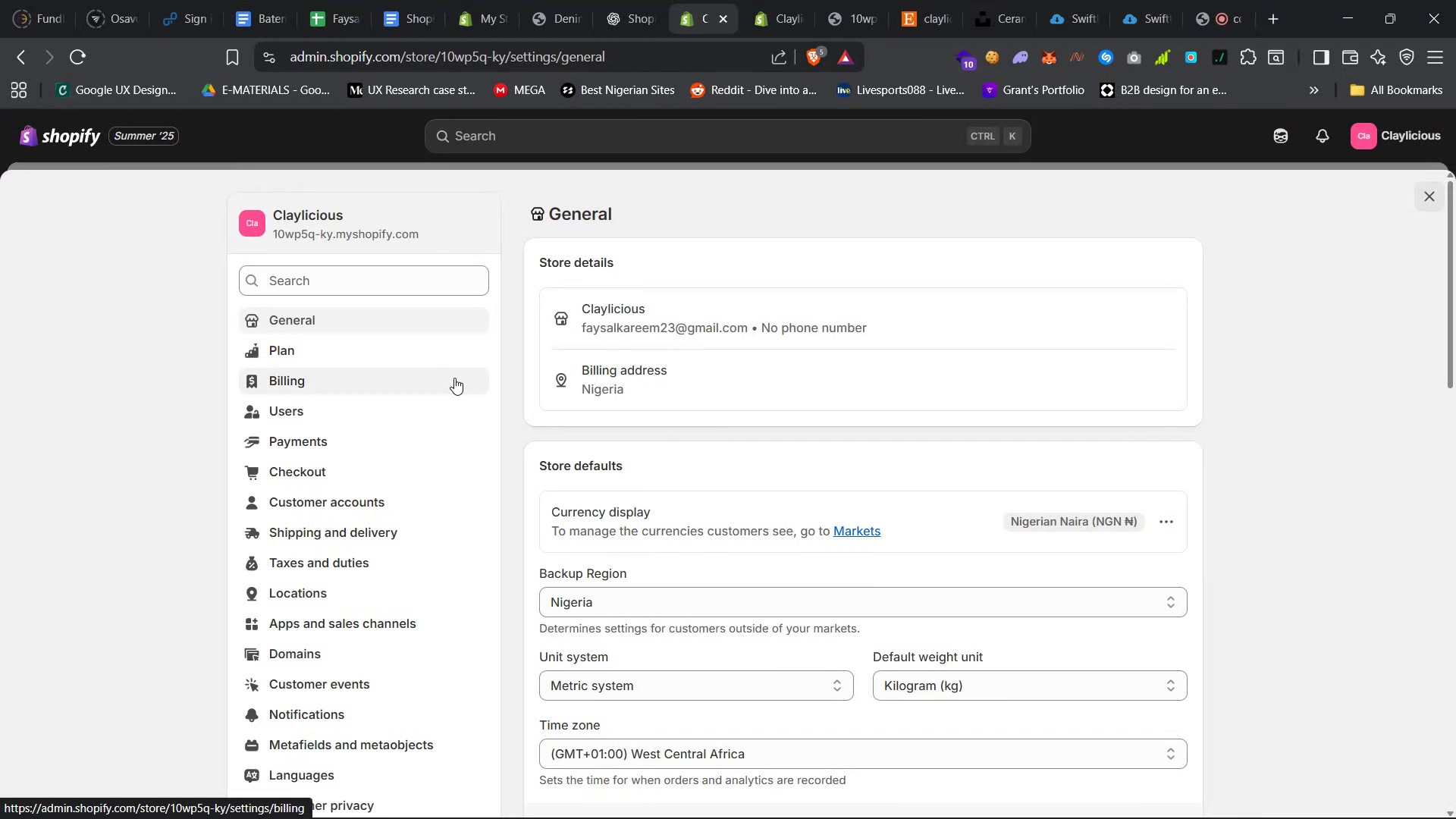 
wait(6.55)
 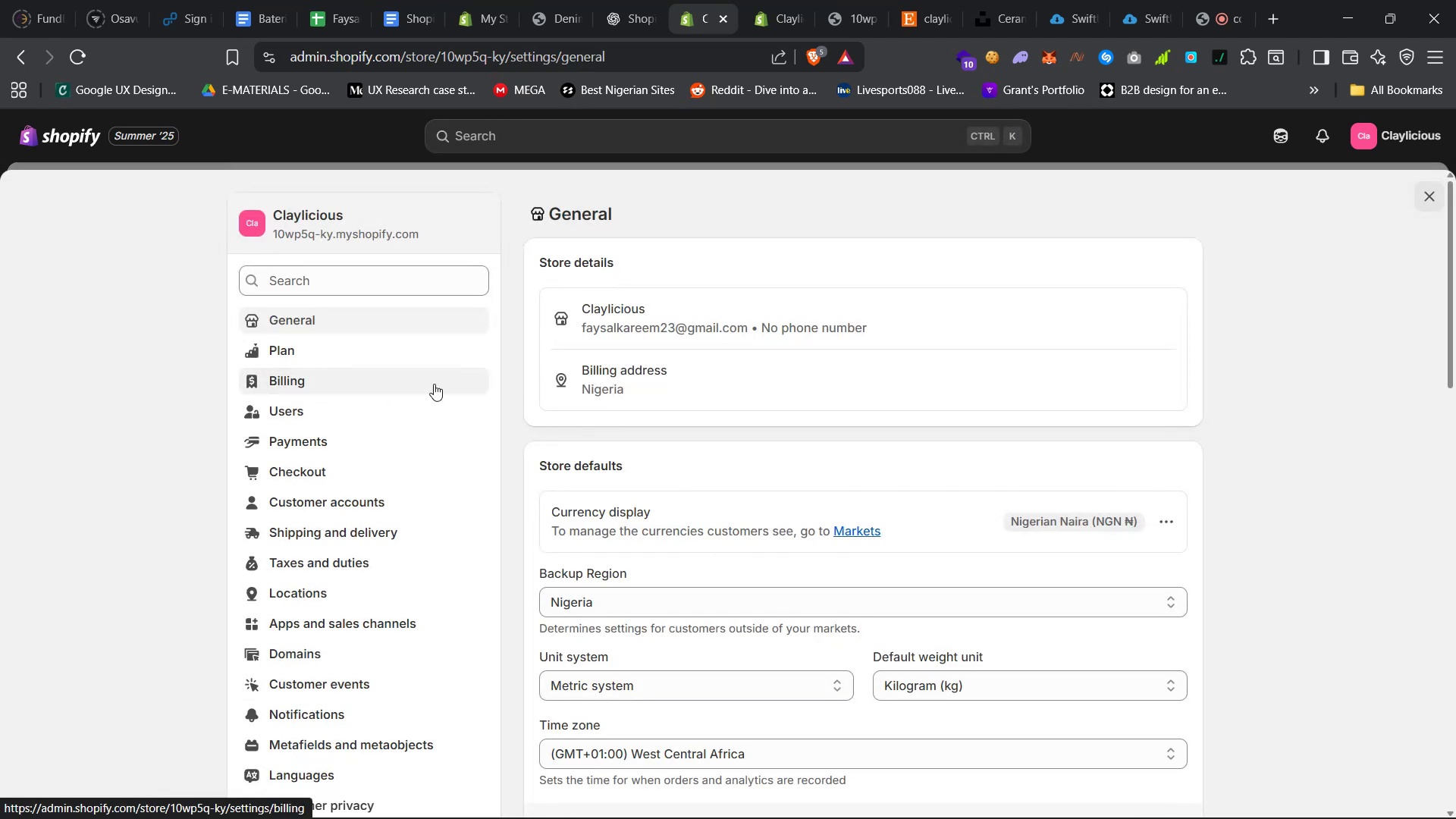 
scroll: coordinate [702, 456], scroll_direction: down, amount: 31.0
 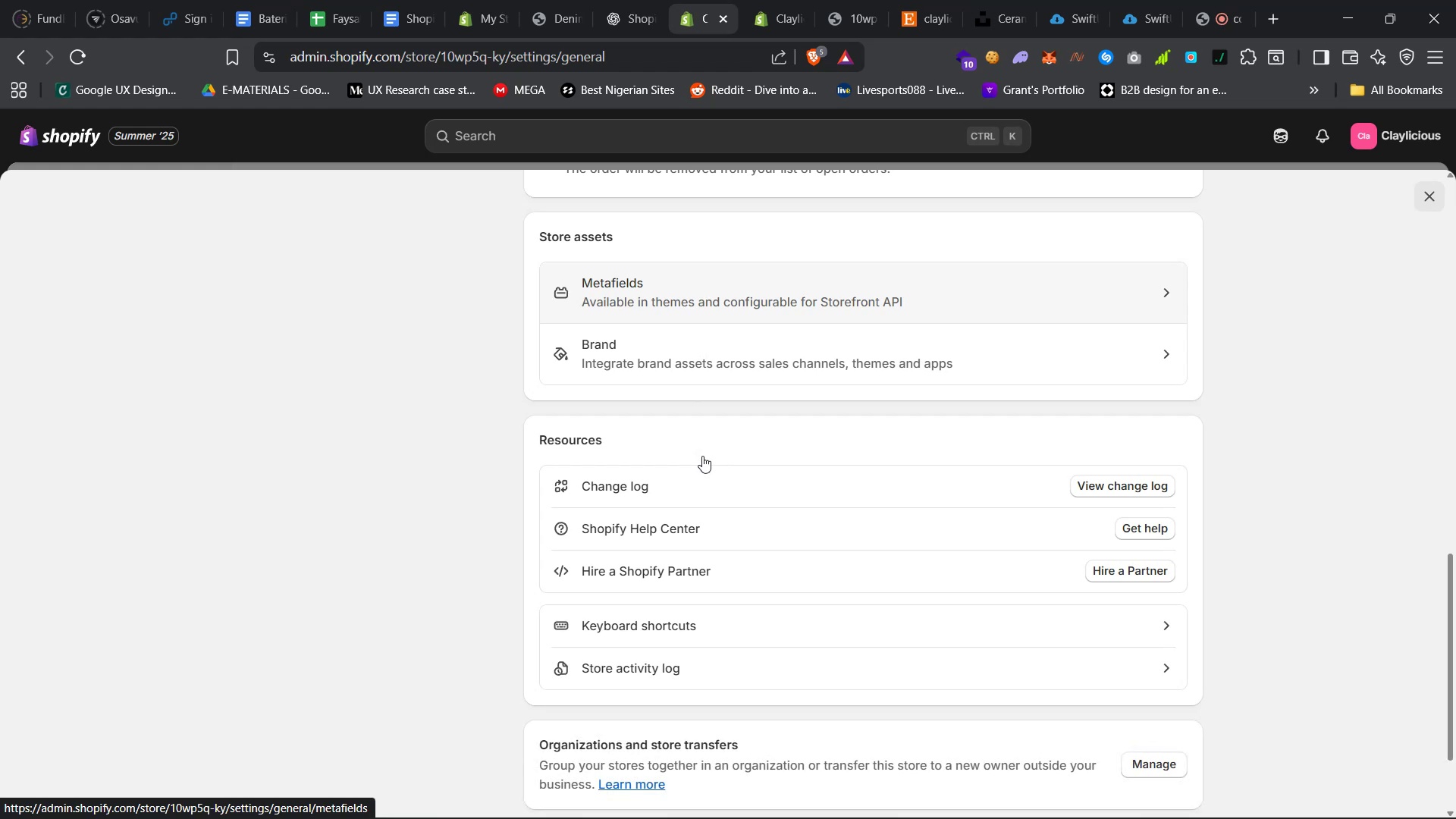 
scroll: coordinate [701, 459], scroll_direction: up, amount: 61.0
 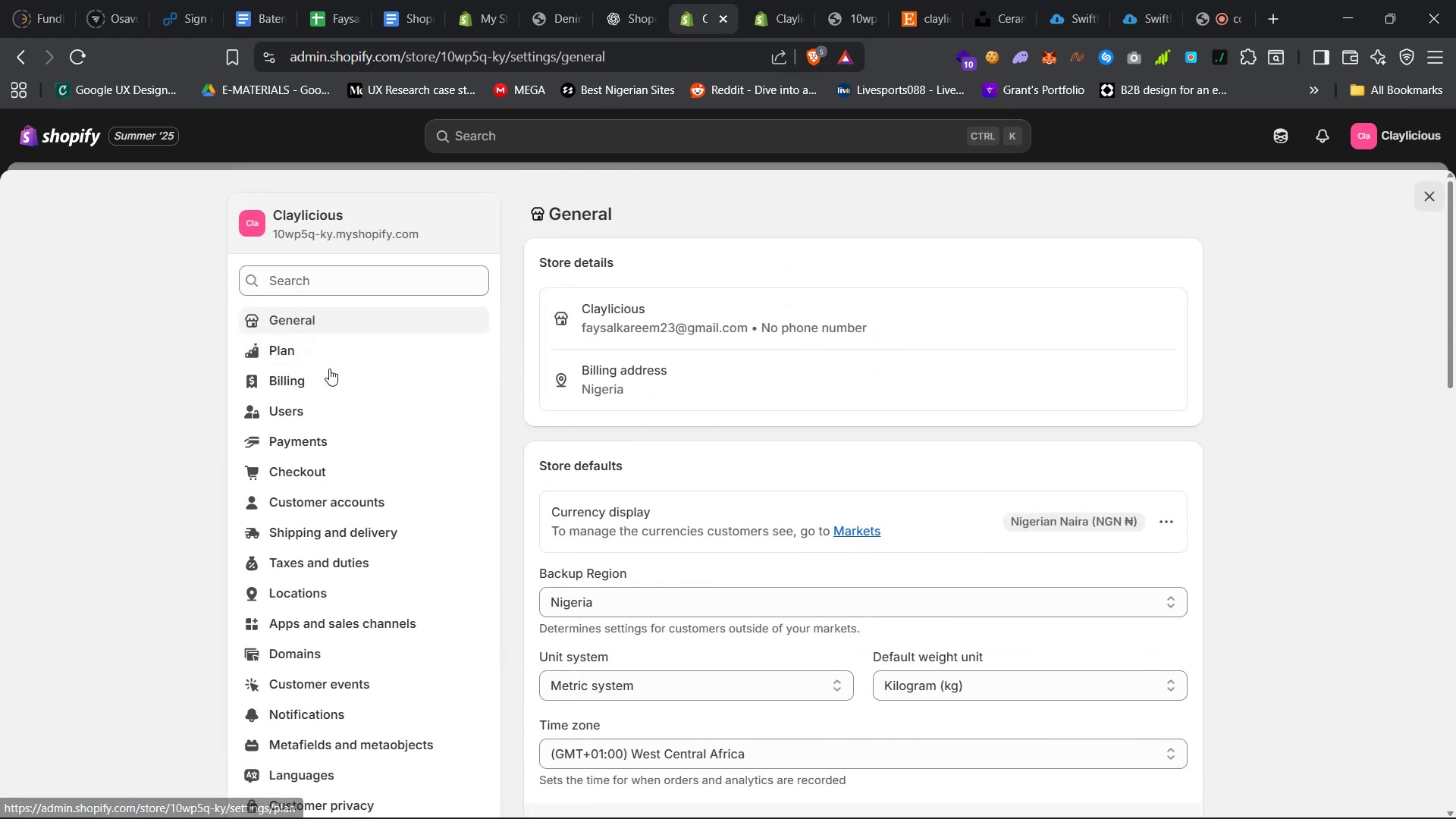 
left_click([344, 358])
 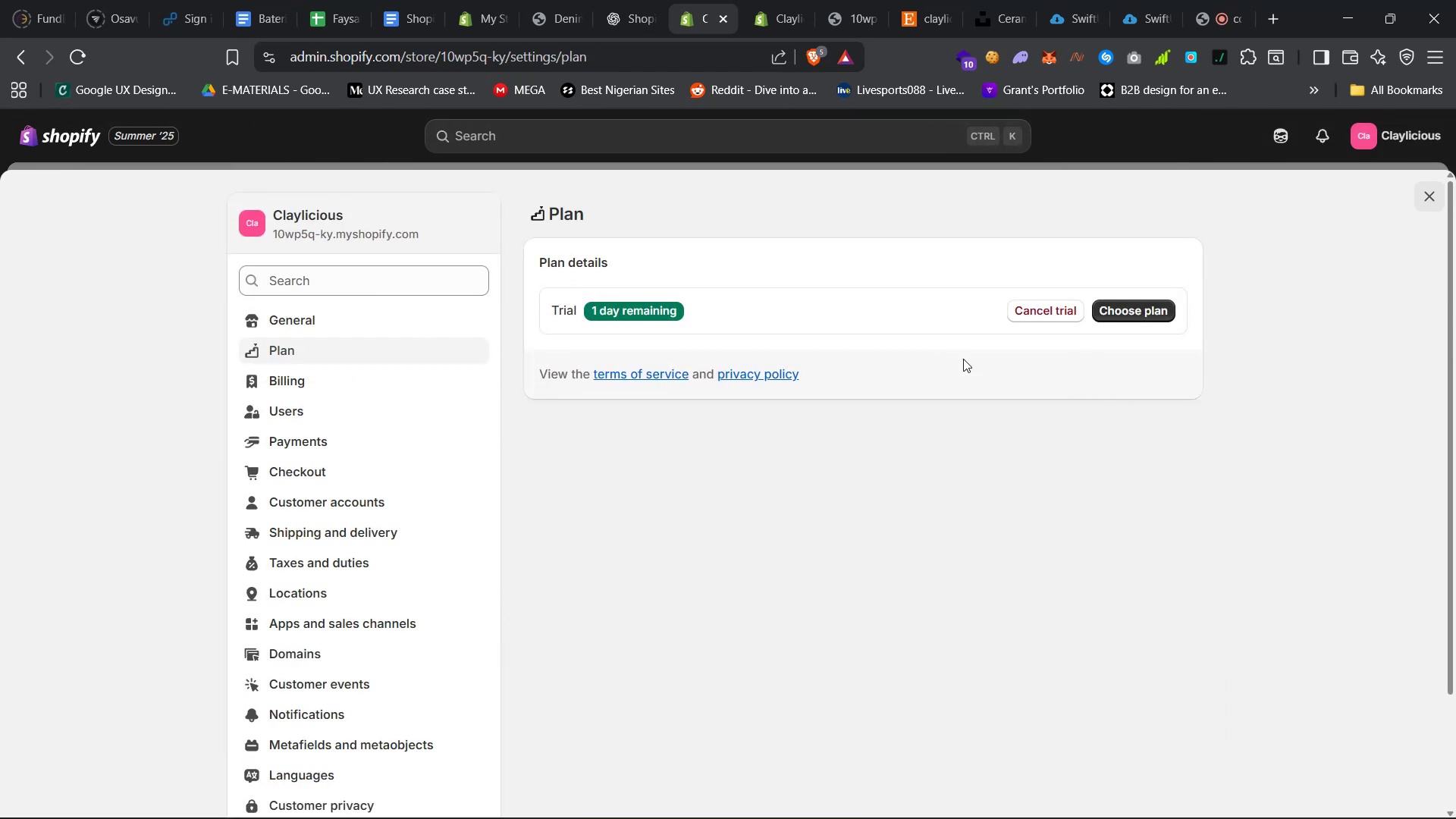 
wait(12.79)
 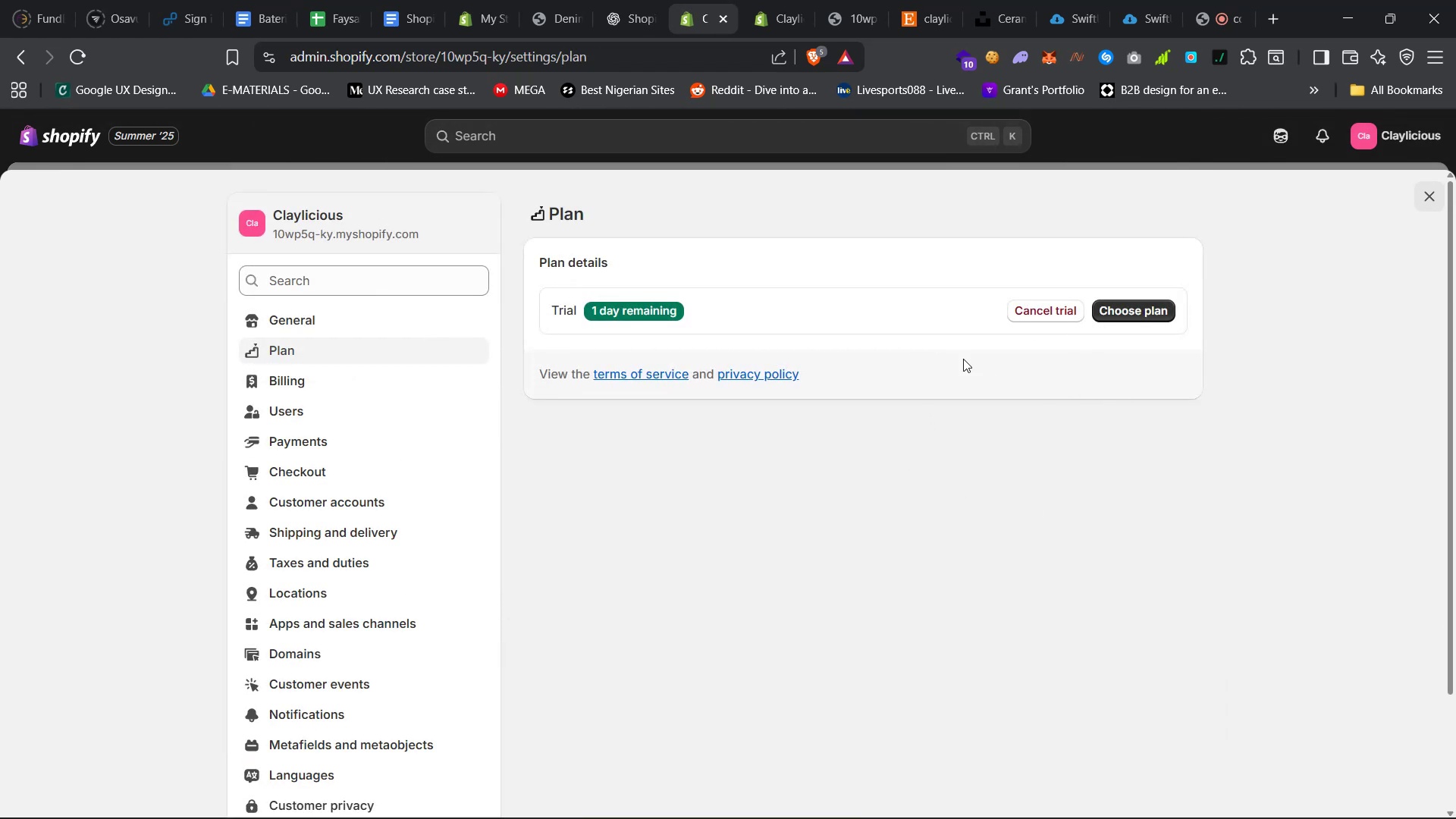 
mouse_move([618, 5])
 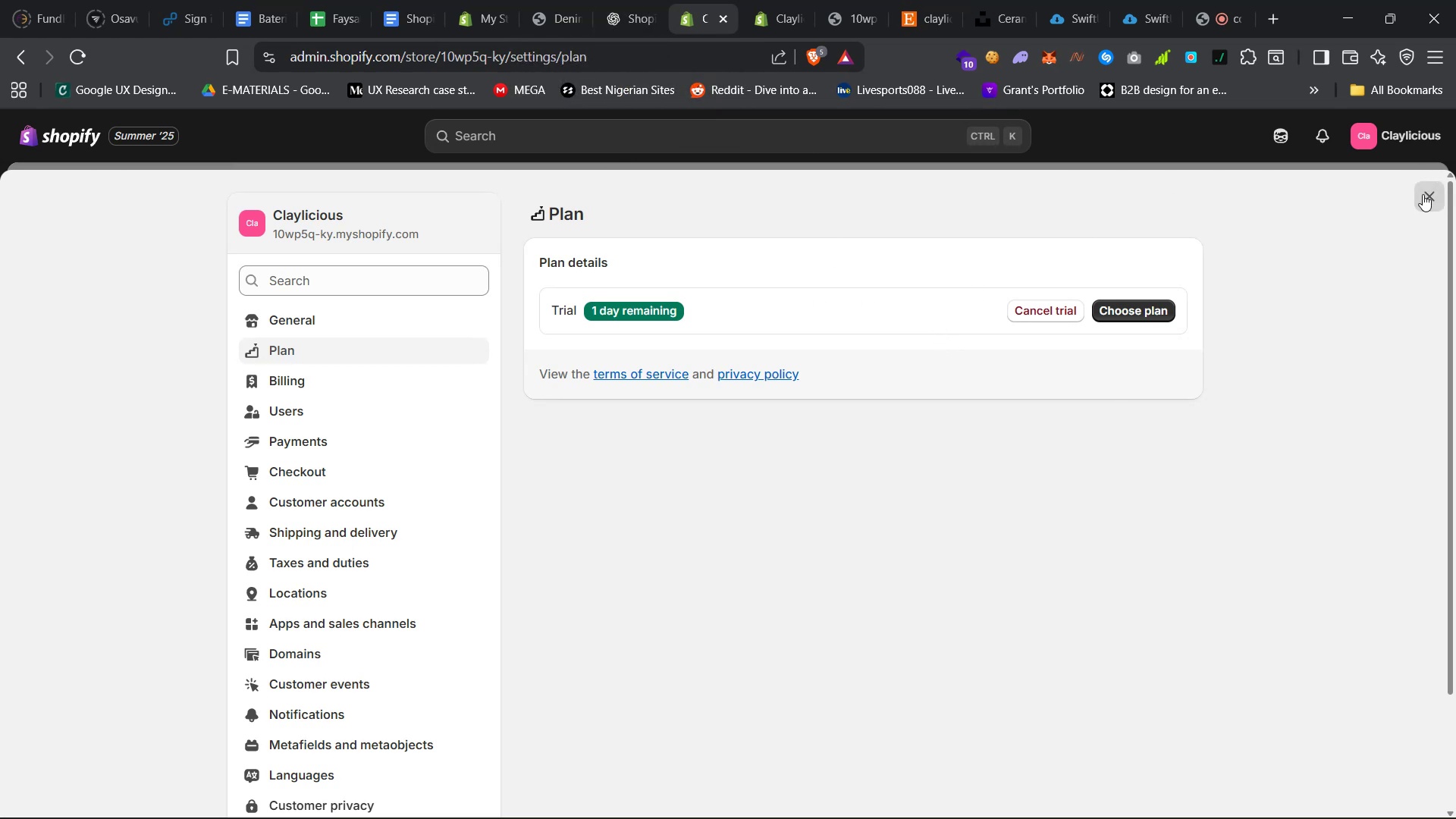 
left_click([1423, 194])
 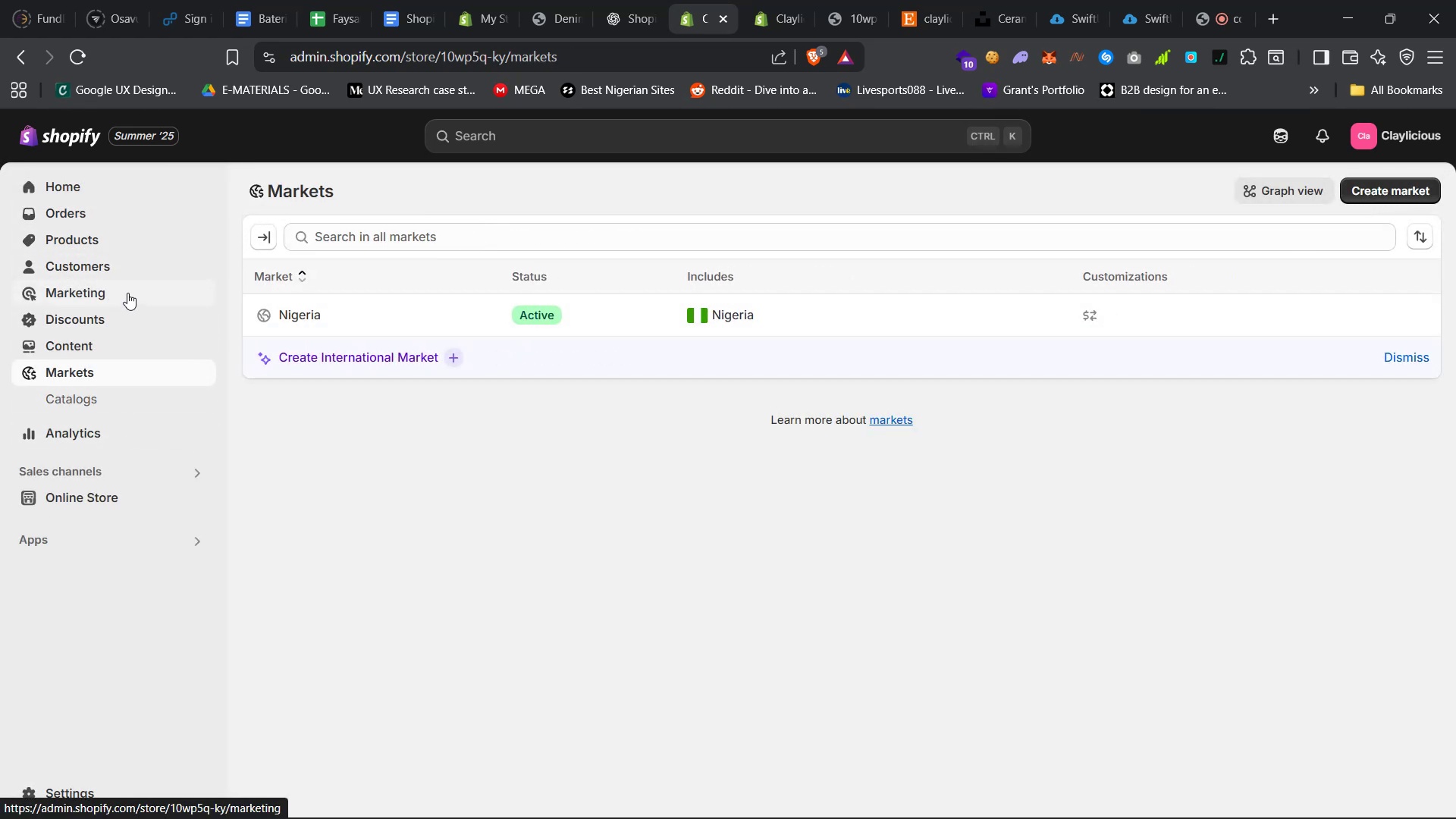 
wait(6.87)
 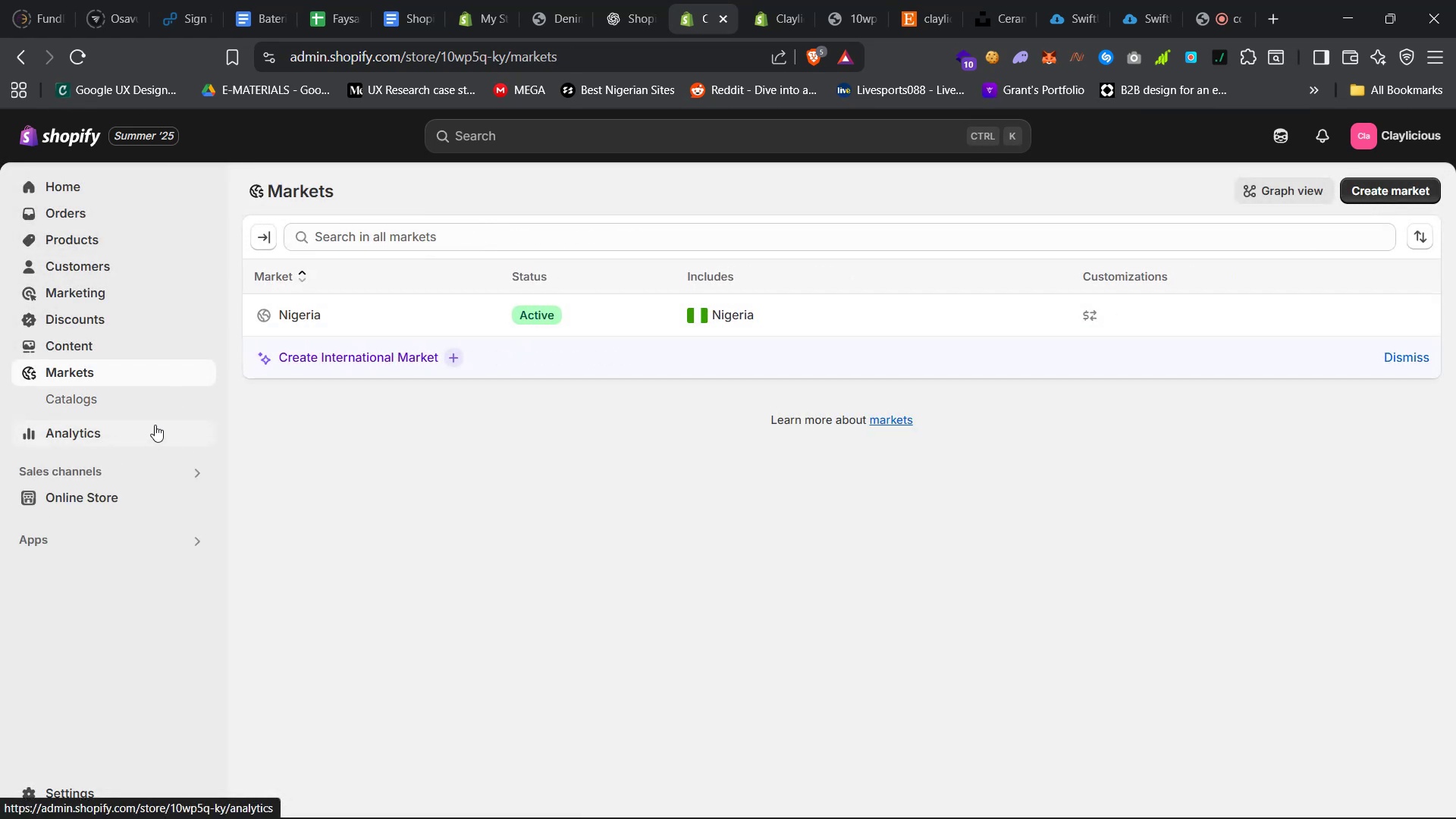 
left_click([120, 491])
 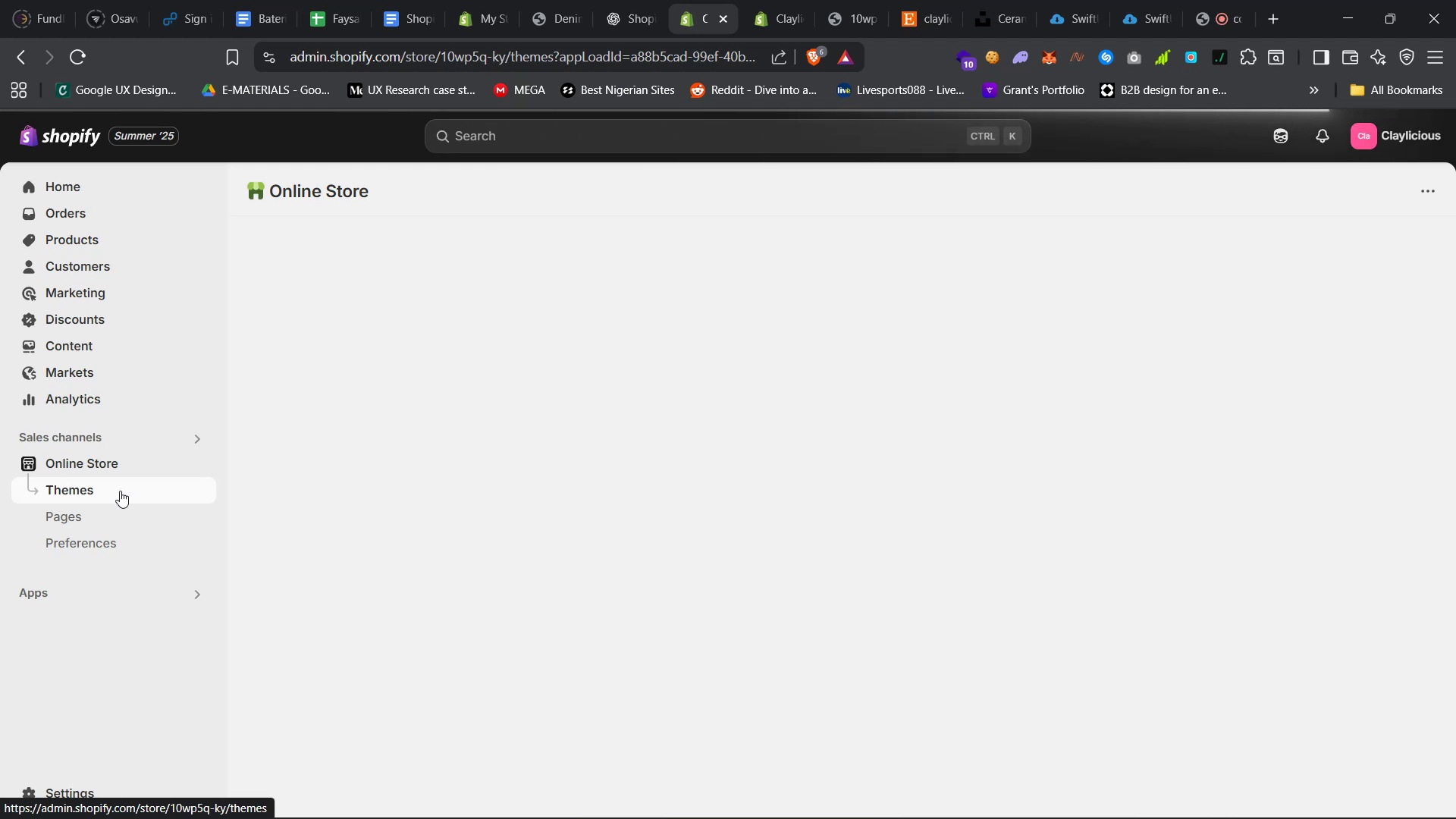 
wait(5.72)
 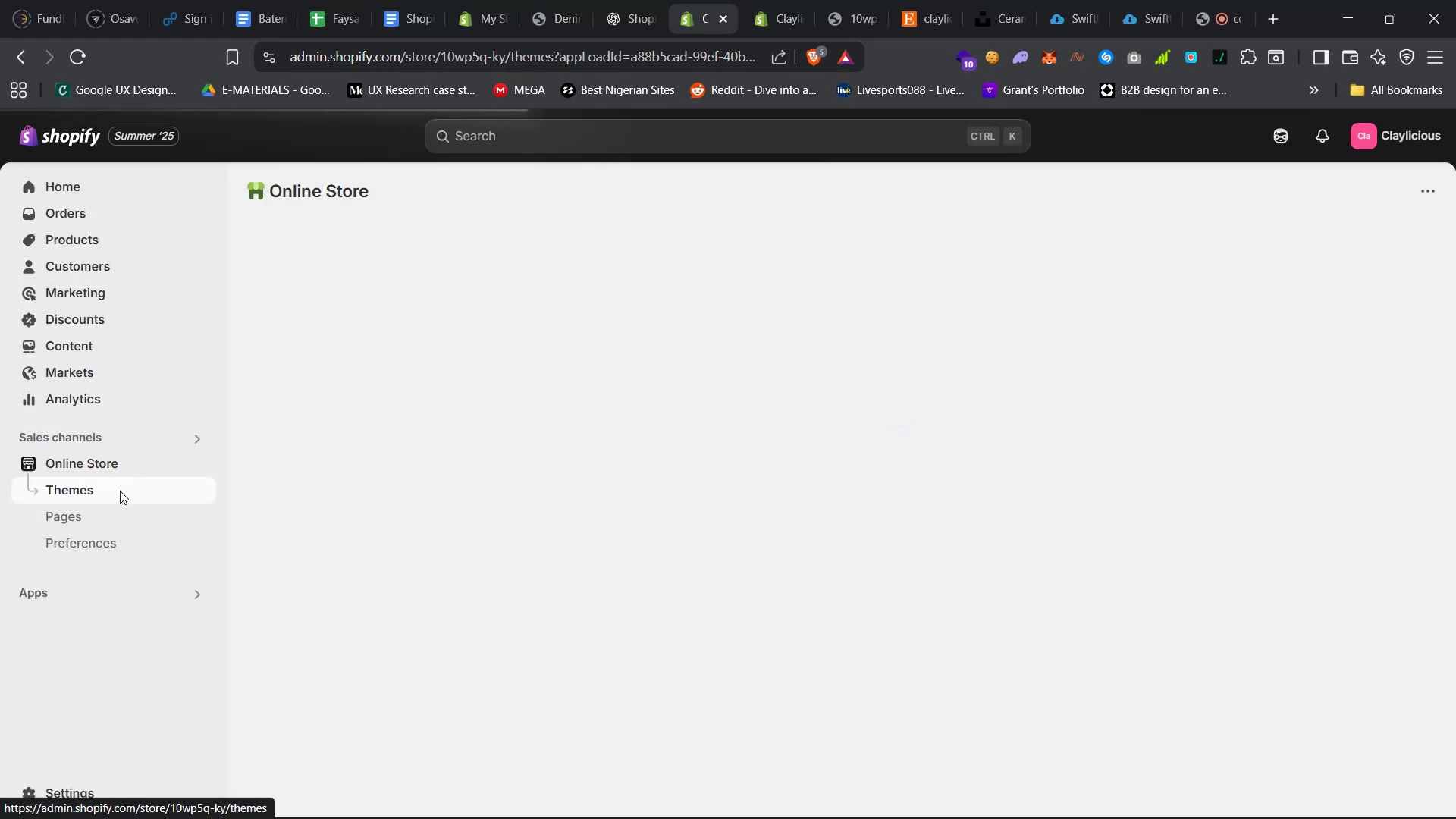 
scroll: coordinate [764, 492], scroll_direction: down, amount: 3.0
 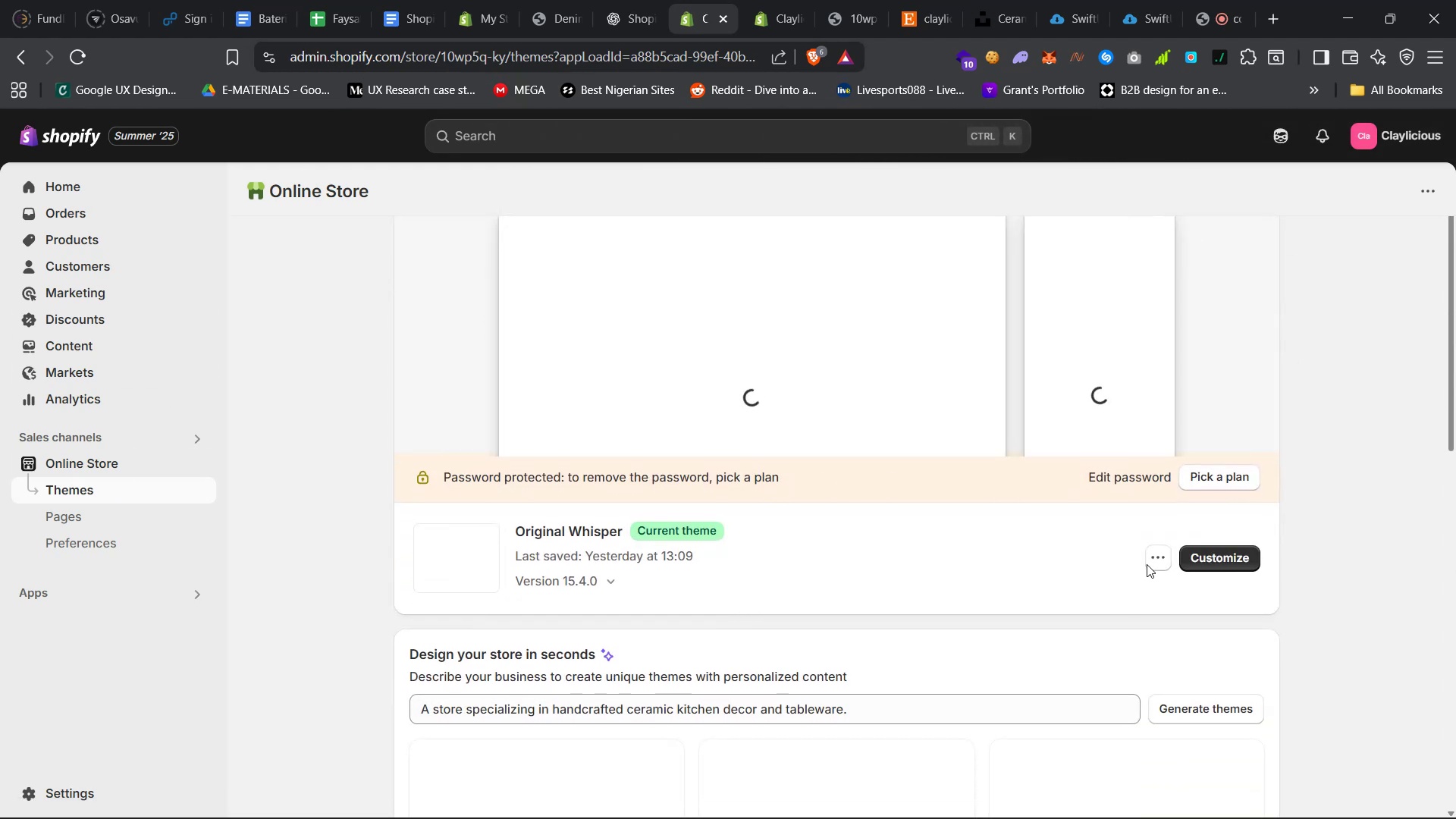 
left_click([1159, 556])
 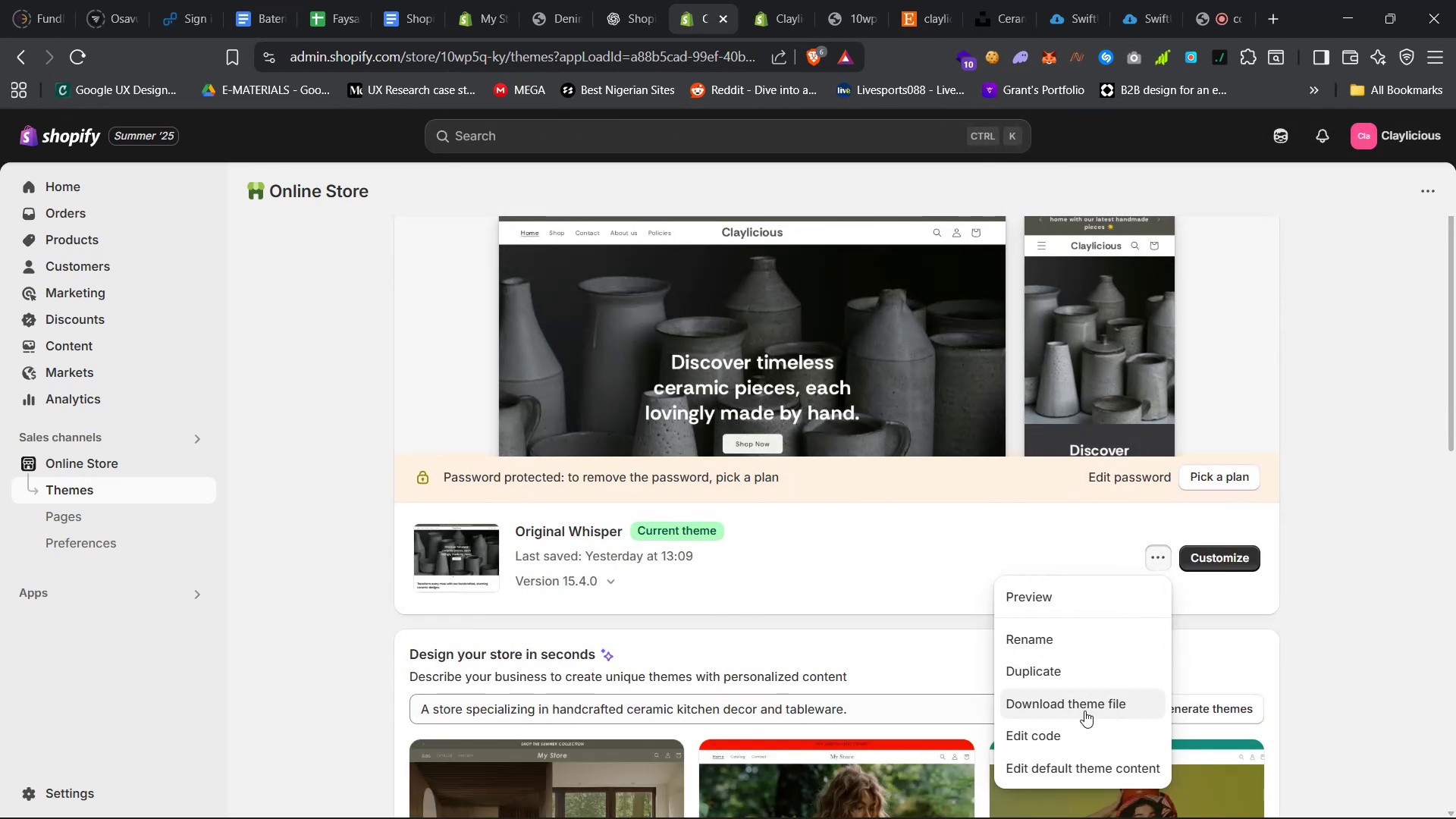 
left_click([1084, 711])
 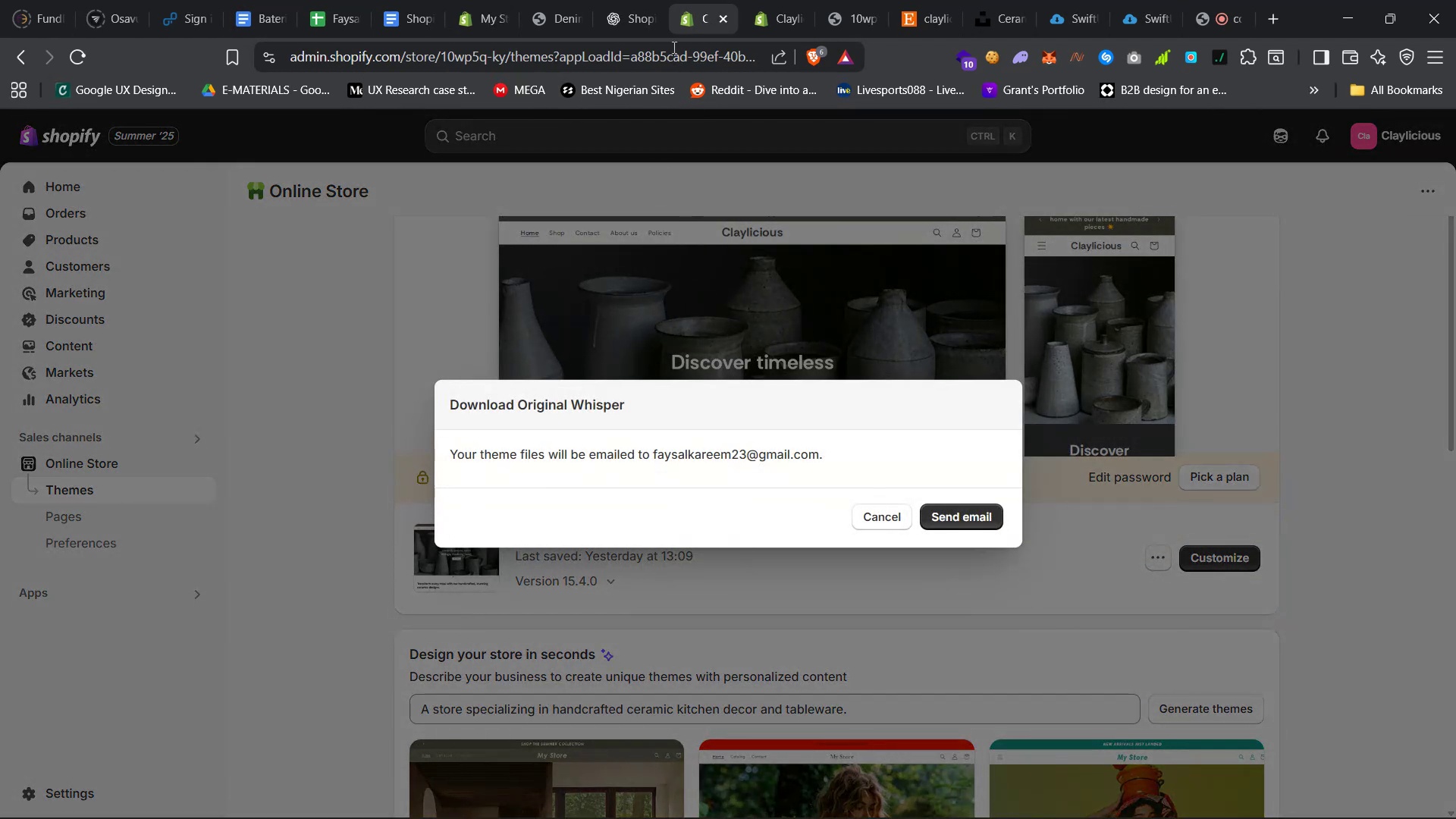 
left_click([763, 0])
 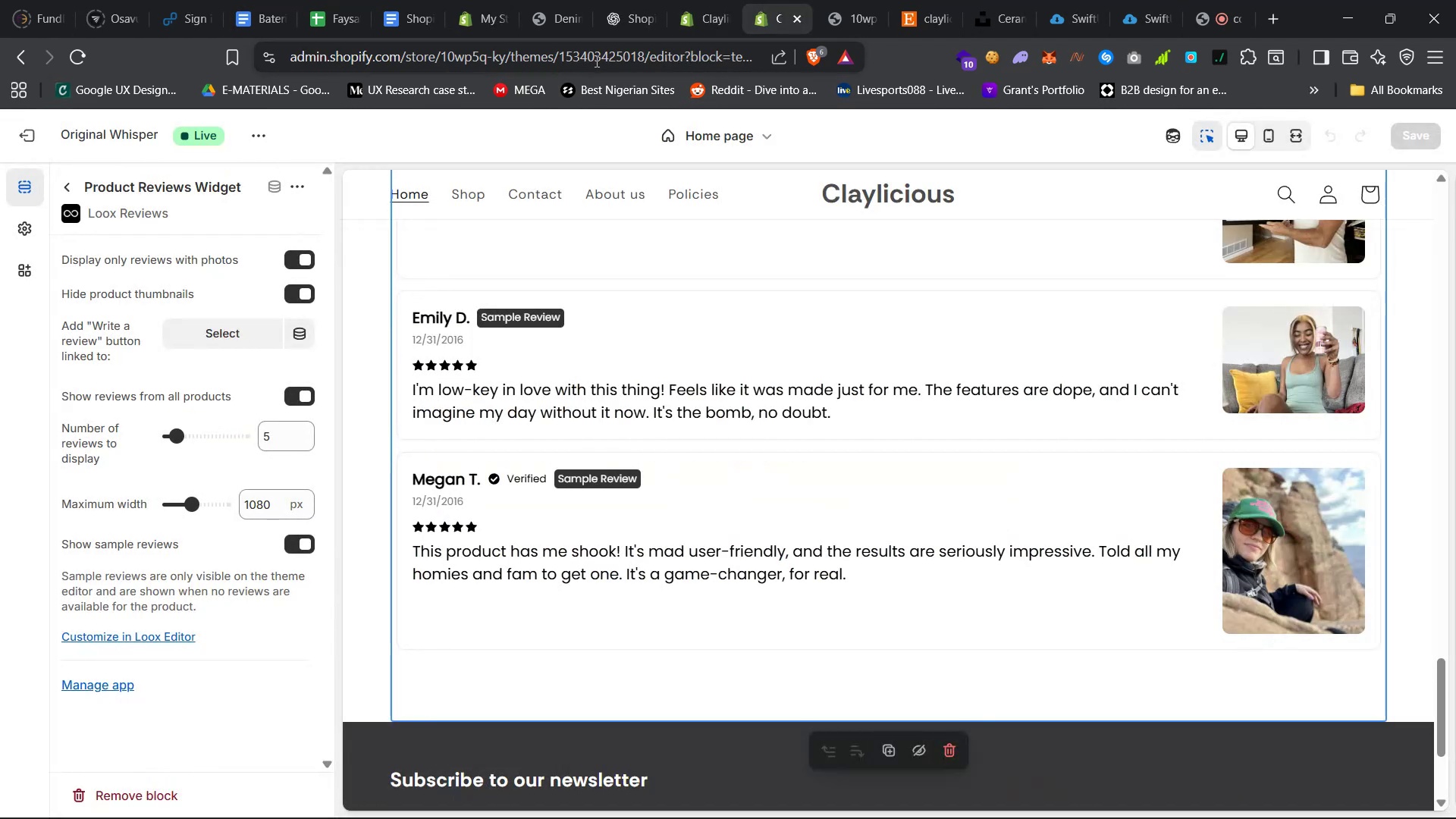 
left_click([594, 59])
 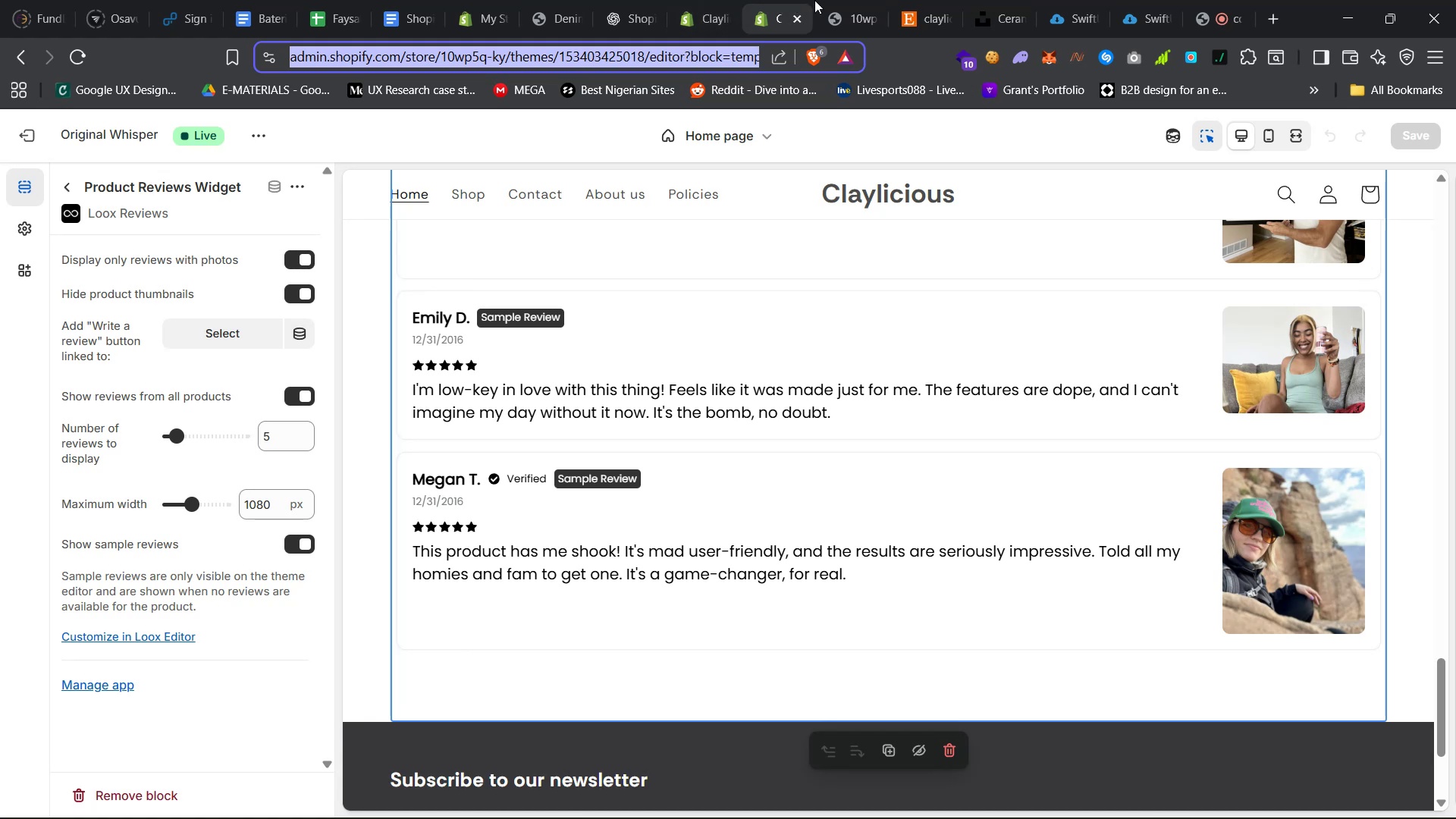 
left_click([842, 0])
 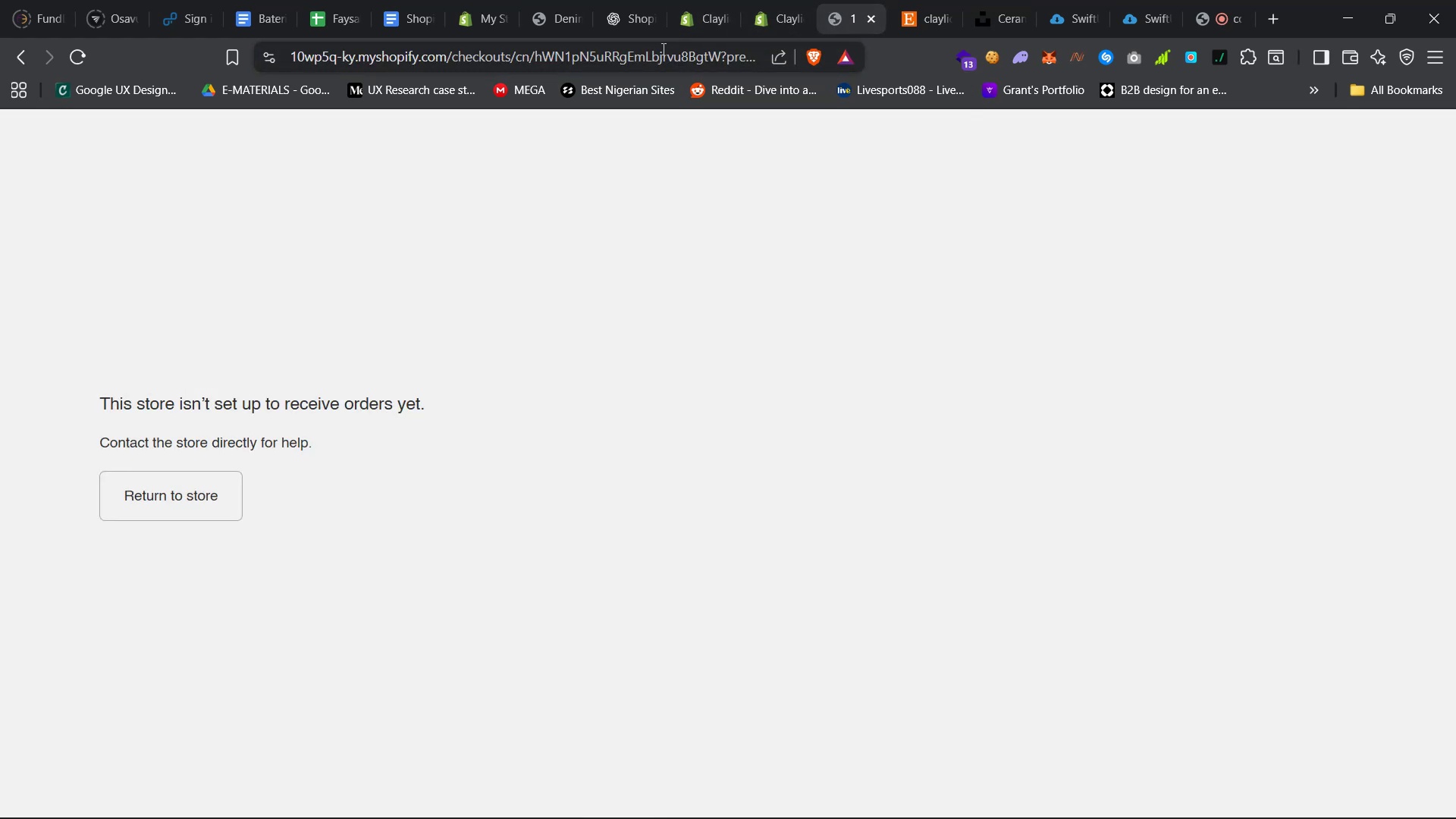 
left_click([662, 49])
 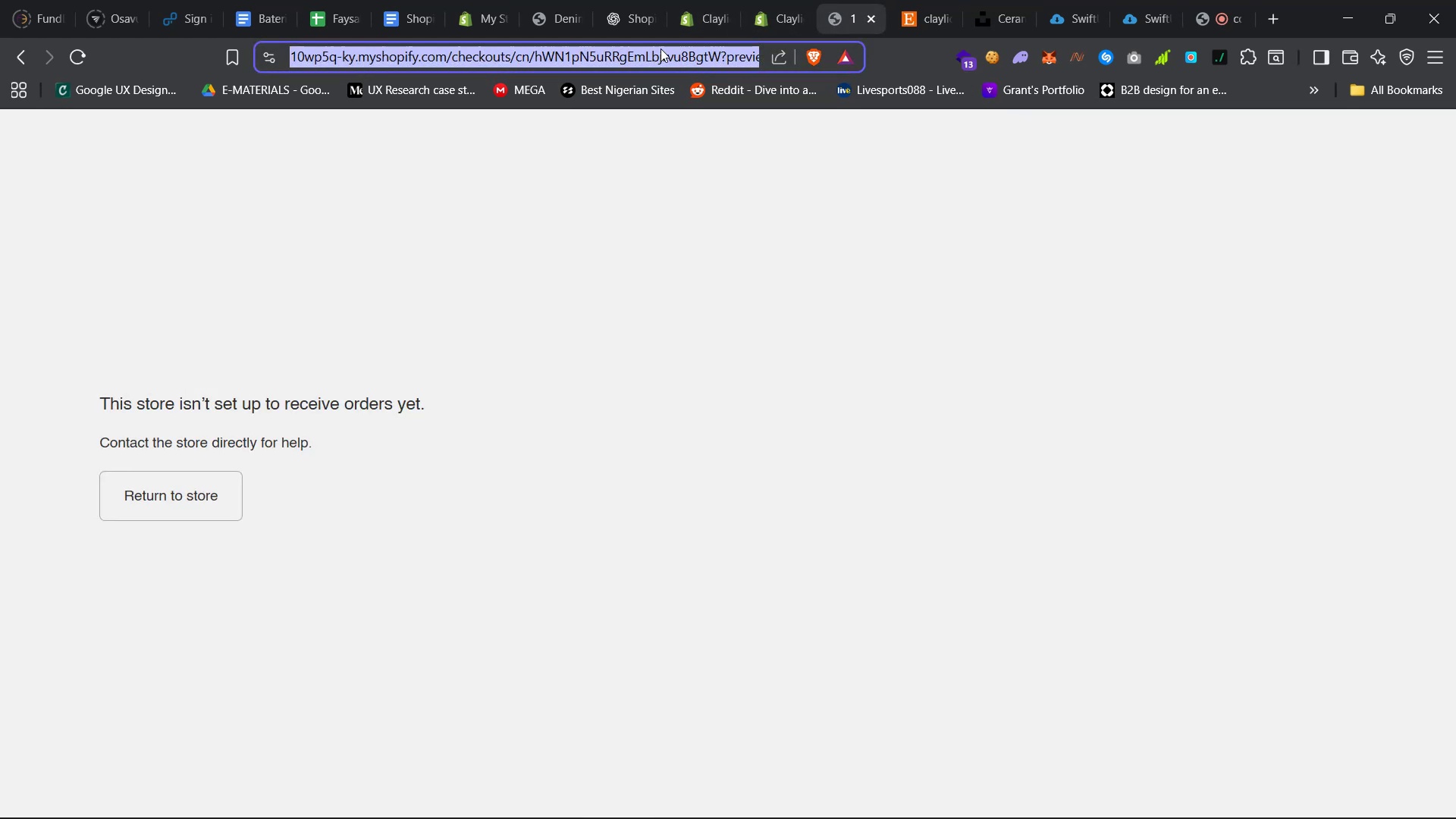 
type(transfer shopify account on one email to another)
 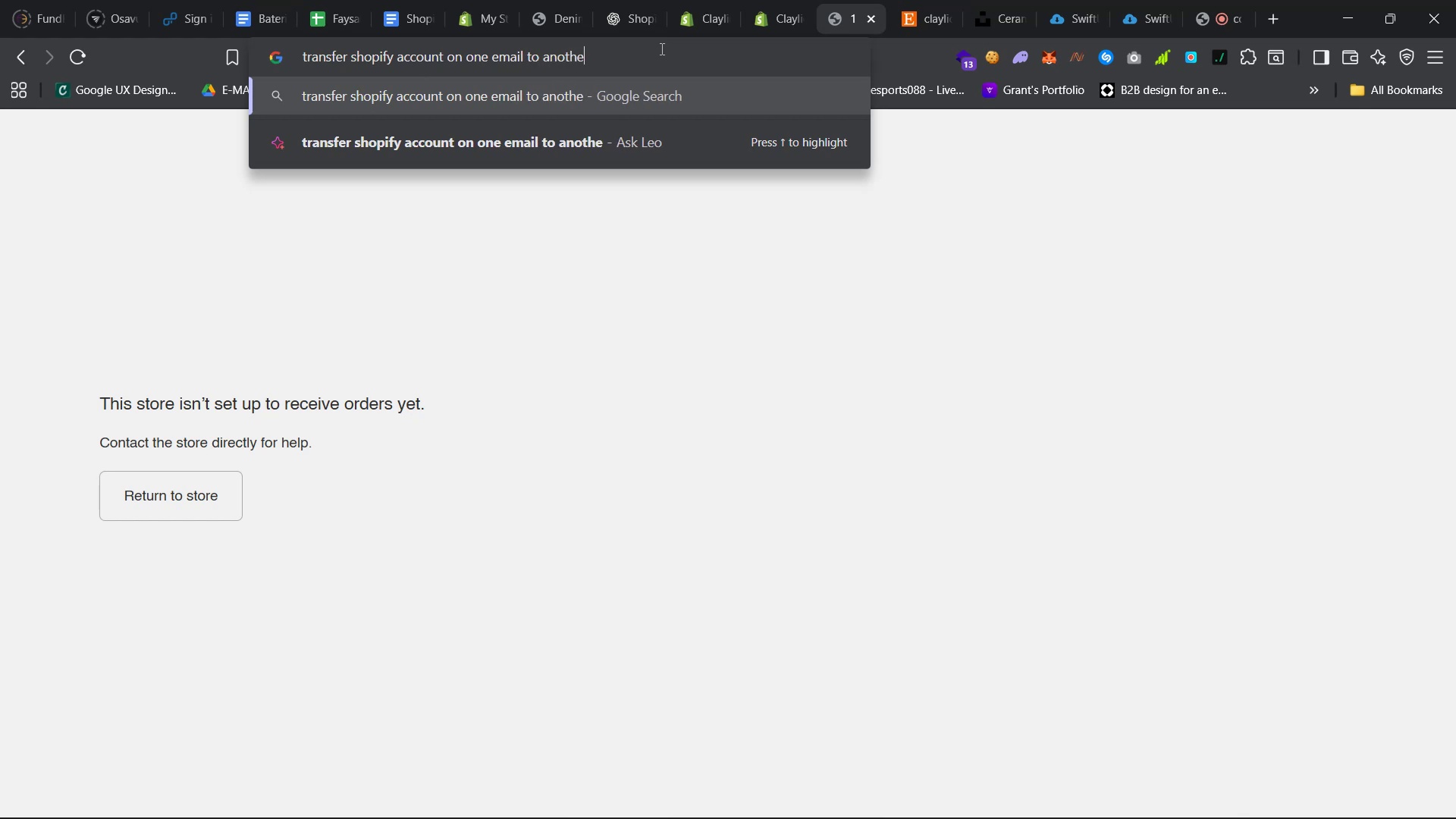 
key(Enter)
 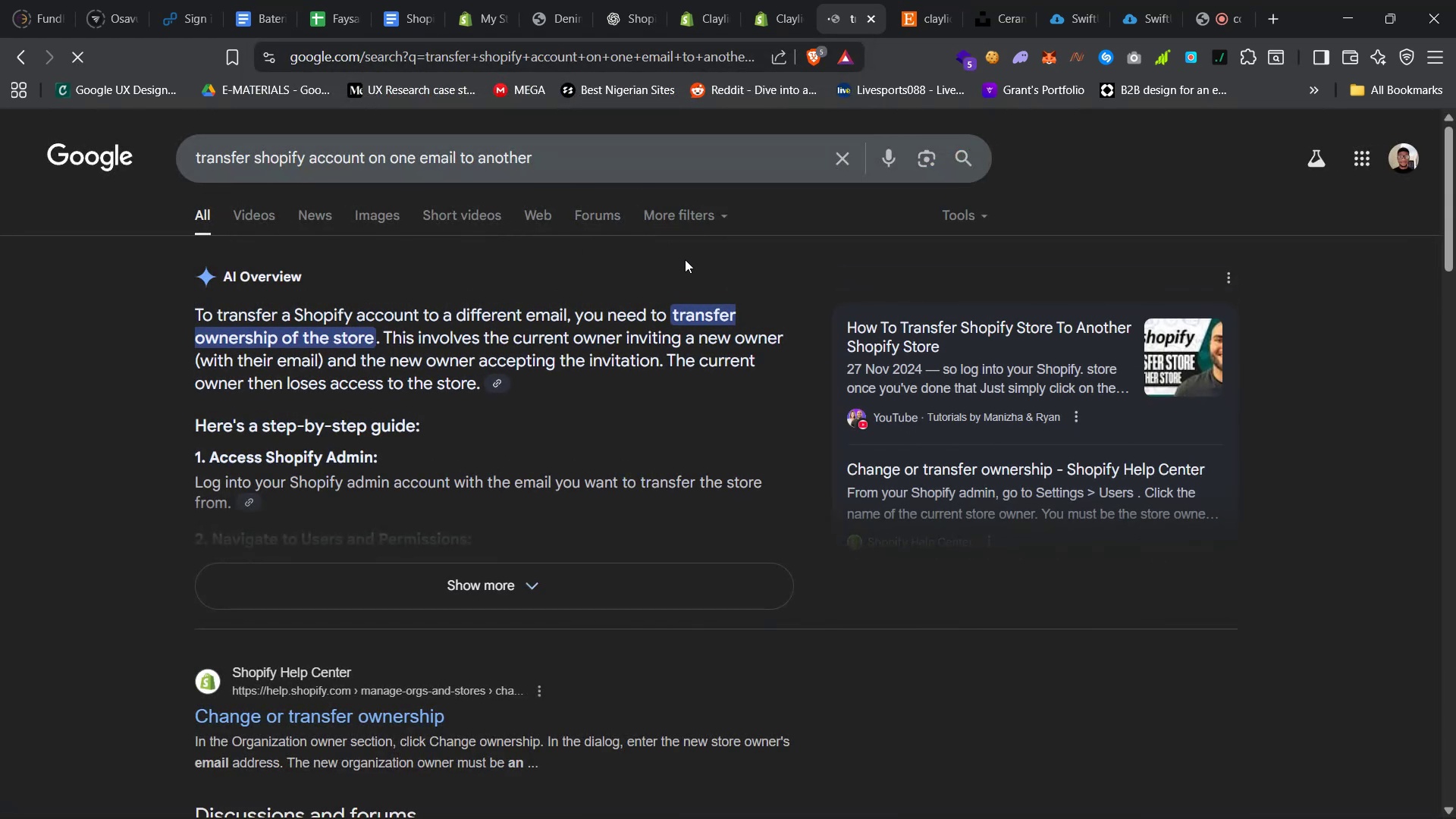 
wait(5.44)
 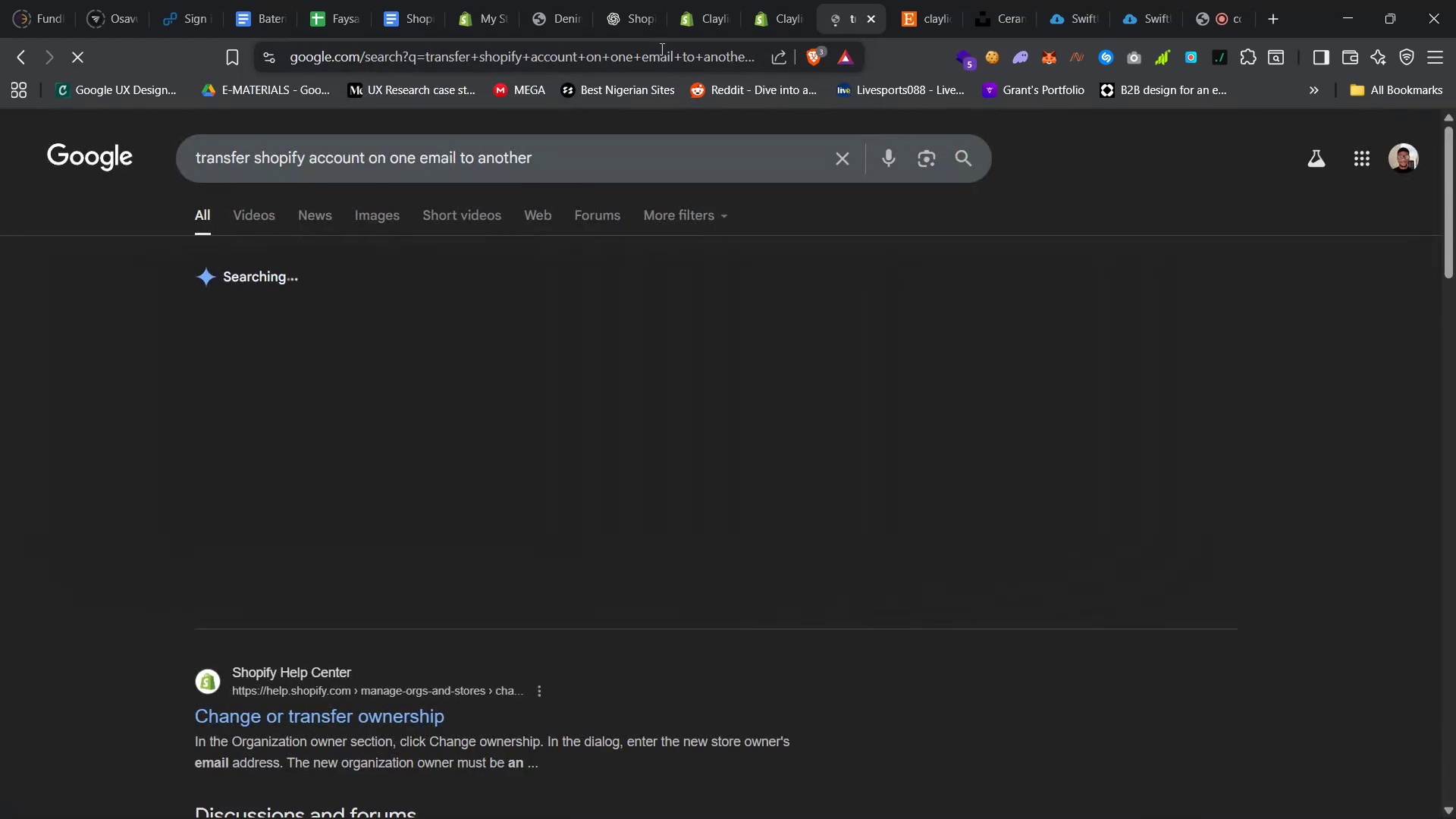 
left_click([410, 582])
 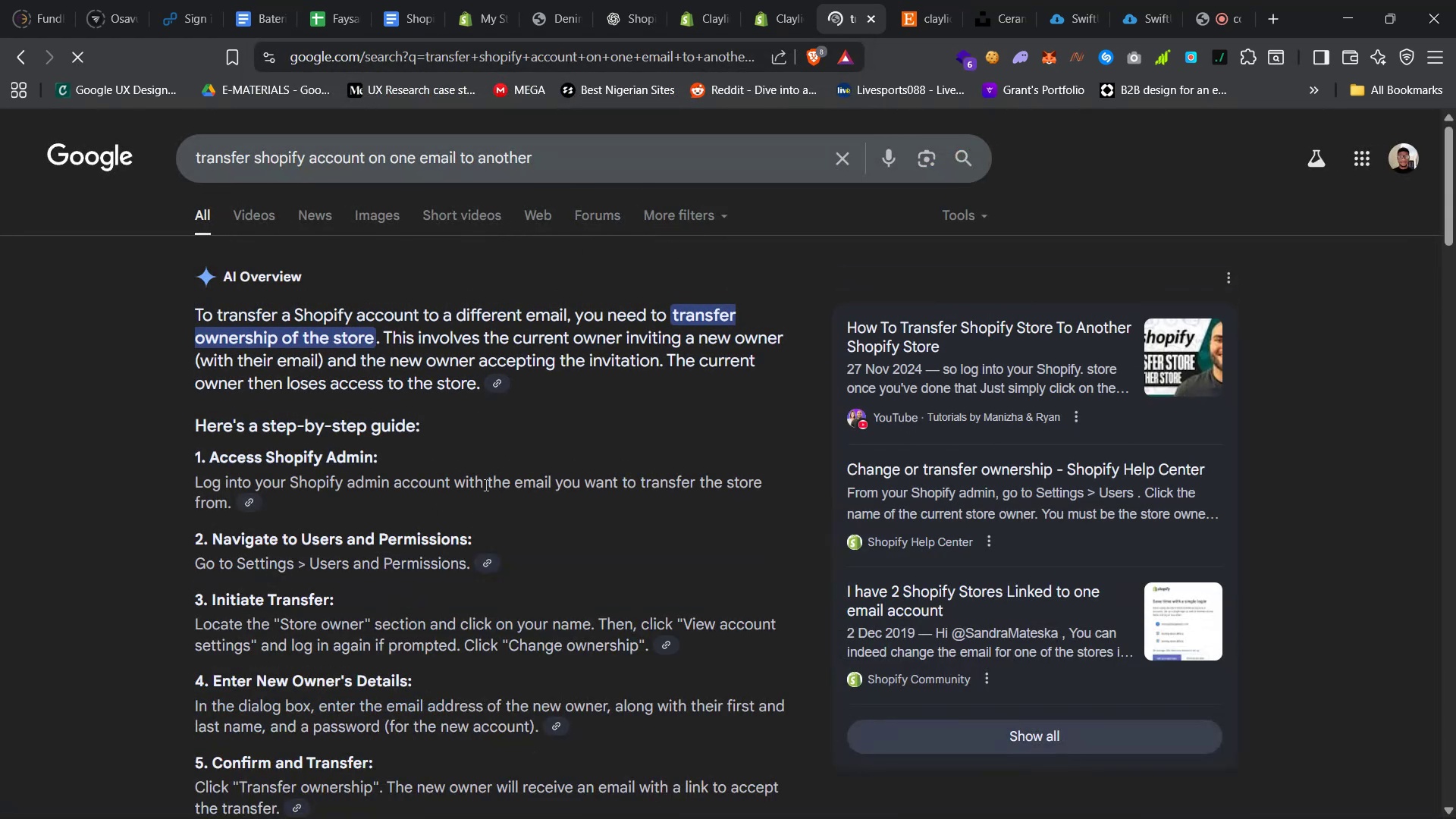 
scroll: coordinate [538, 287], scroll_direction: down, amount: 5.0
 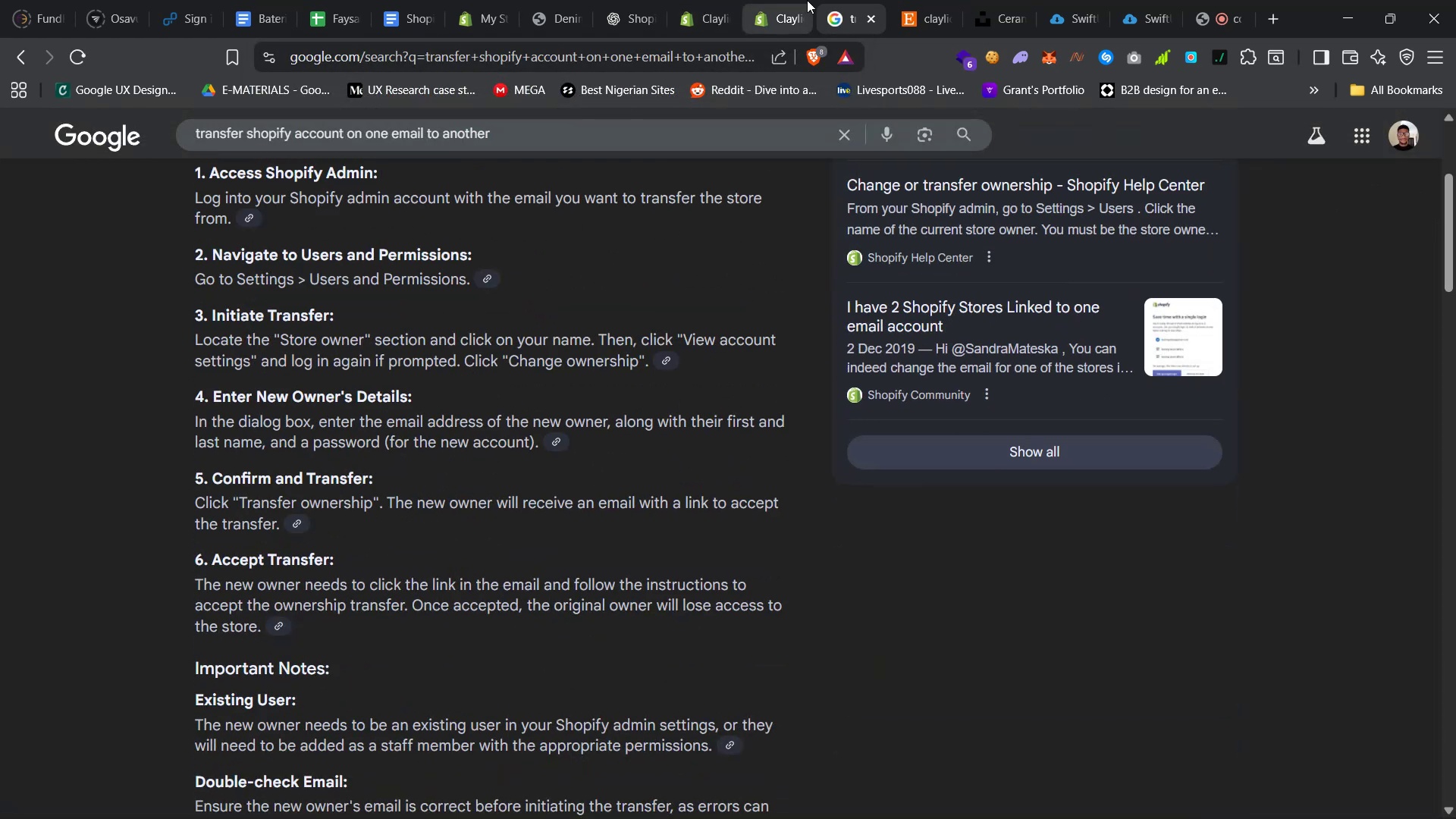 
left_click([778, 0])
 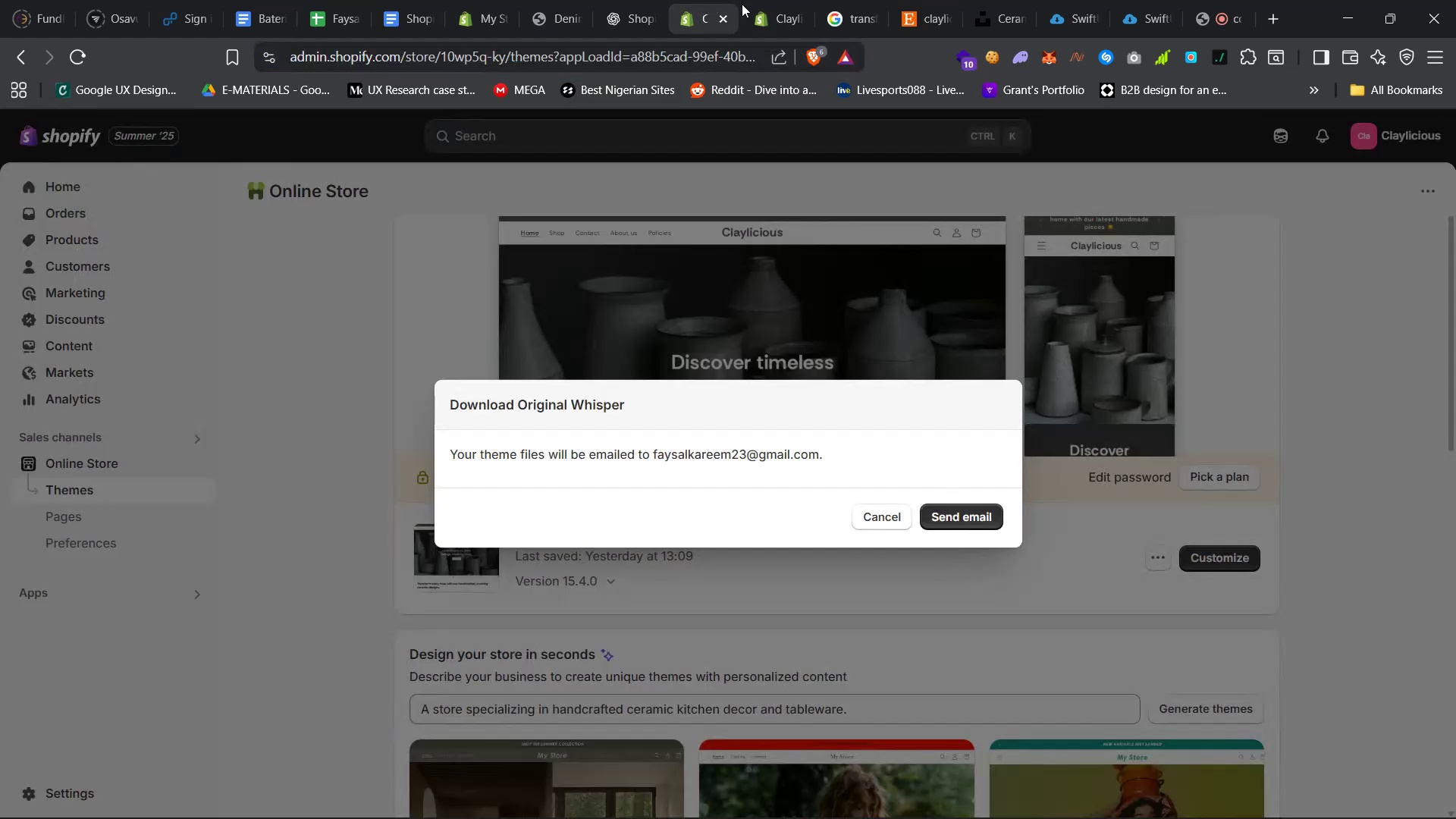 
left_click_drag(start_coordinate=[852, 0], to_coordinate=[788, 0])
 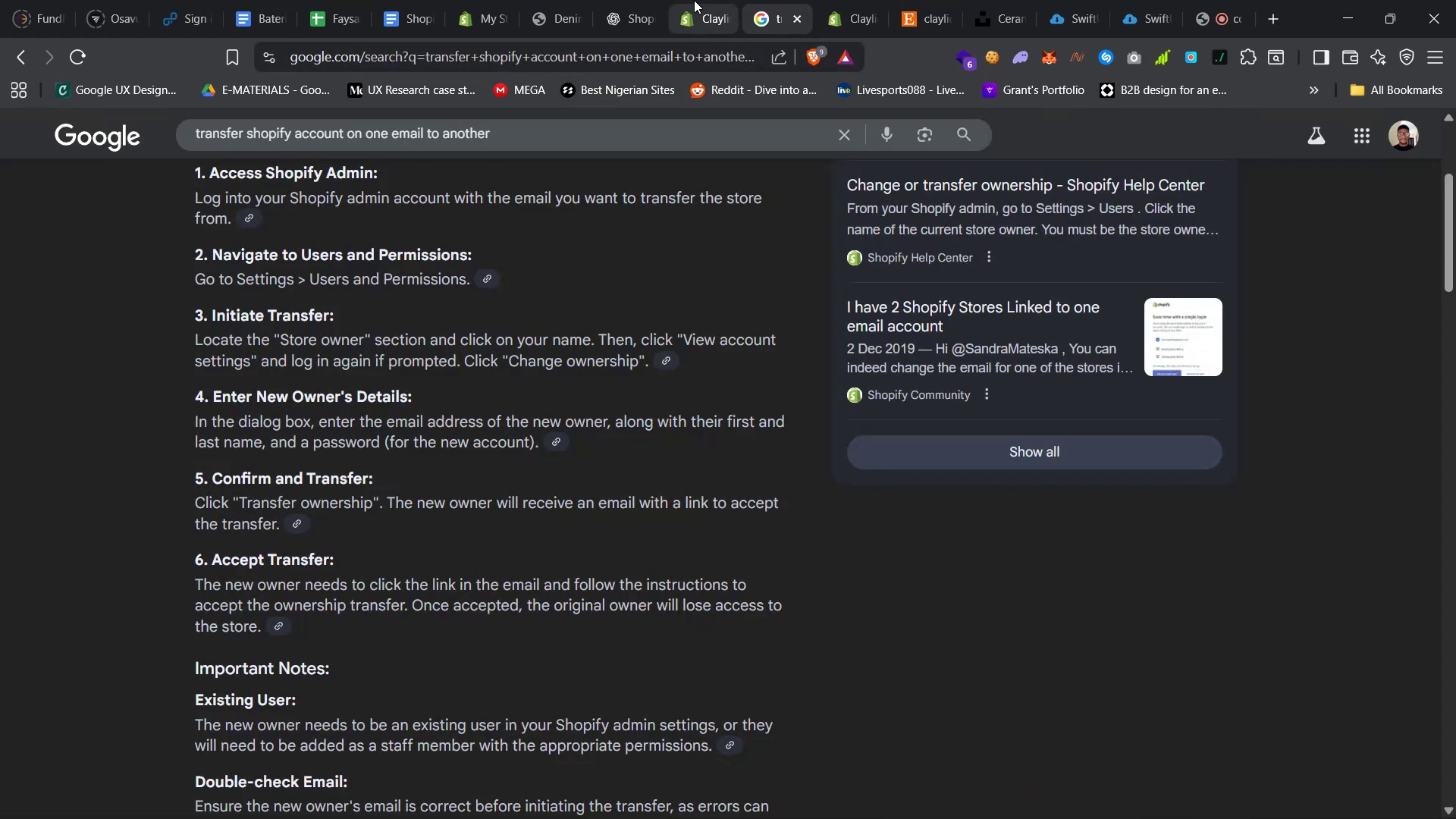 
left_click([688, 0])
 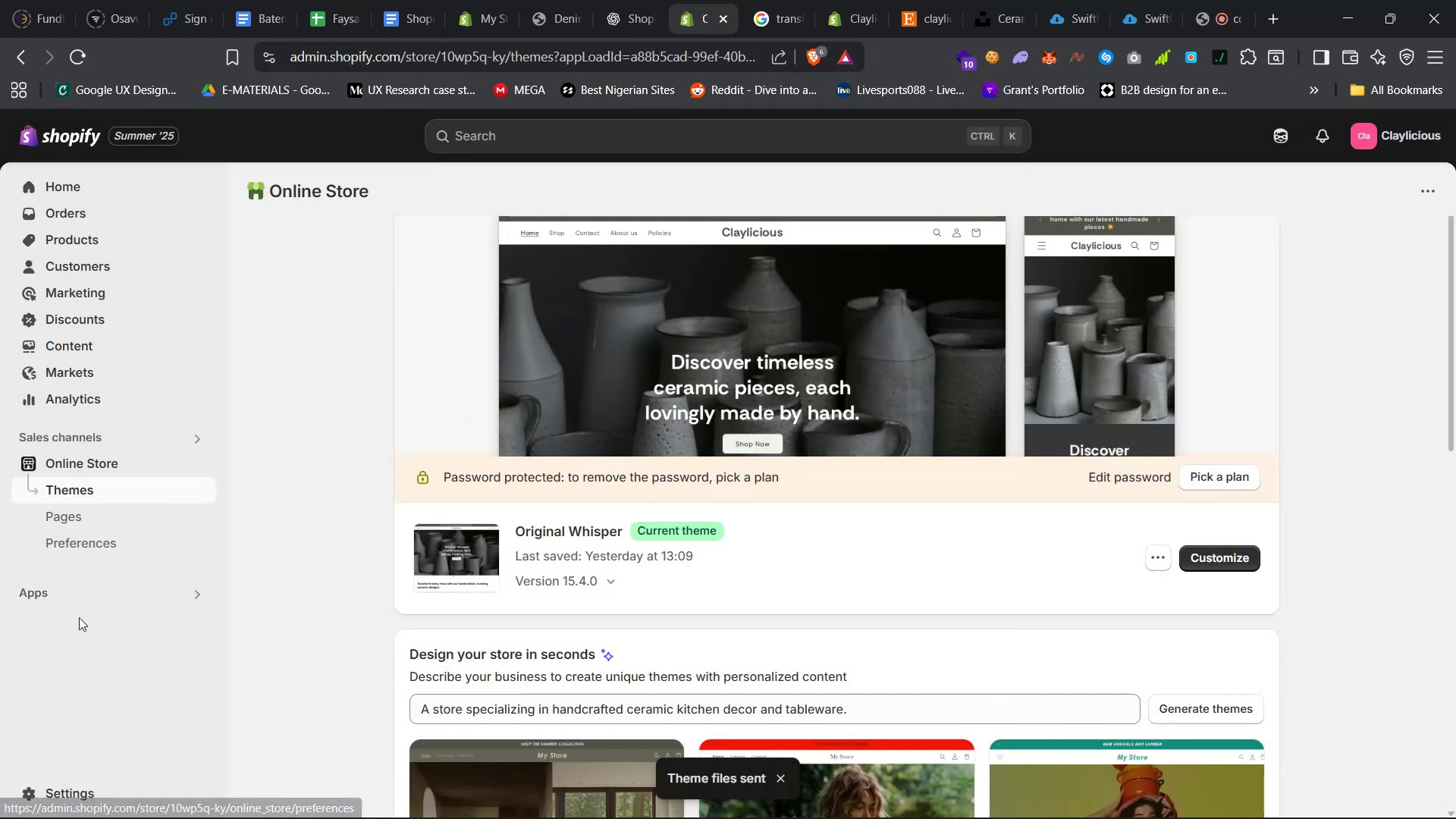 
wait(5.74)
 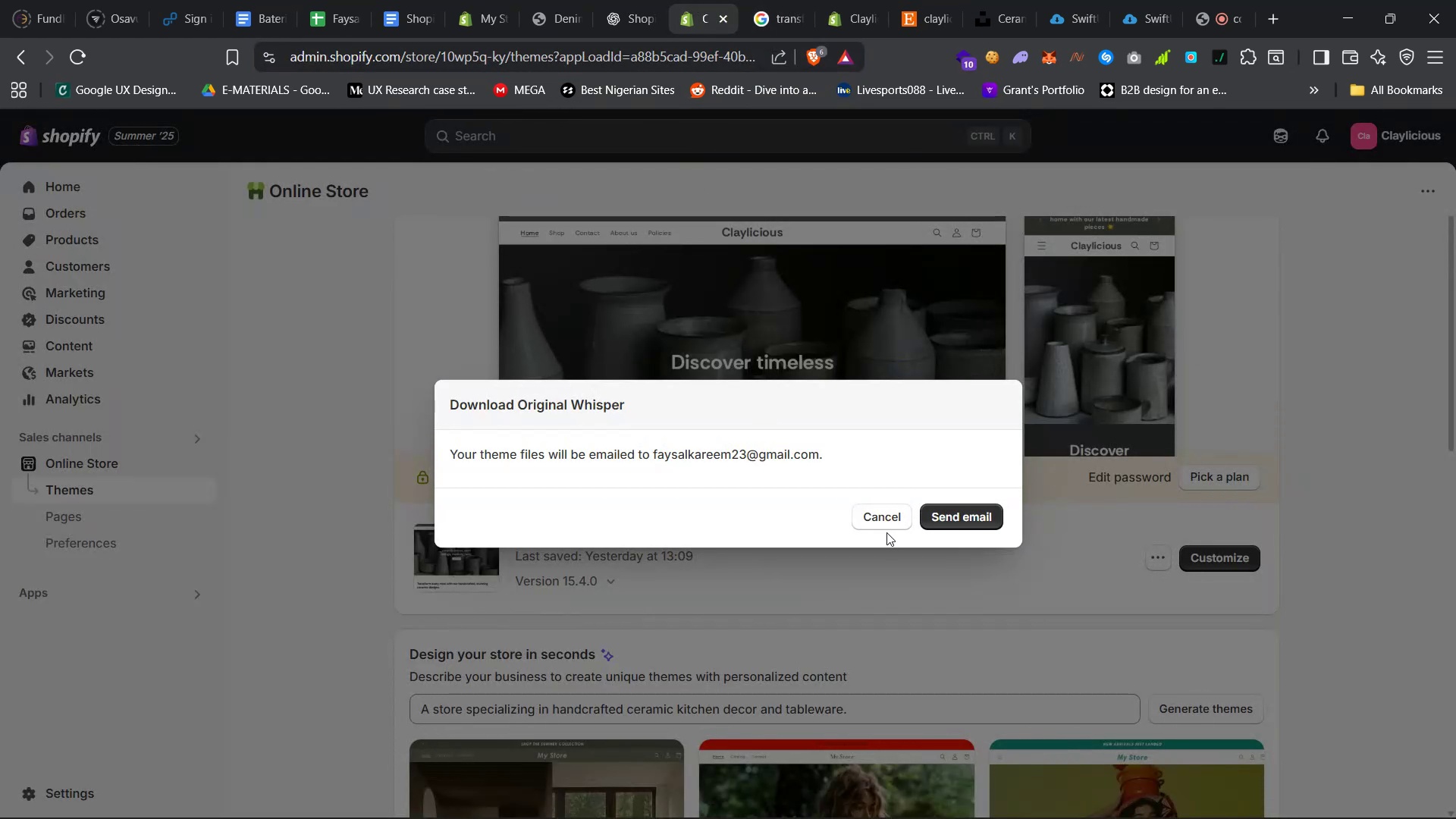 
left_click([90, 786])
 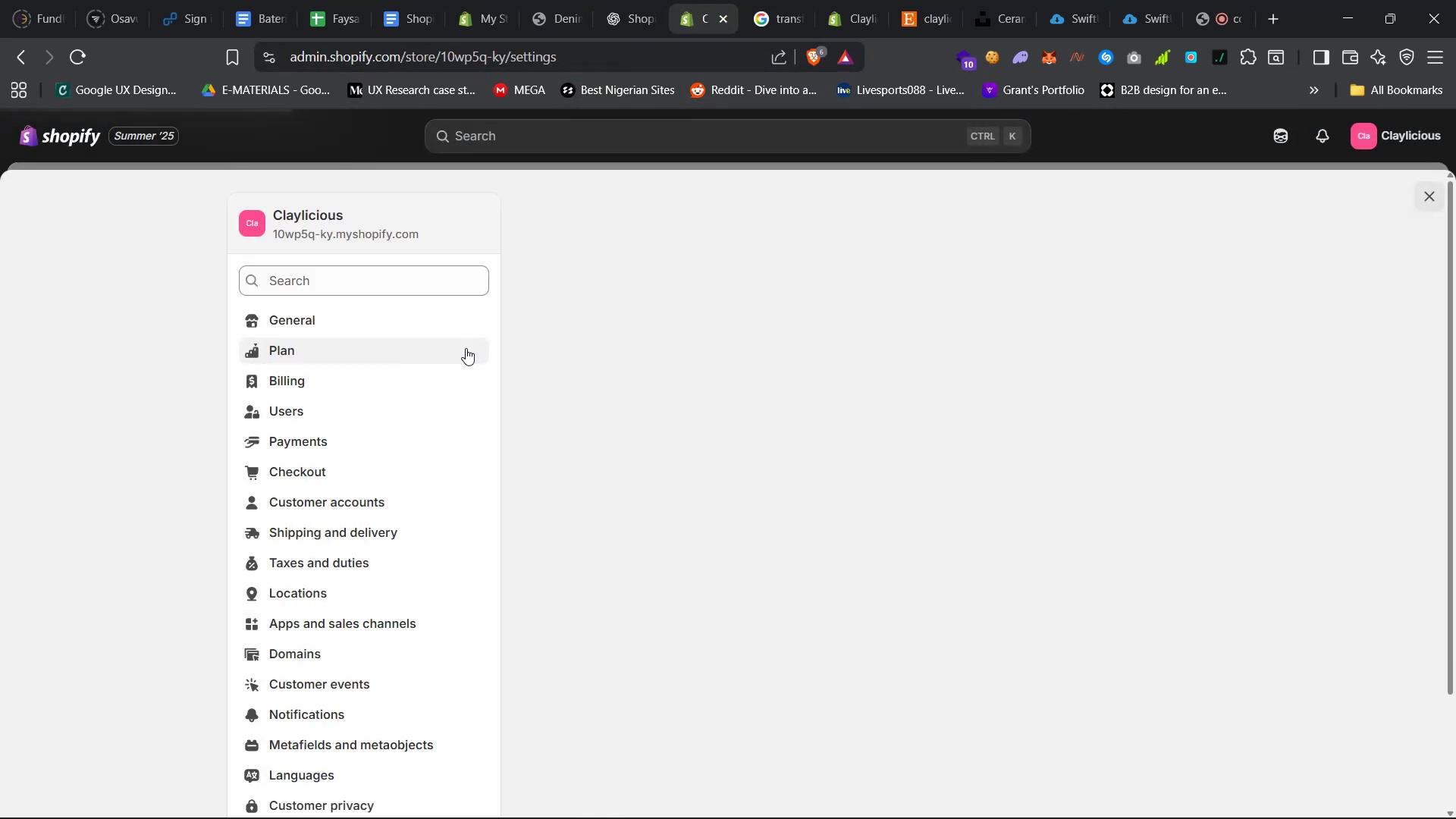 
scroll: coordinate [411, 496], scroll_direction: down, amount: 23.0
 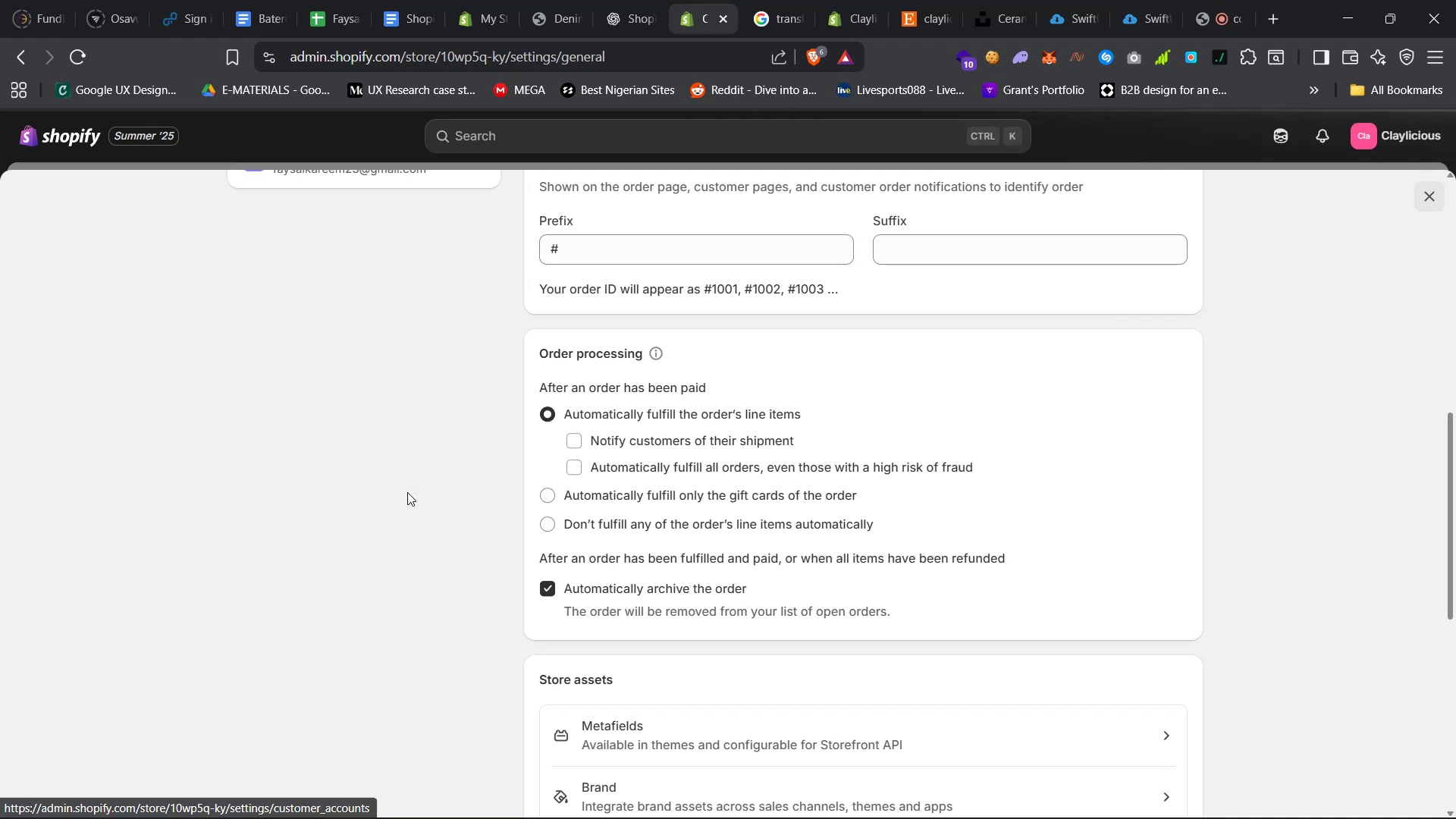 
scroll: coordinate [400, 487], scroll_direction: up, amount: 12.0
 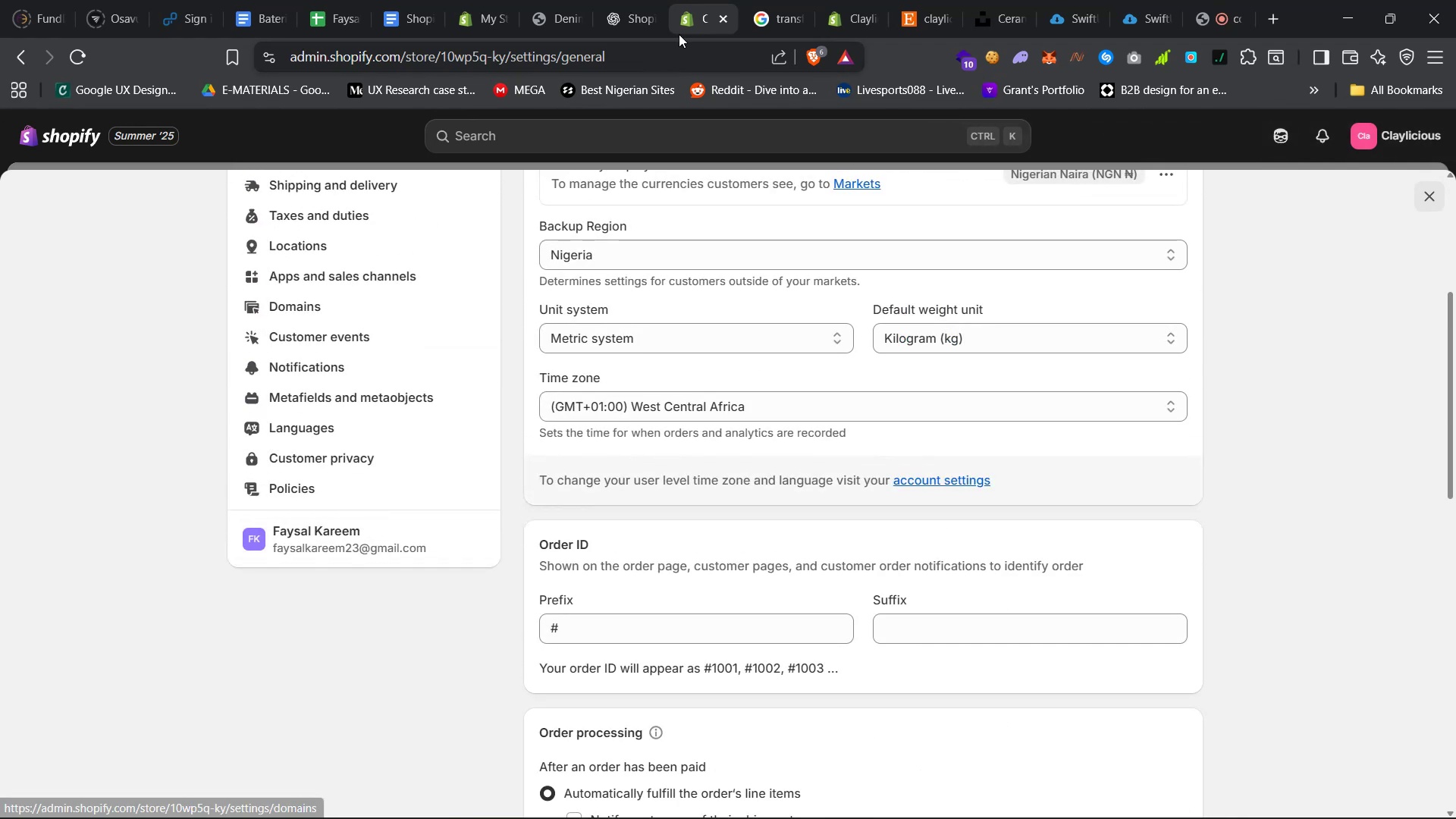 
left_click([780, 0])
 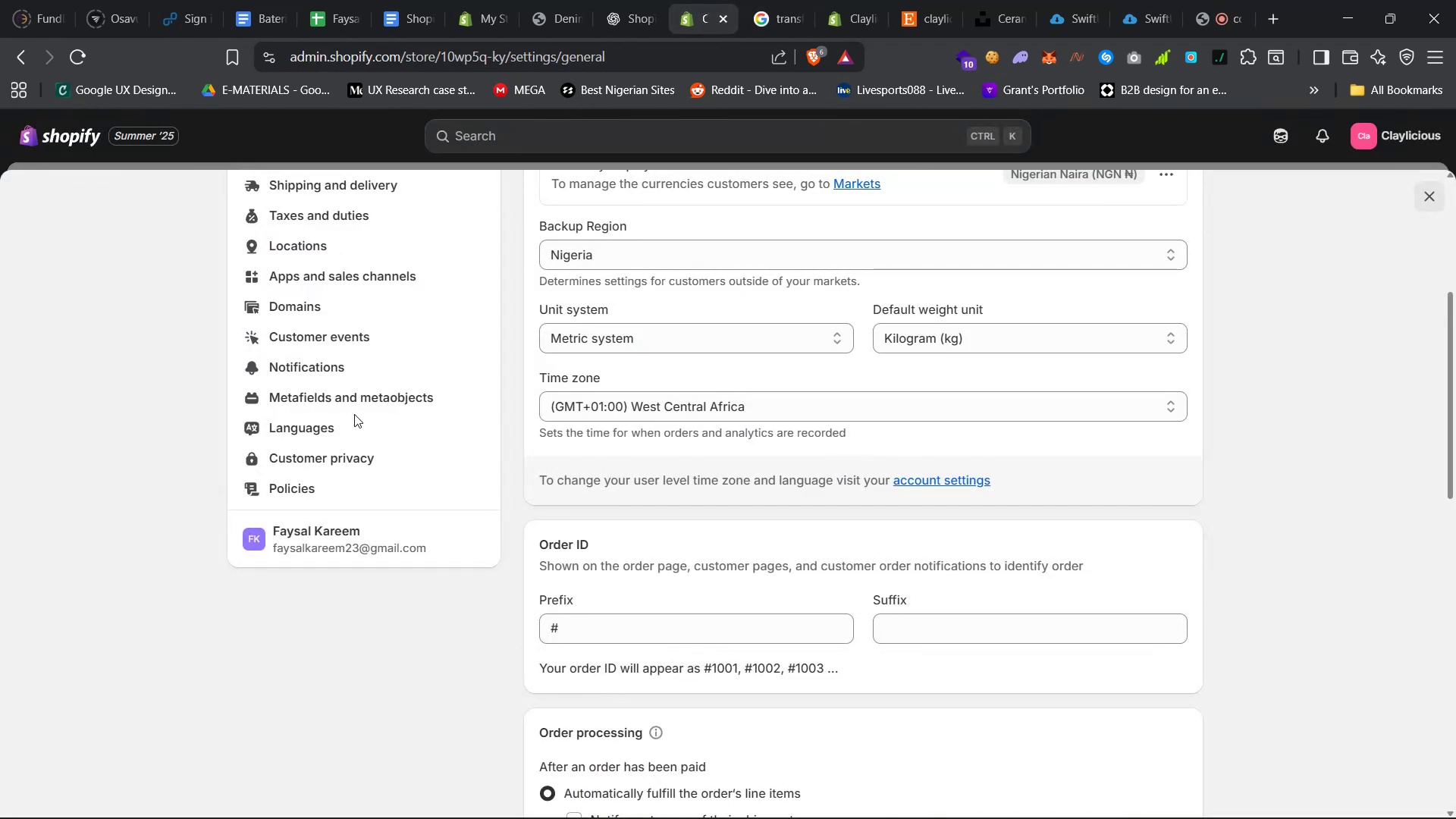 
scroll: coordinate [350, 414], scroll_direction: up, amount: 6.0
 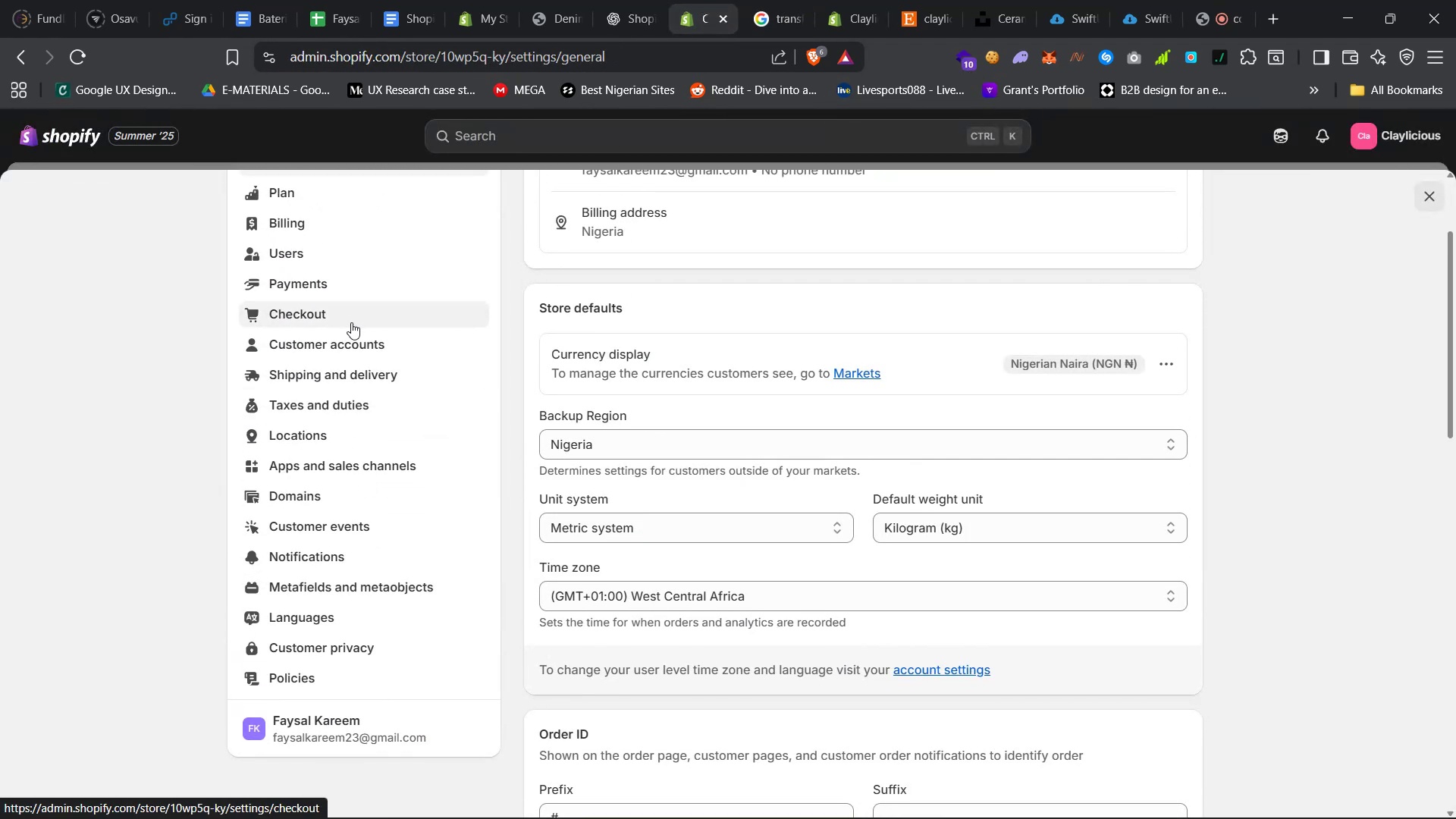 
left_click([366, 243])
 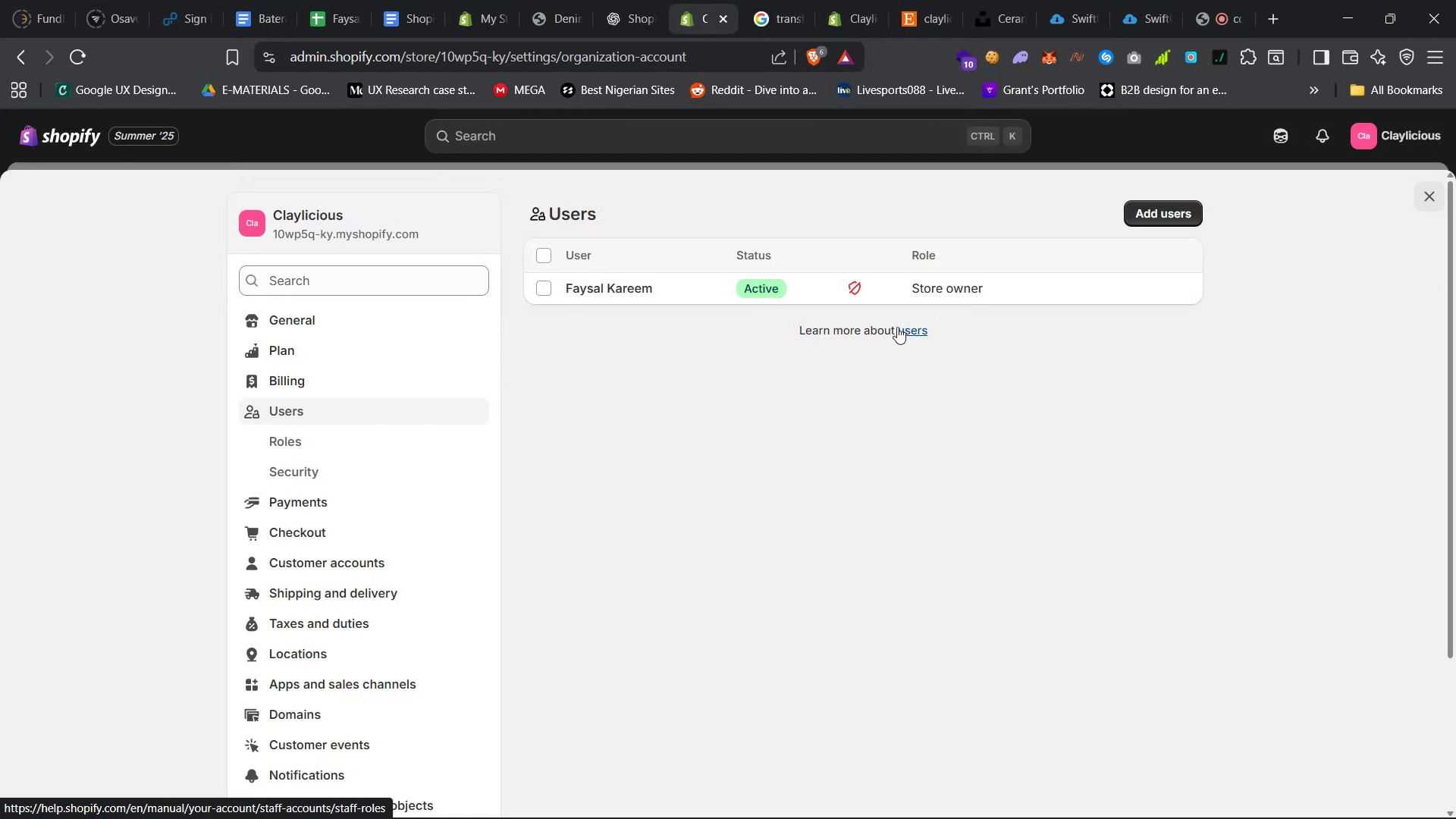 
wait(5.16)
 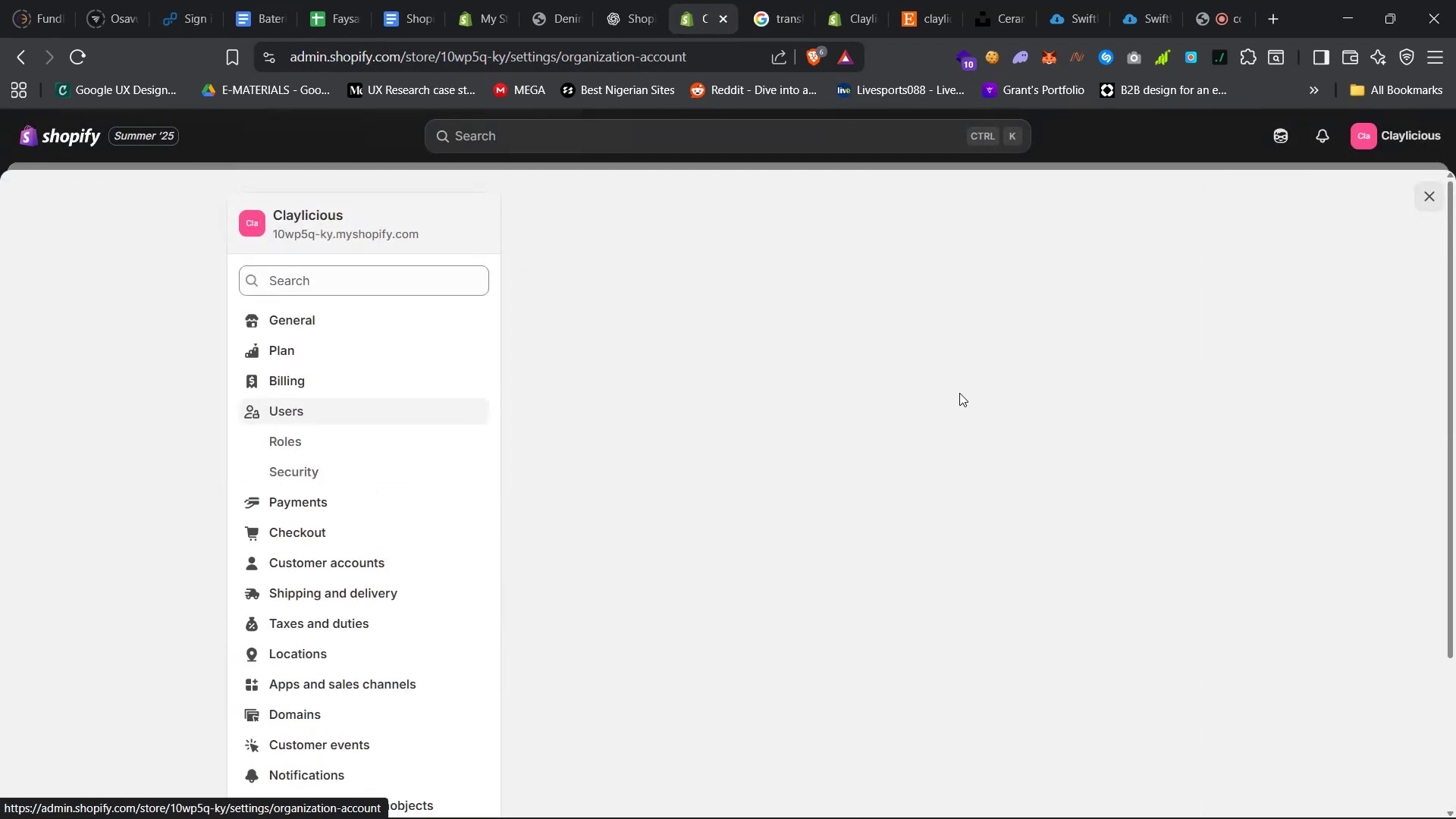 
left_click([709, 285])
 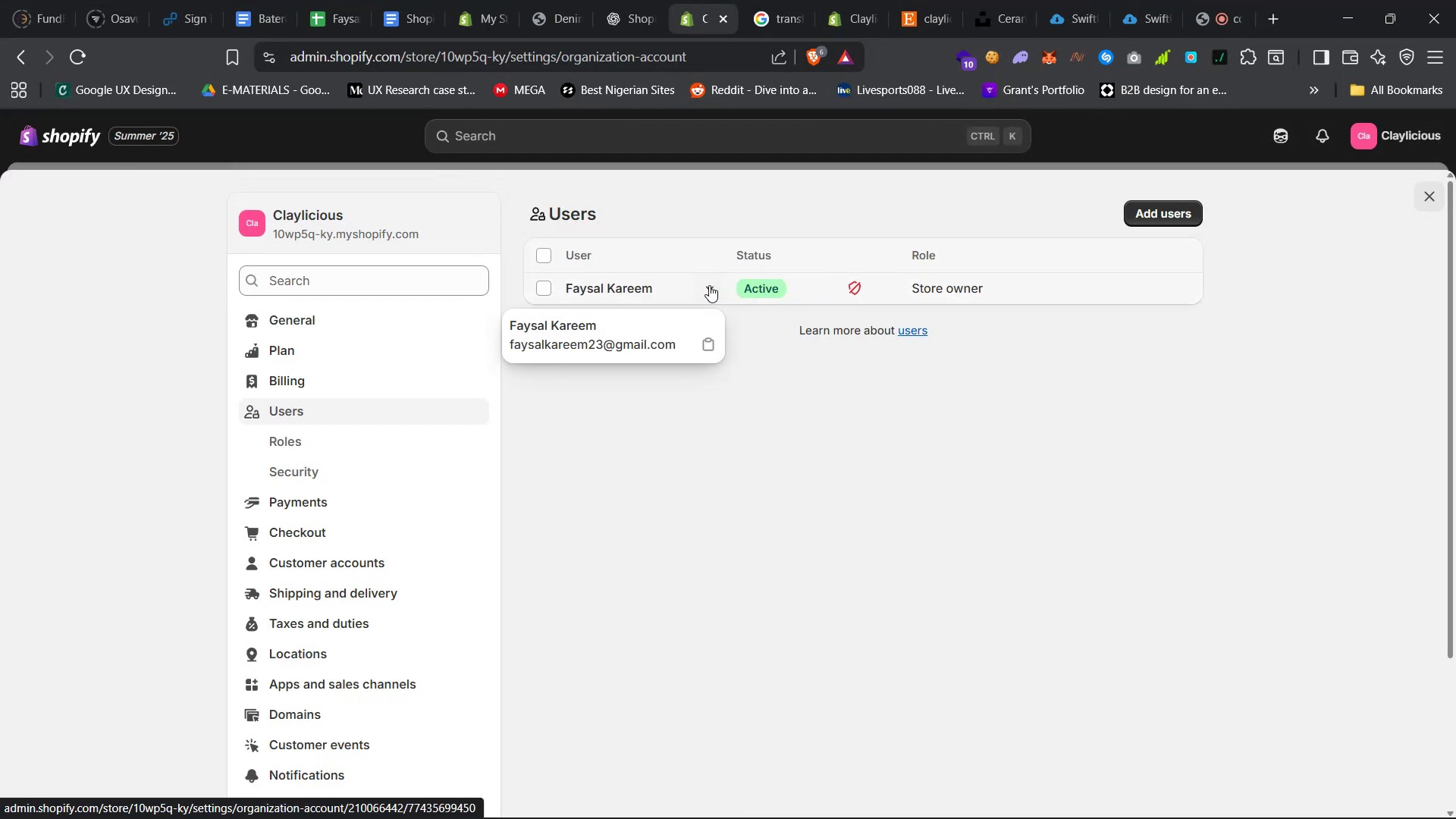 
left_click([709, 285])
 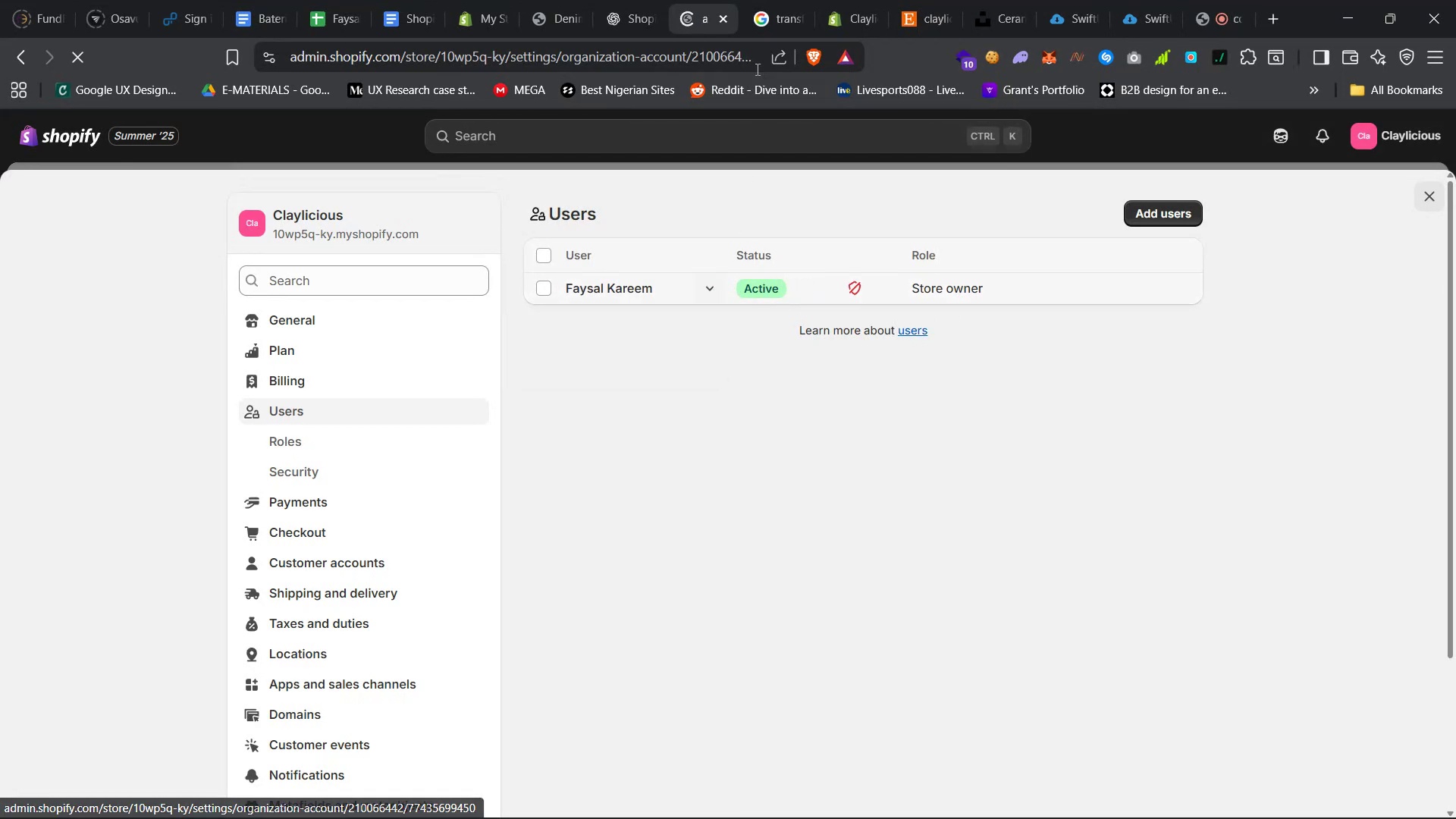 
mouse_move([747, 22])
 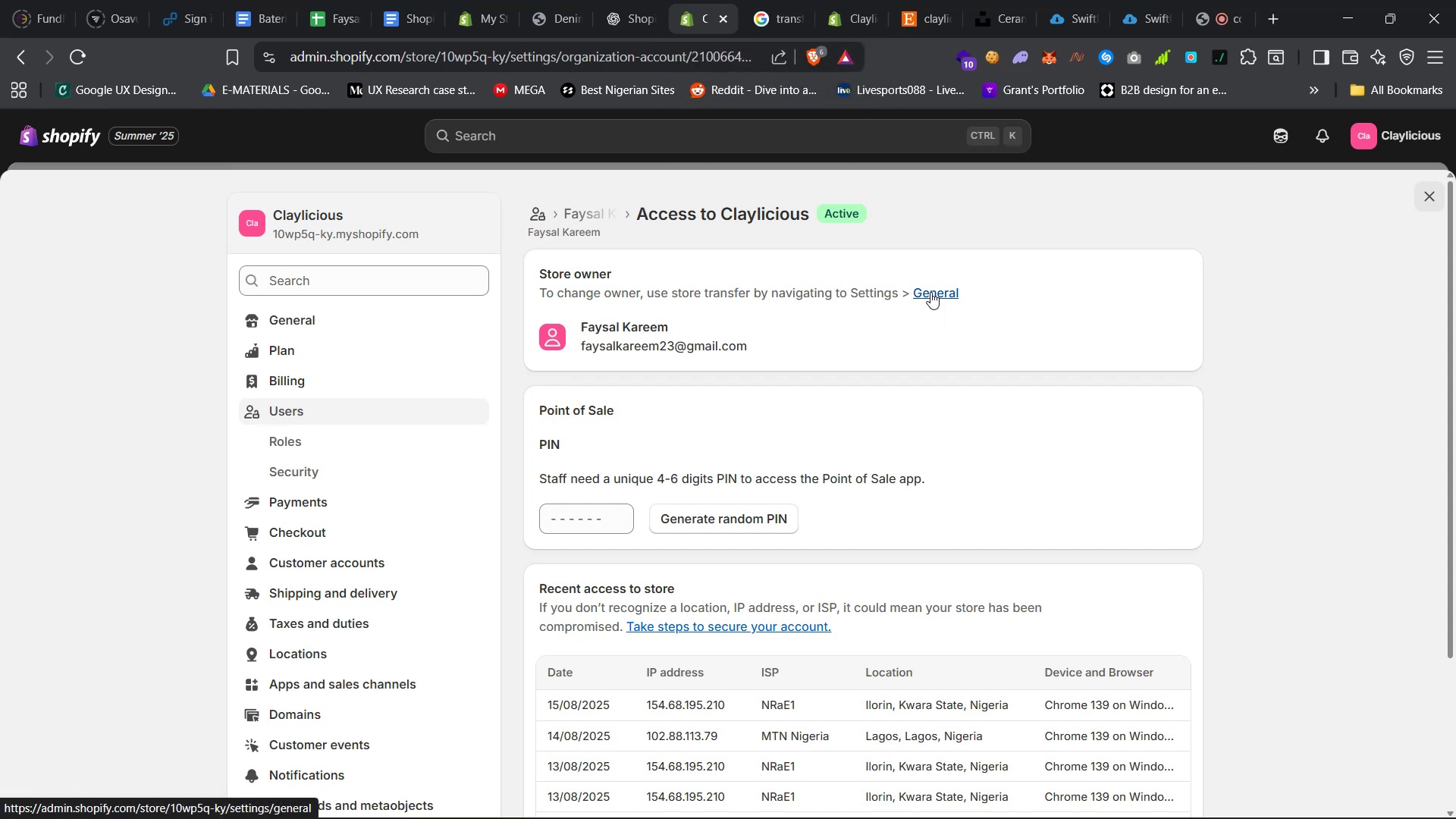 
left_click([930, 292])
 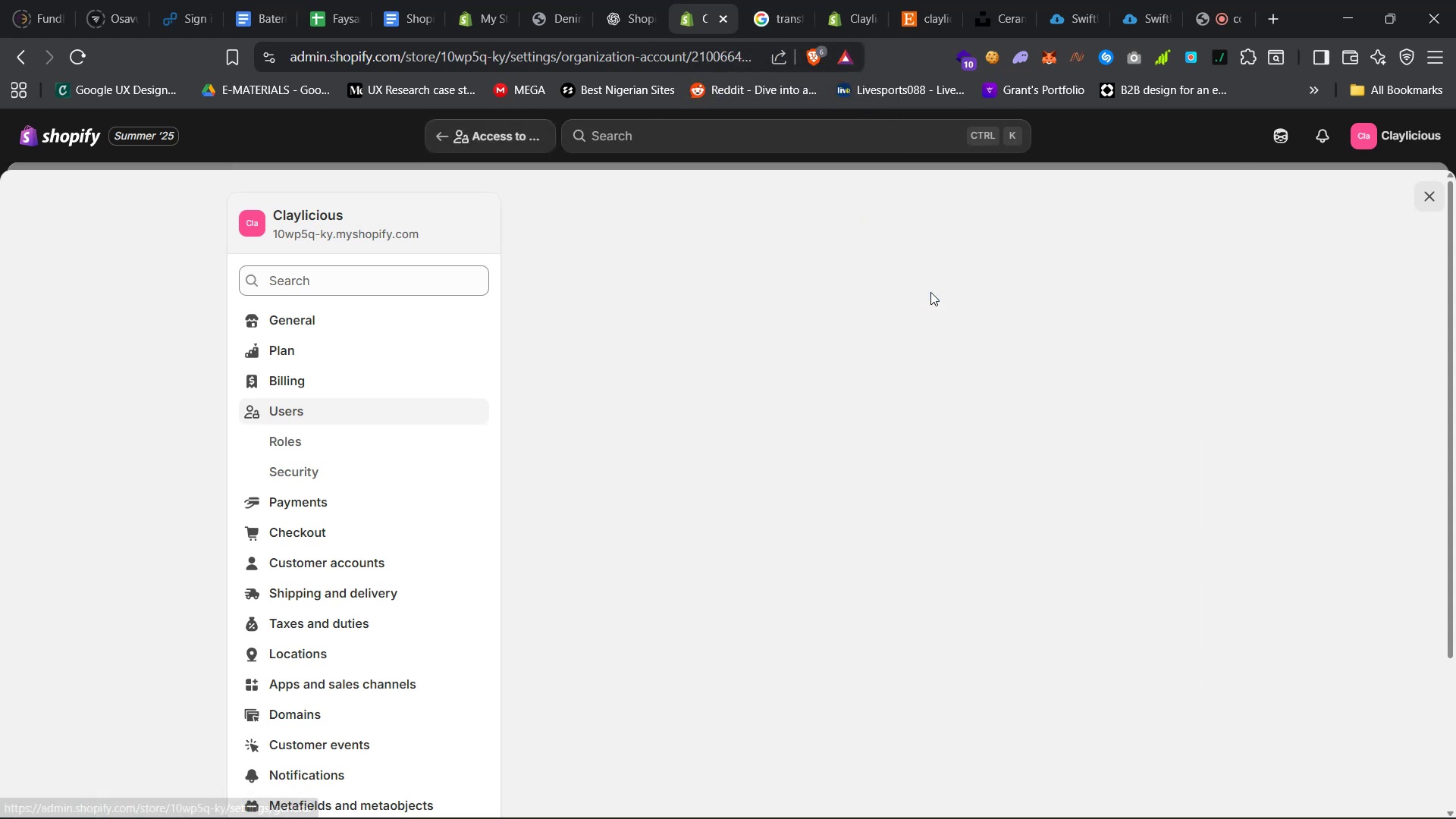 
mouse_move([632, 346])
 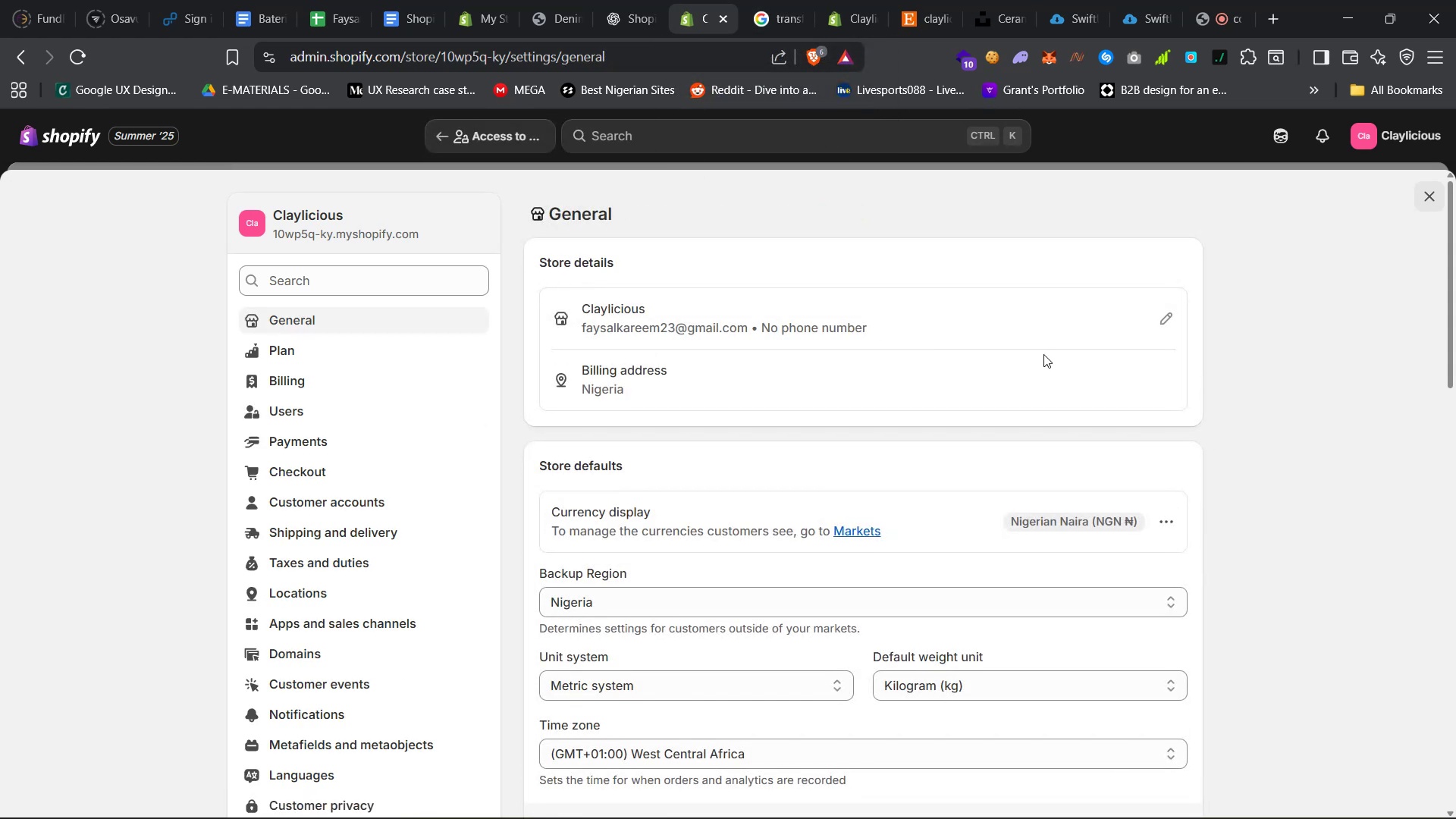 
scroll: coordinate [824, 578], scroll_direction: down, amount: 17.0
 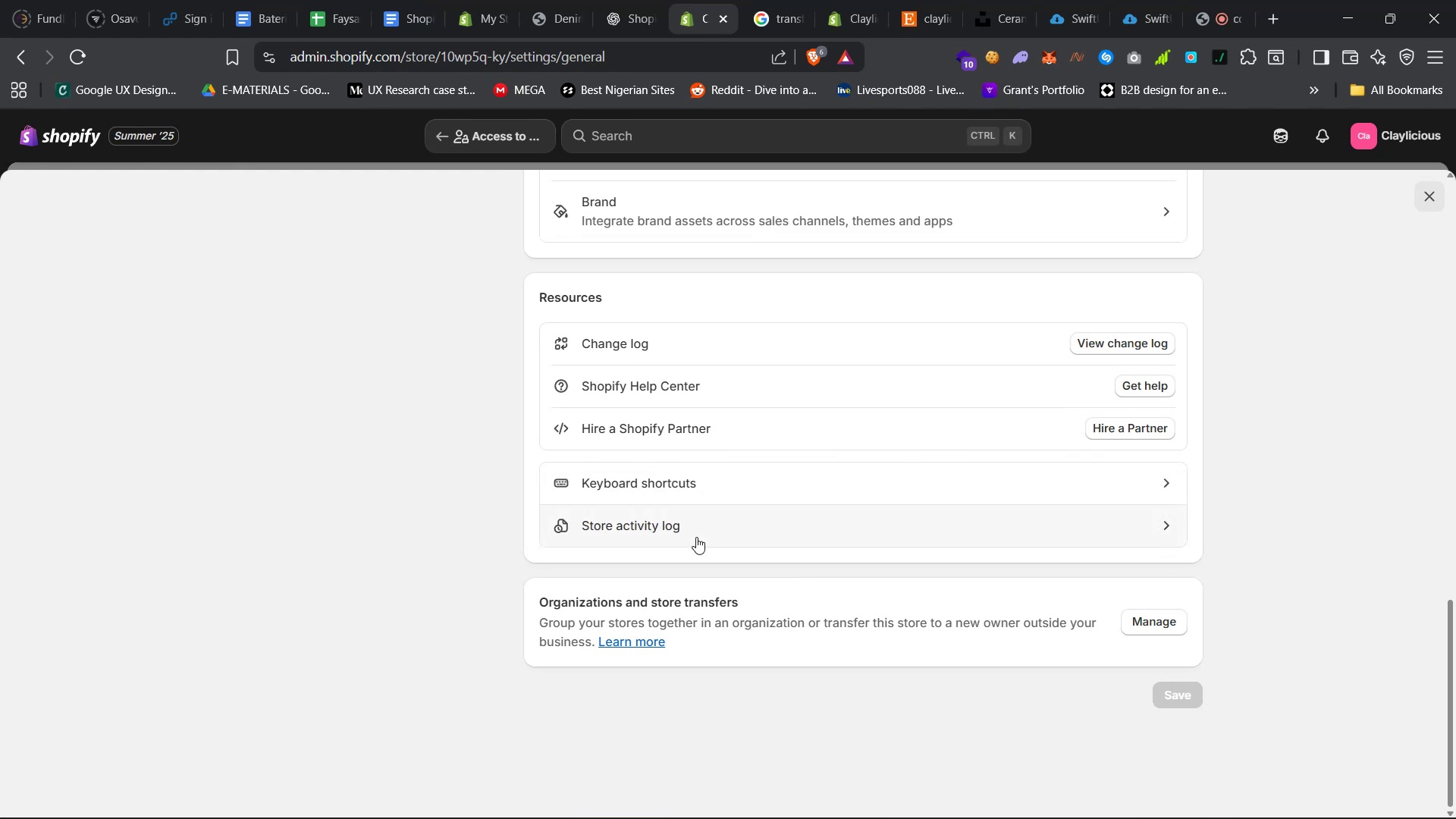 
scroll: coordinate [660, 504], scroll_direction: up, amount: 30.0
 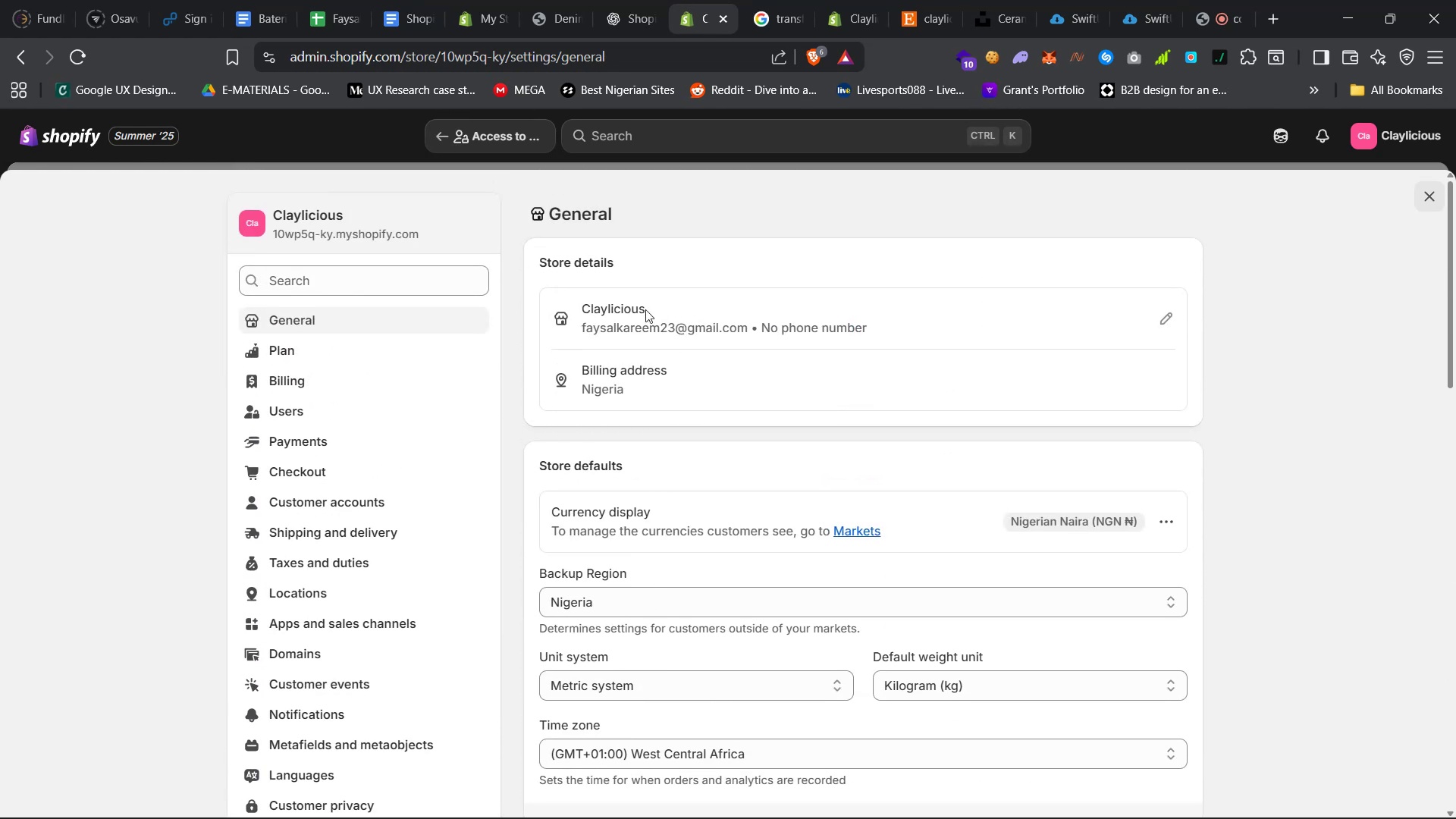 
left_click([768, 0])
 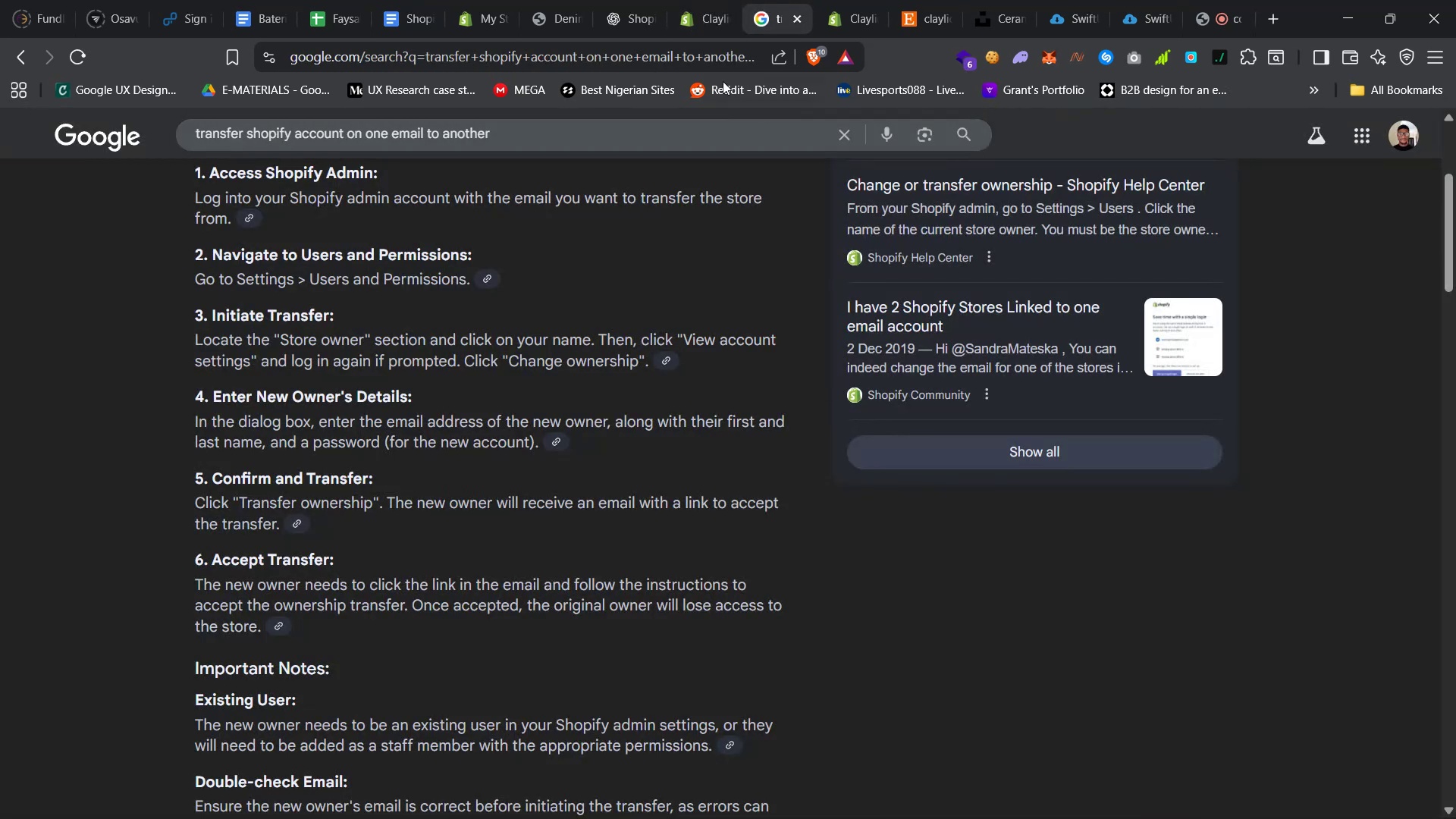 
left_click([698, 0])
 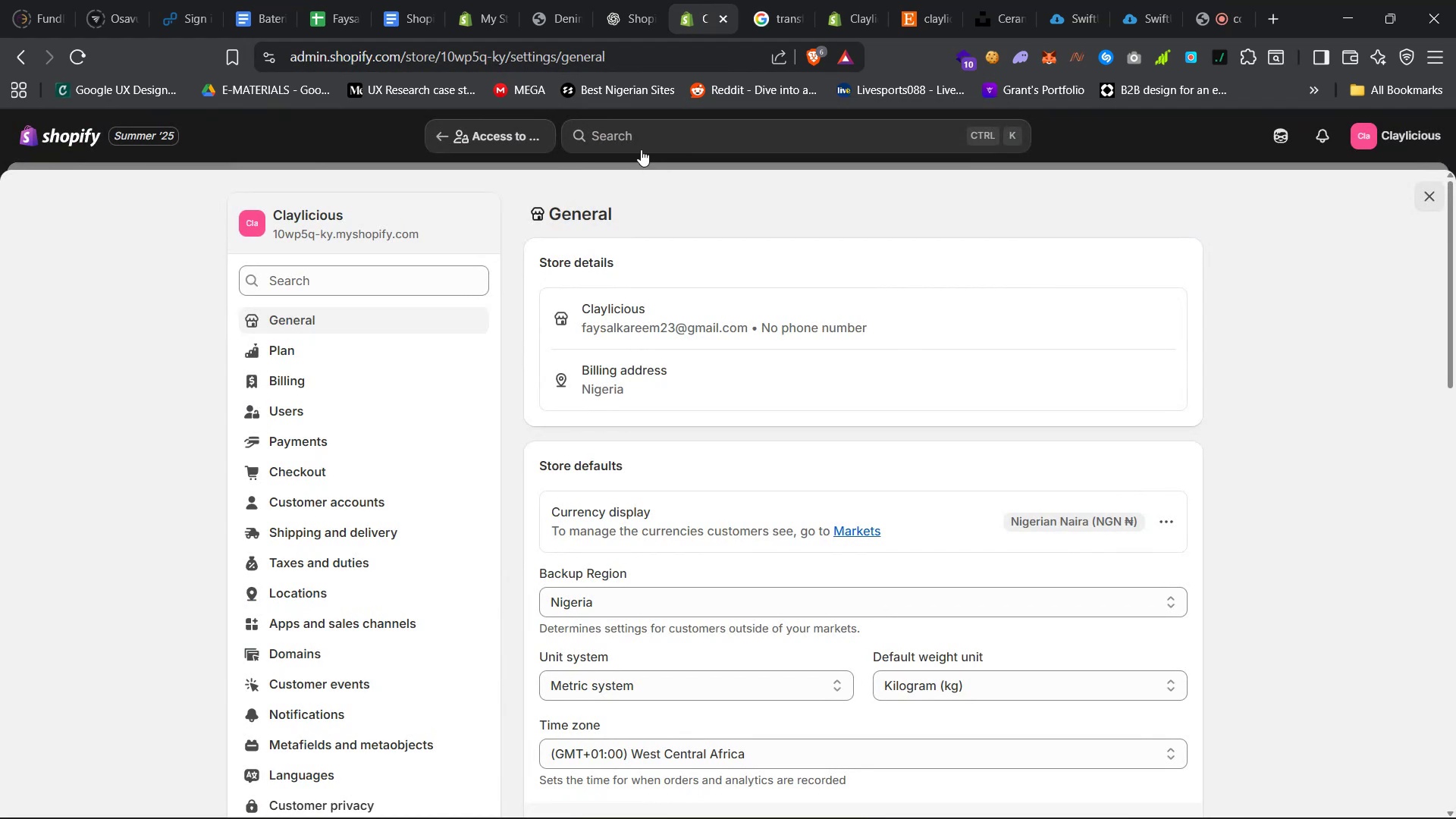 
left_click([642, 138])
 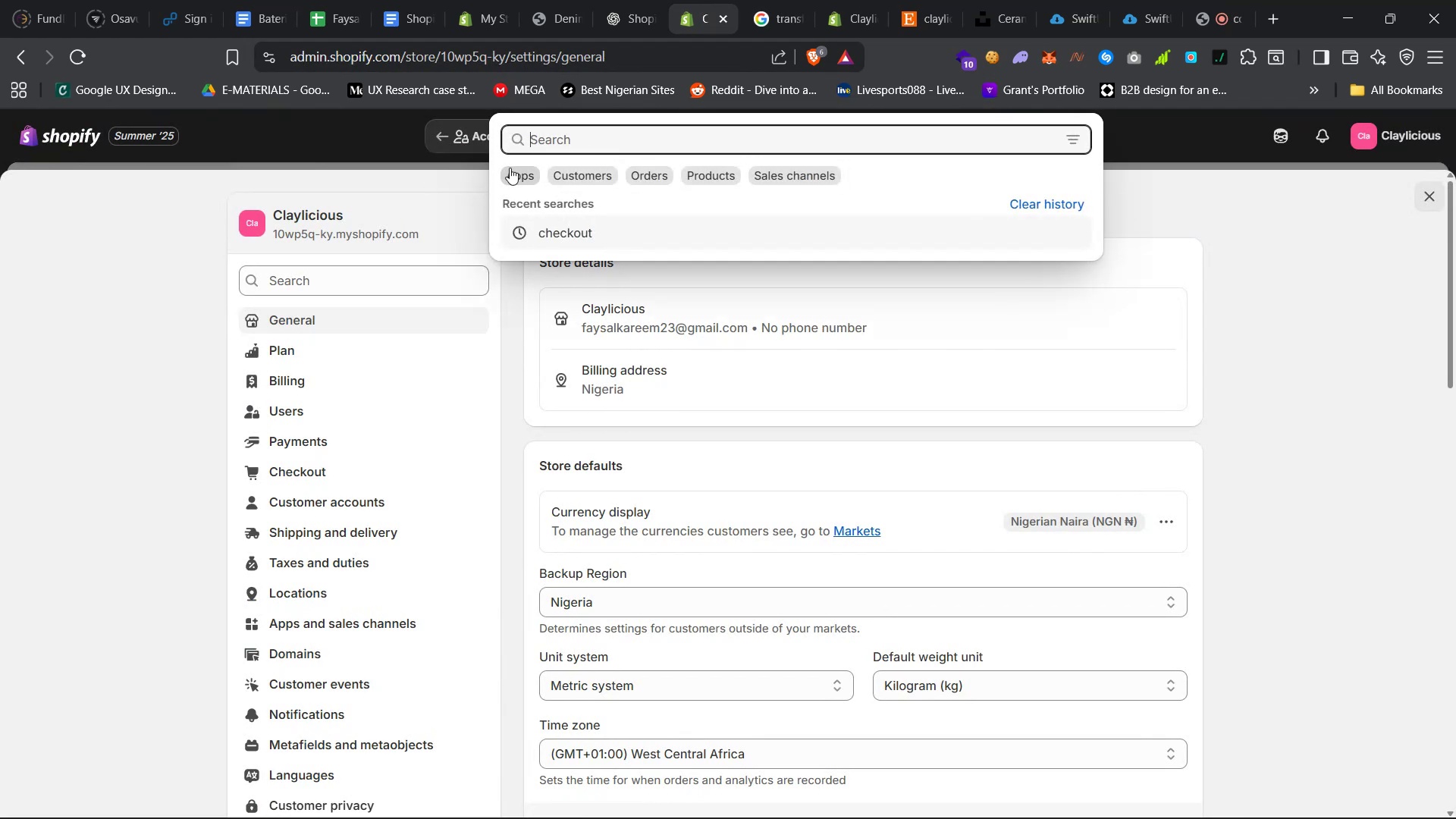 
type(transfer)
 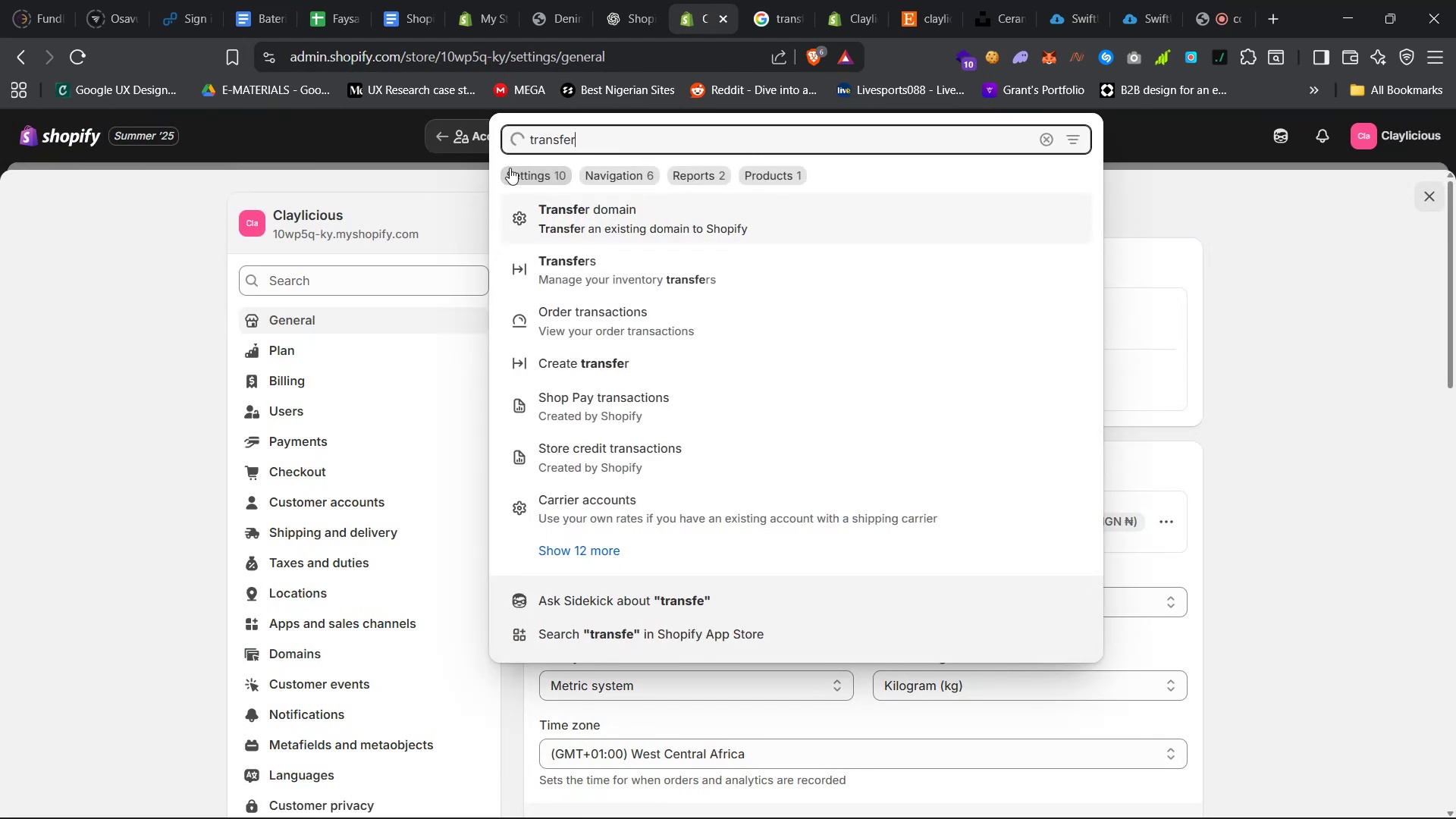 
key(Enter)
 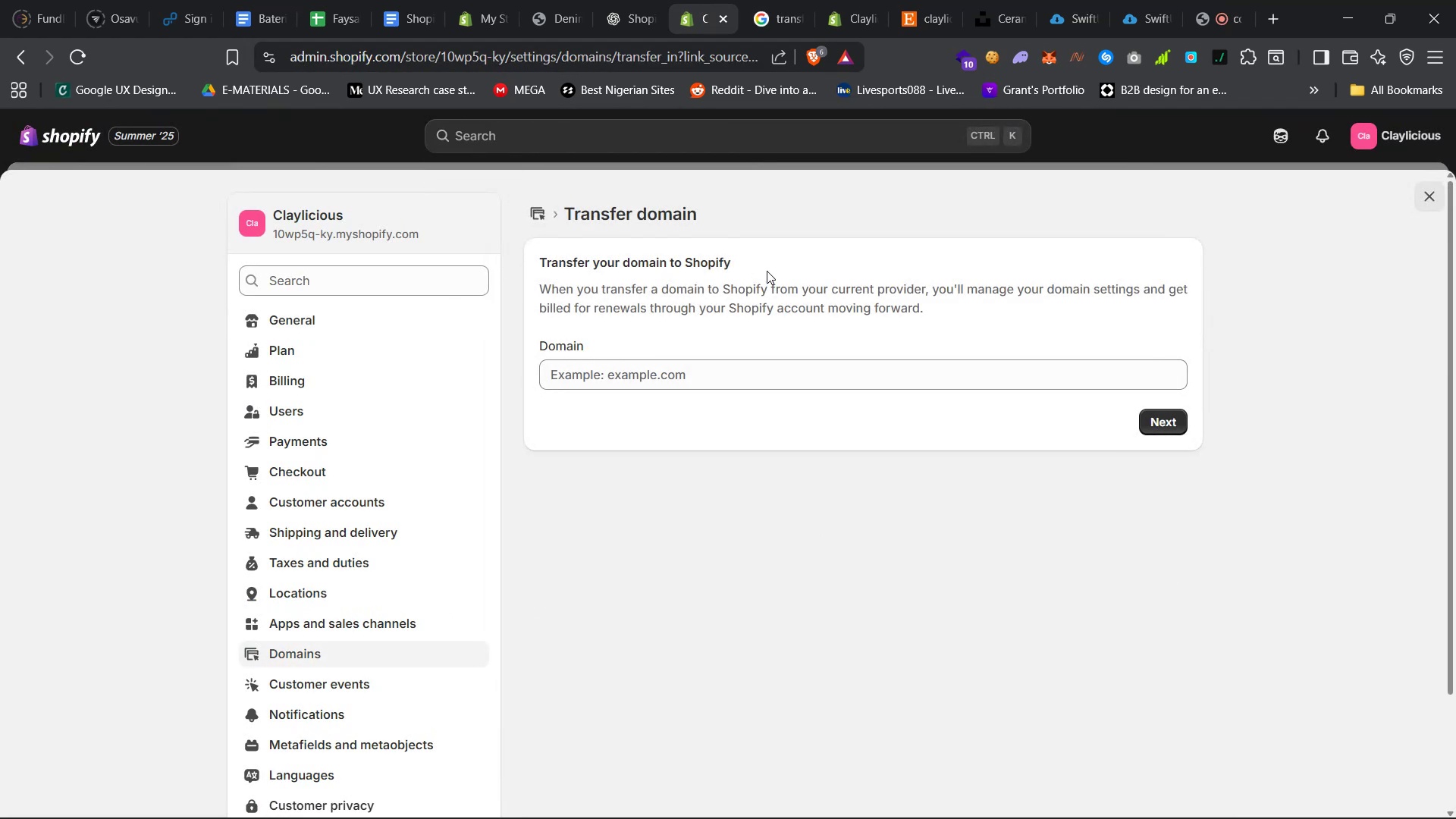 
wait(9.36)
 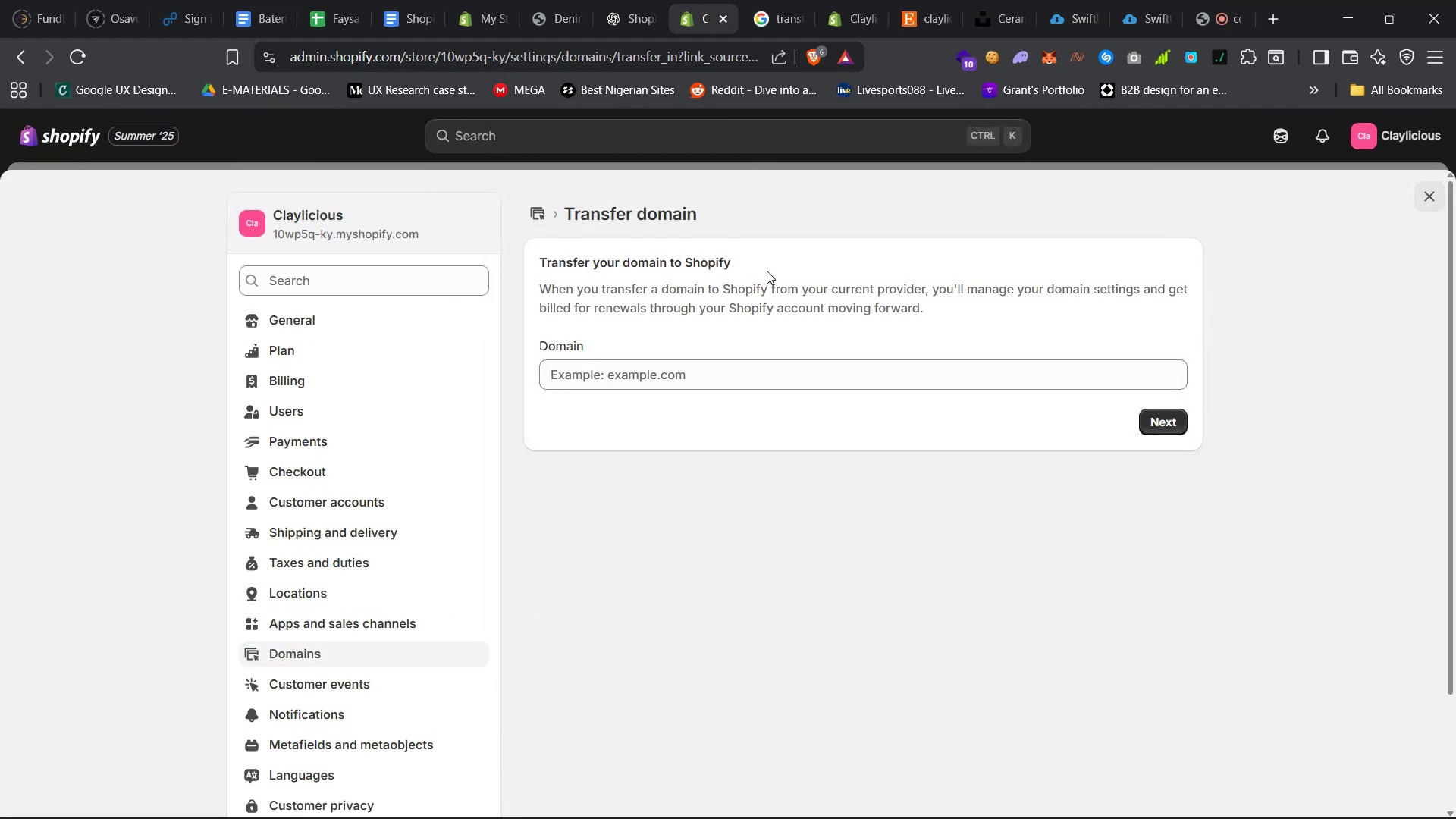 
left_click([340, 352])
 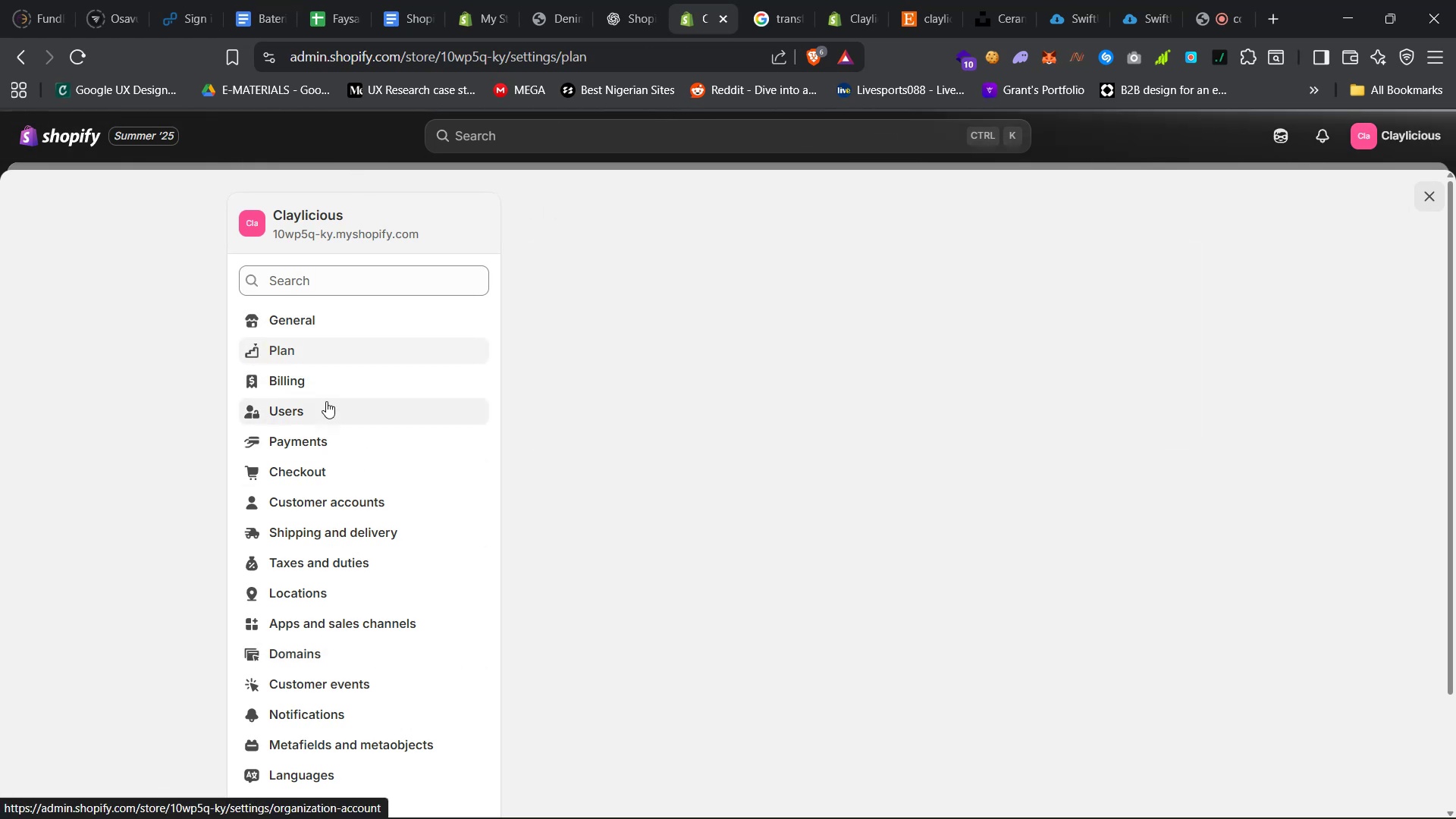 
left_click([326, 401])
 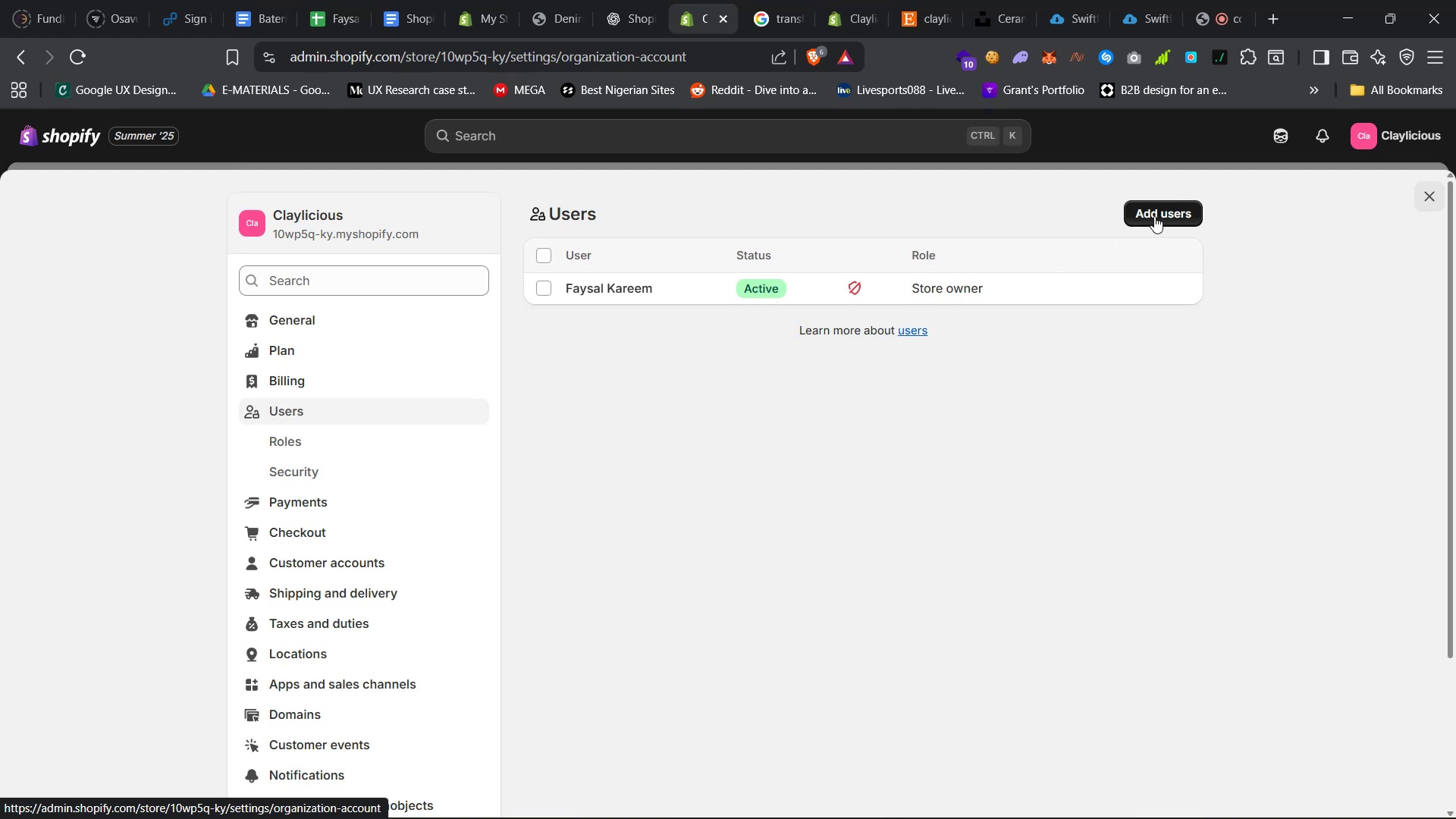 
wait(10.23)
 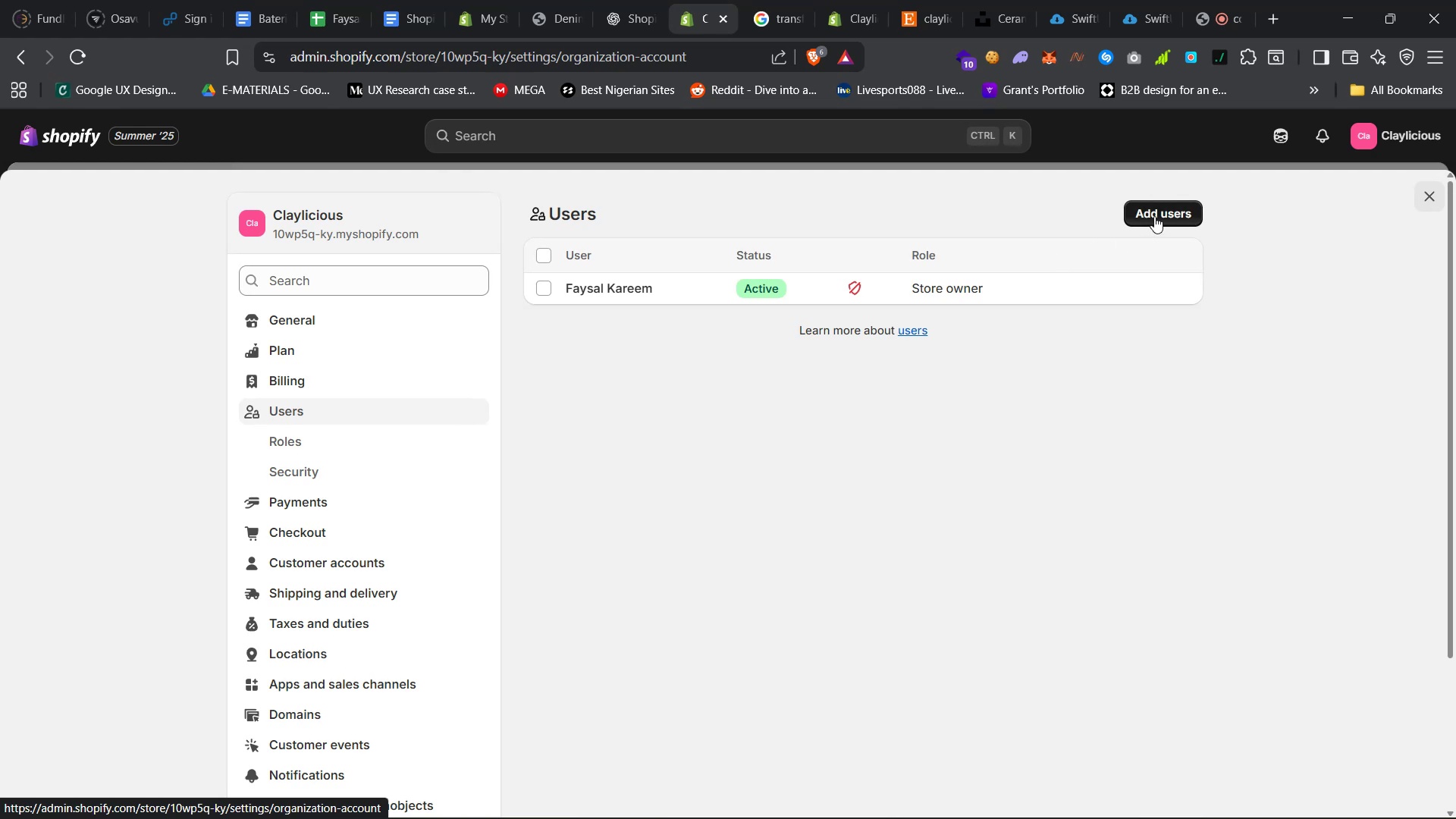 
left_click([1156, 217])
 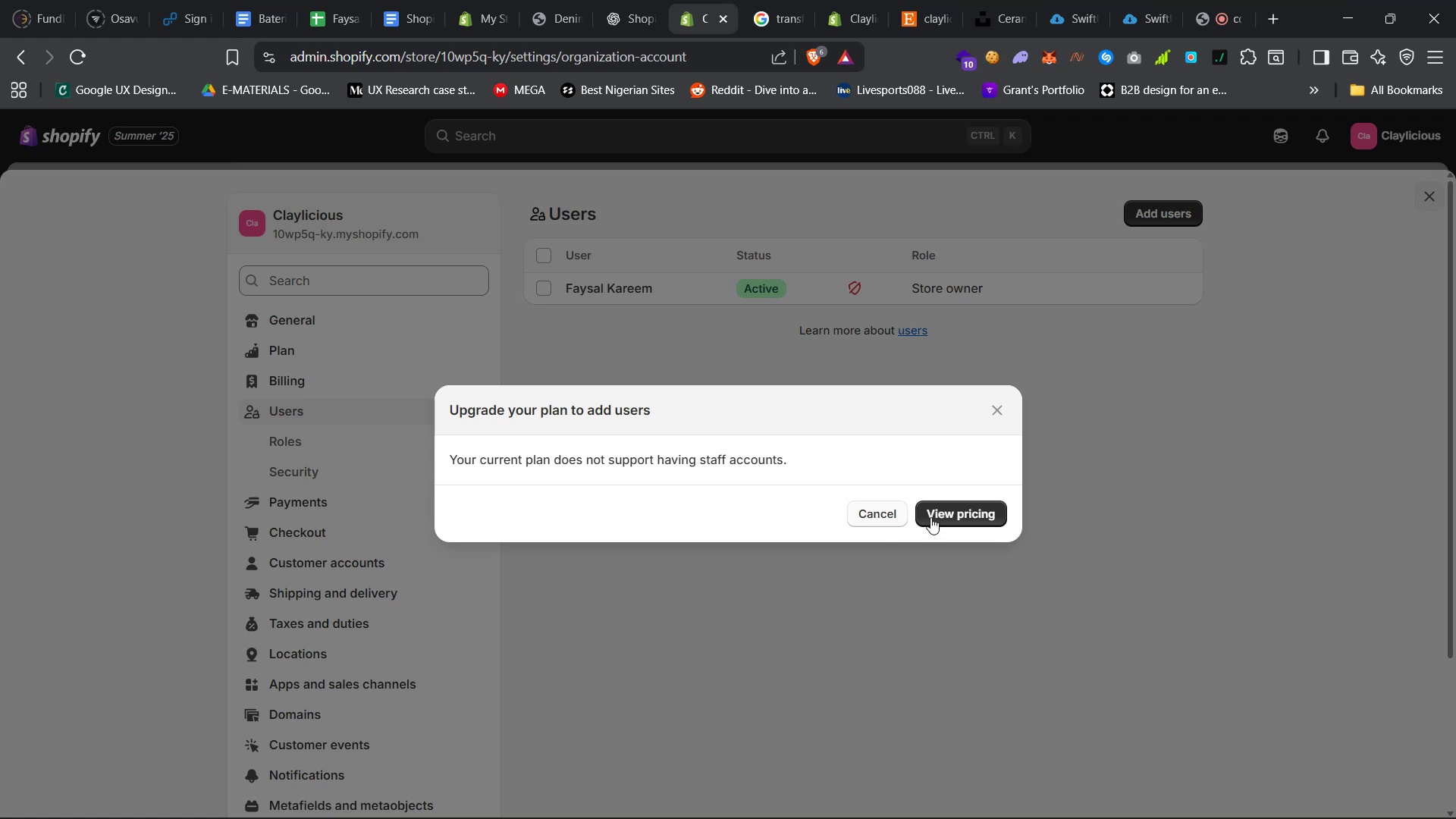 
left_click([996, 406])
 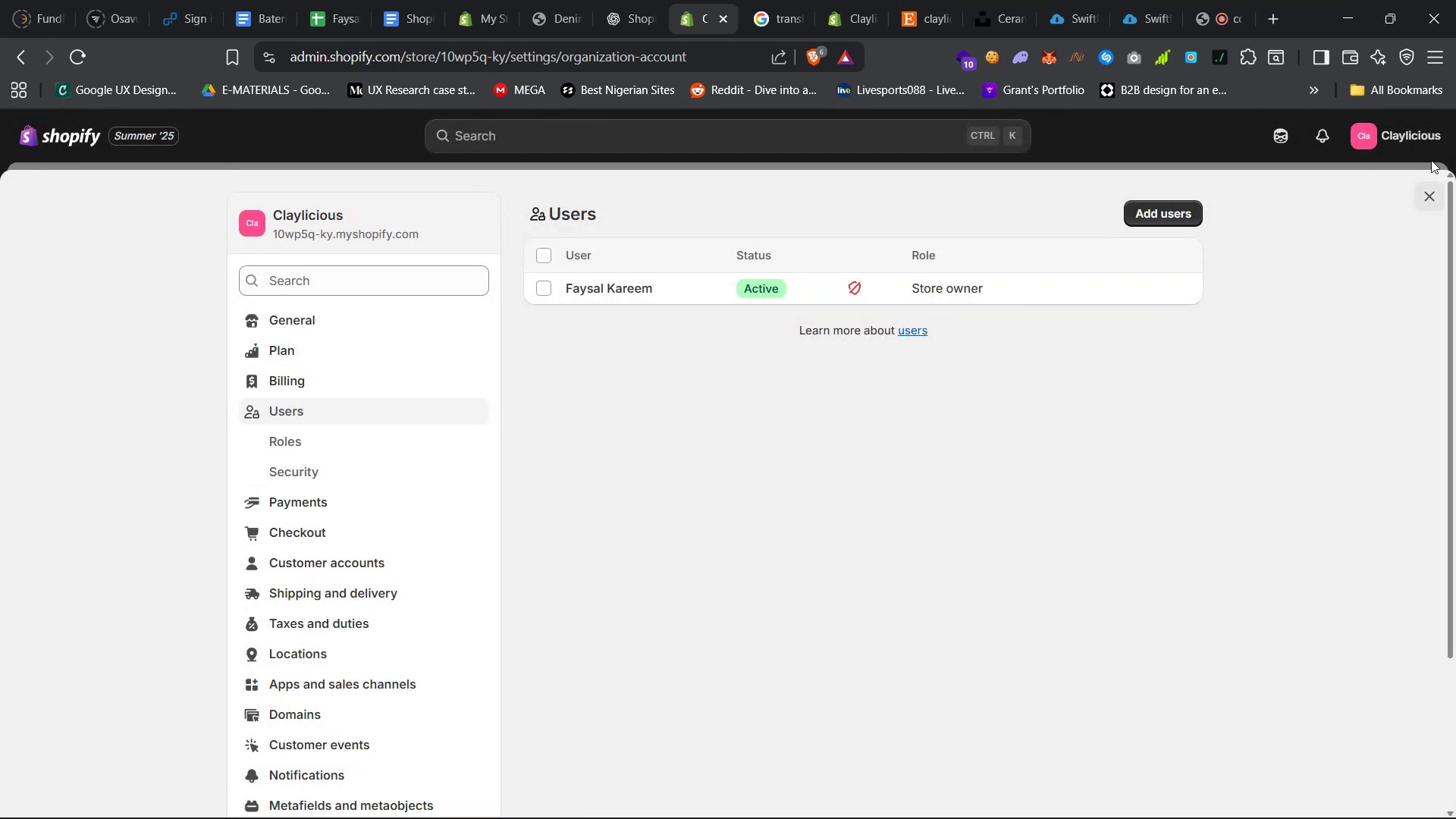 
left_click([1423, 199])
 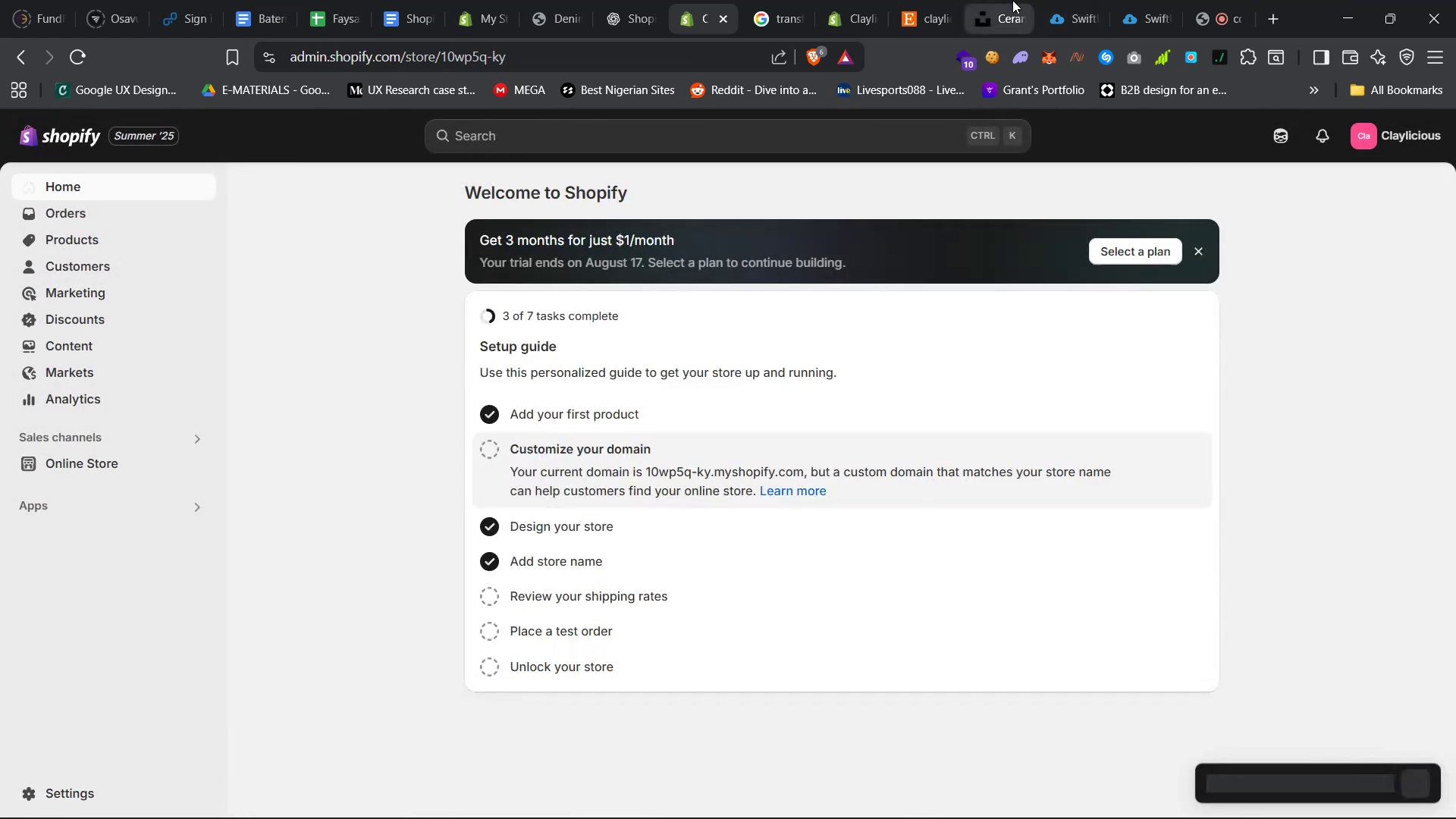 
left_click([991, 0])
 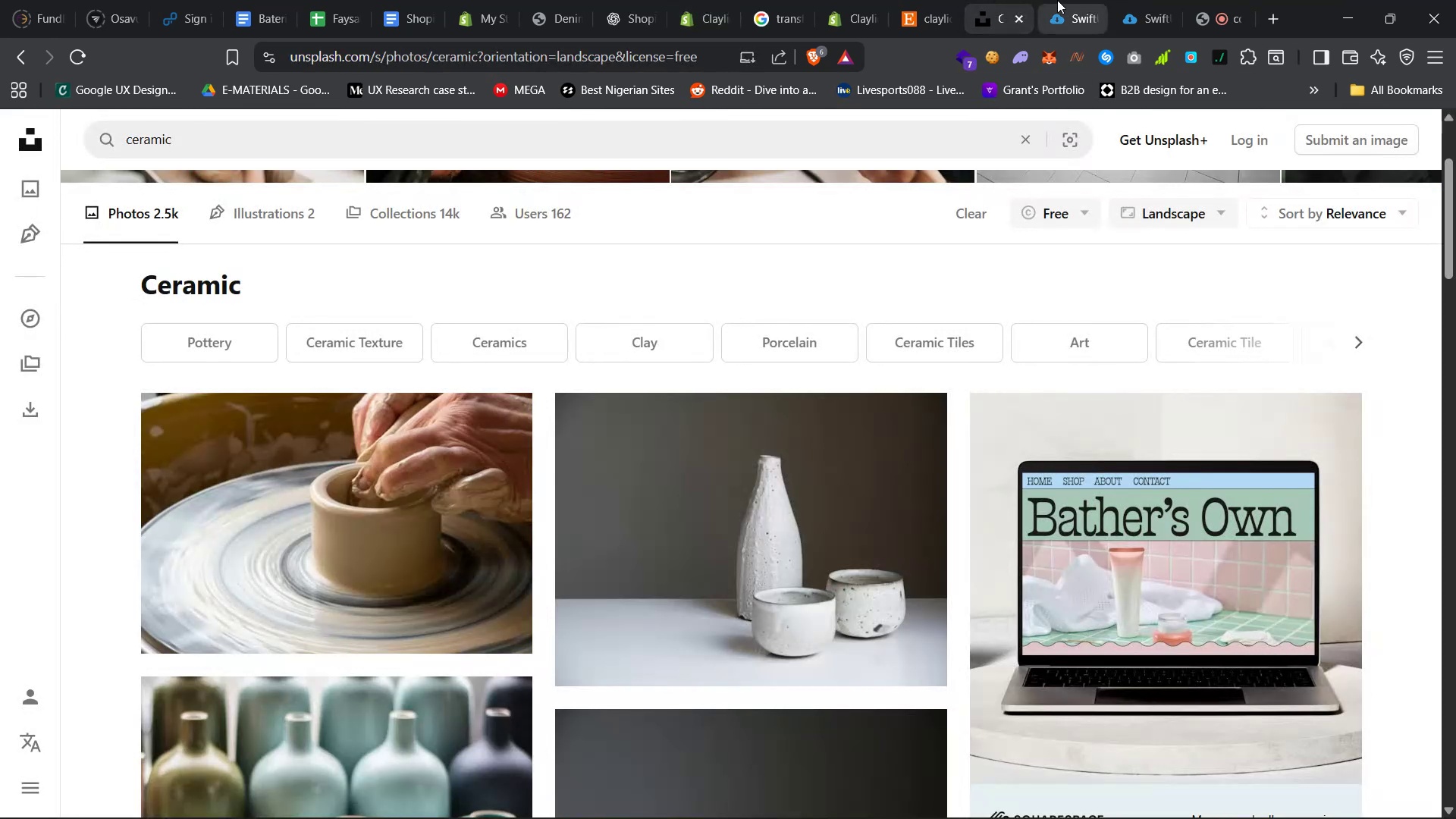 
left_click([1057, 0])
 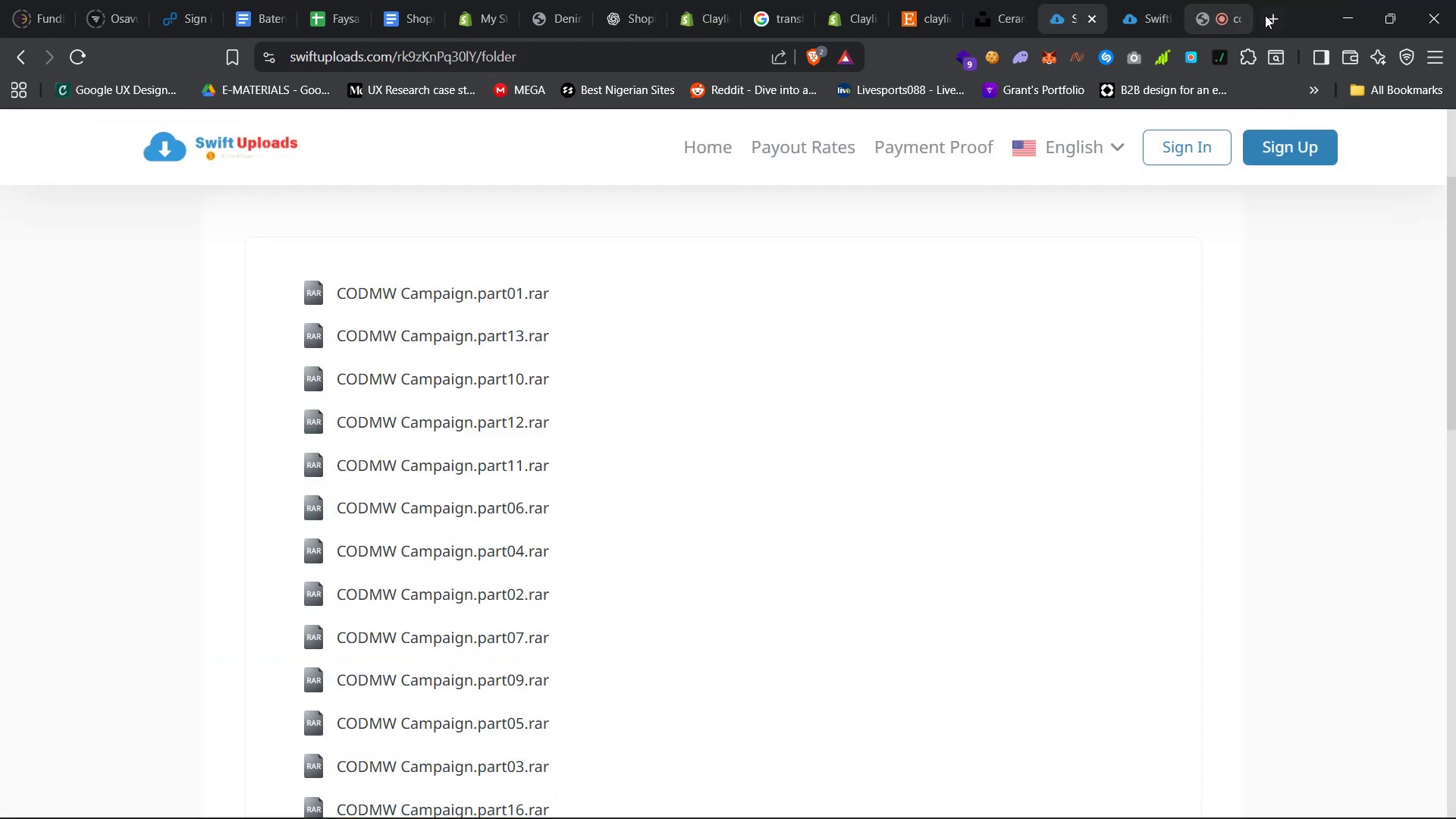 
left_click([1270, 12])
 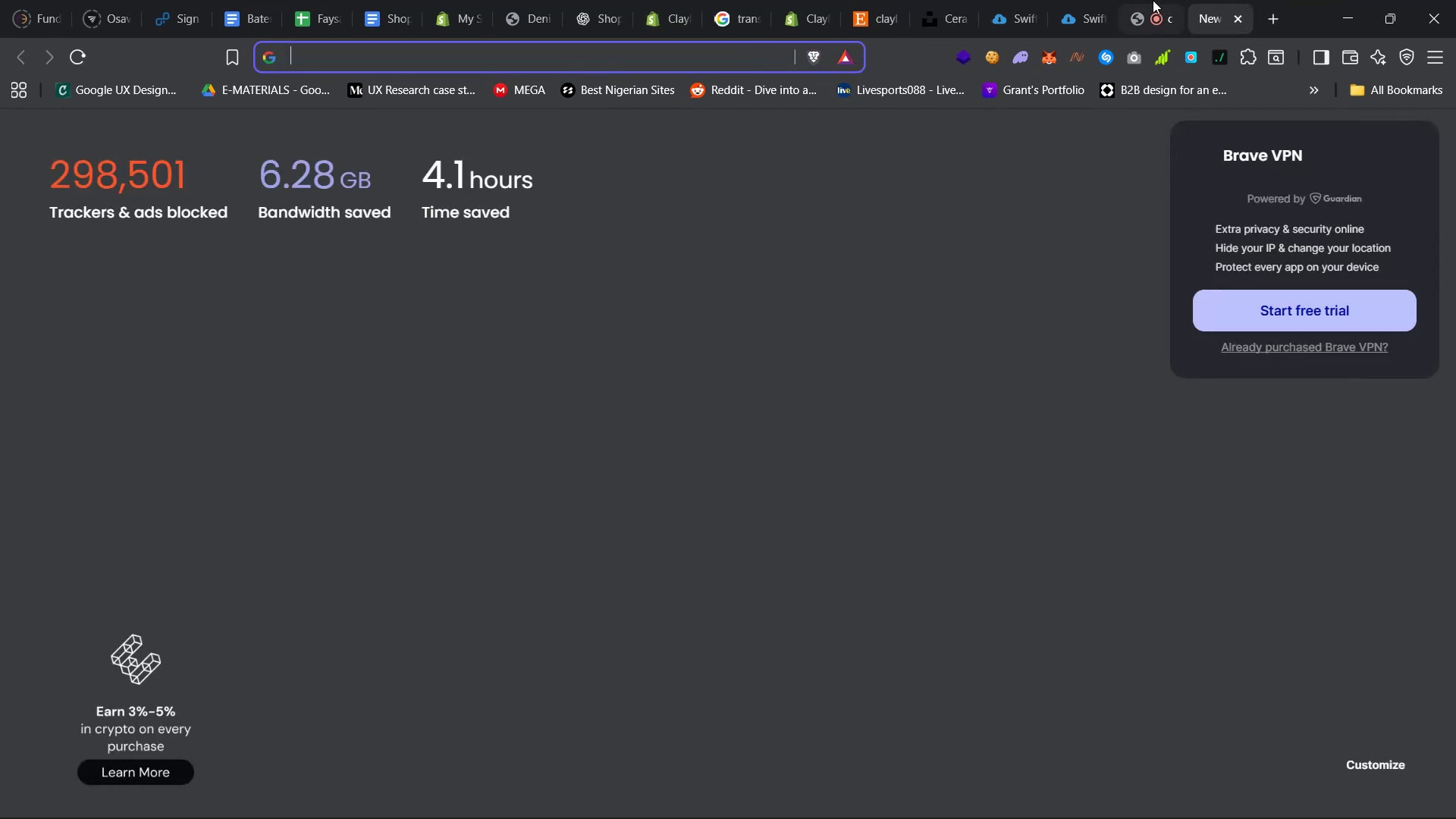 
left_click([1142, 0])
 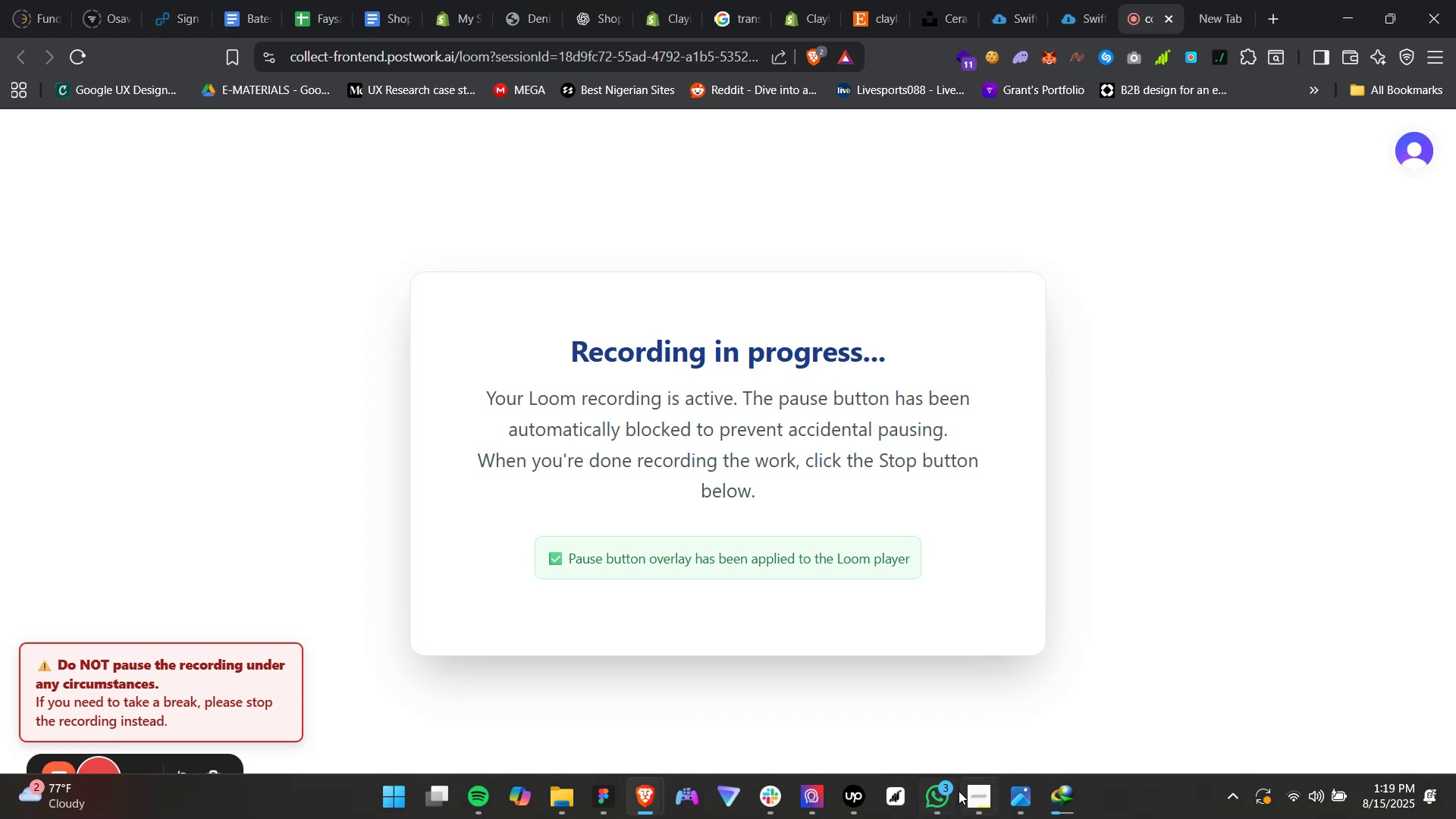 
left_click([848, 803])
 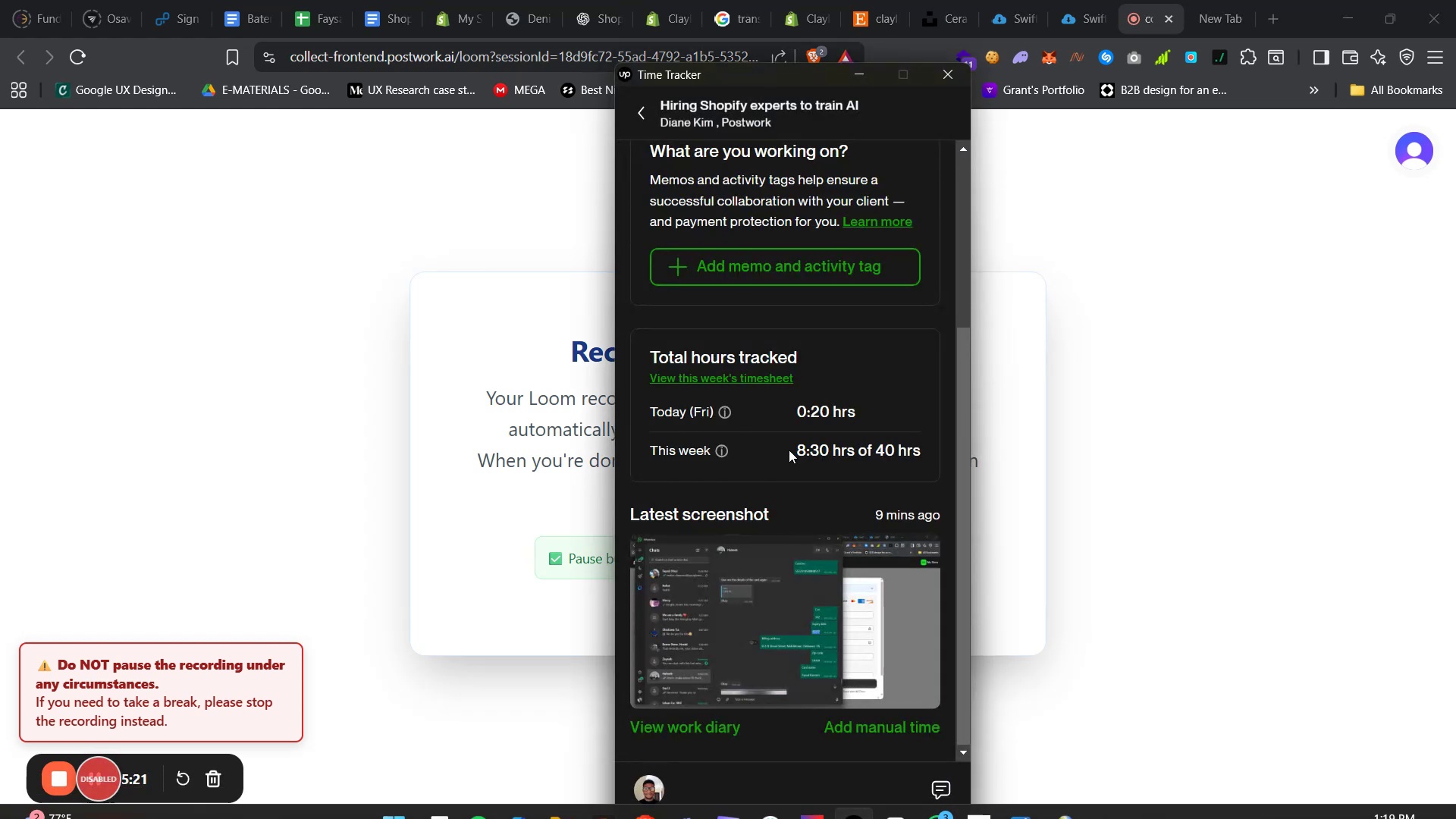 
scroll: coordinate [794, 483], scroll_direction: up, amount: 23.0
 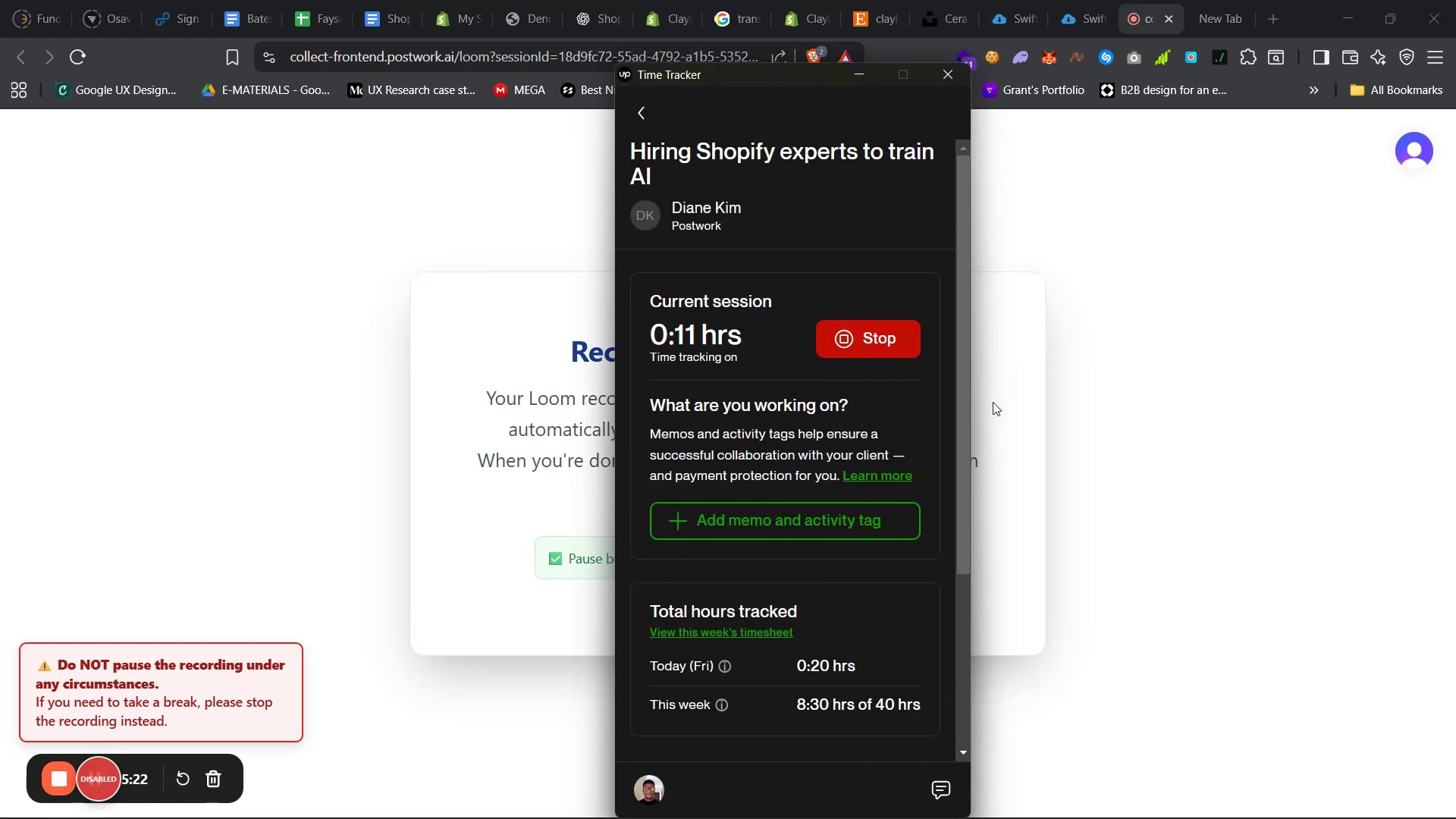 
left_click([1097, 400])
 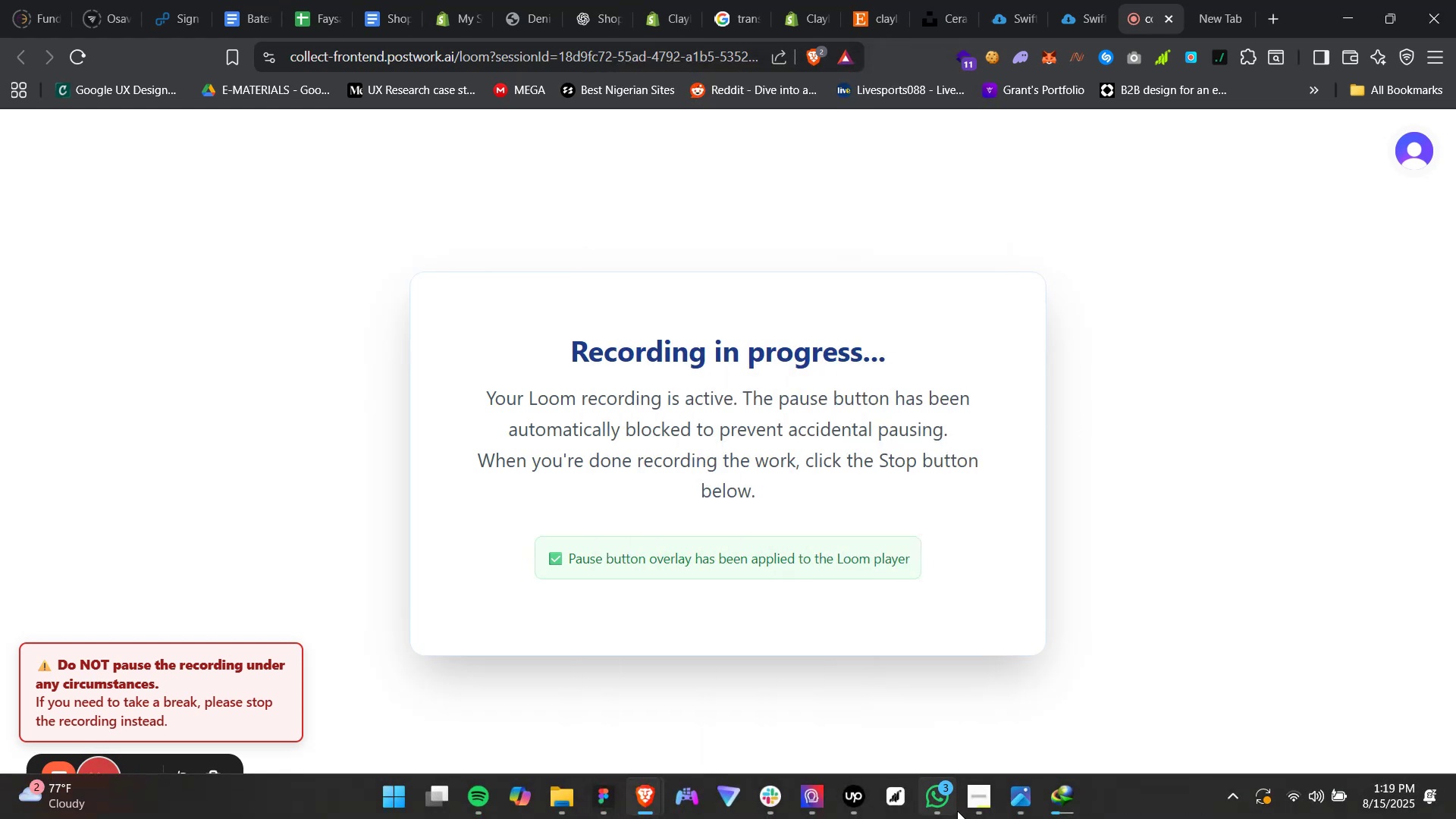 
left_click([975, 805])
 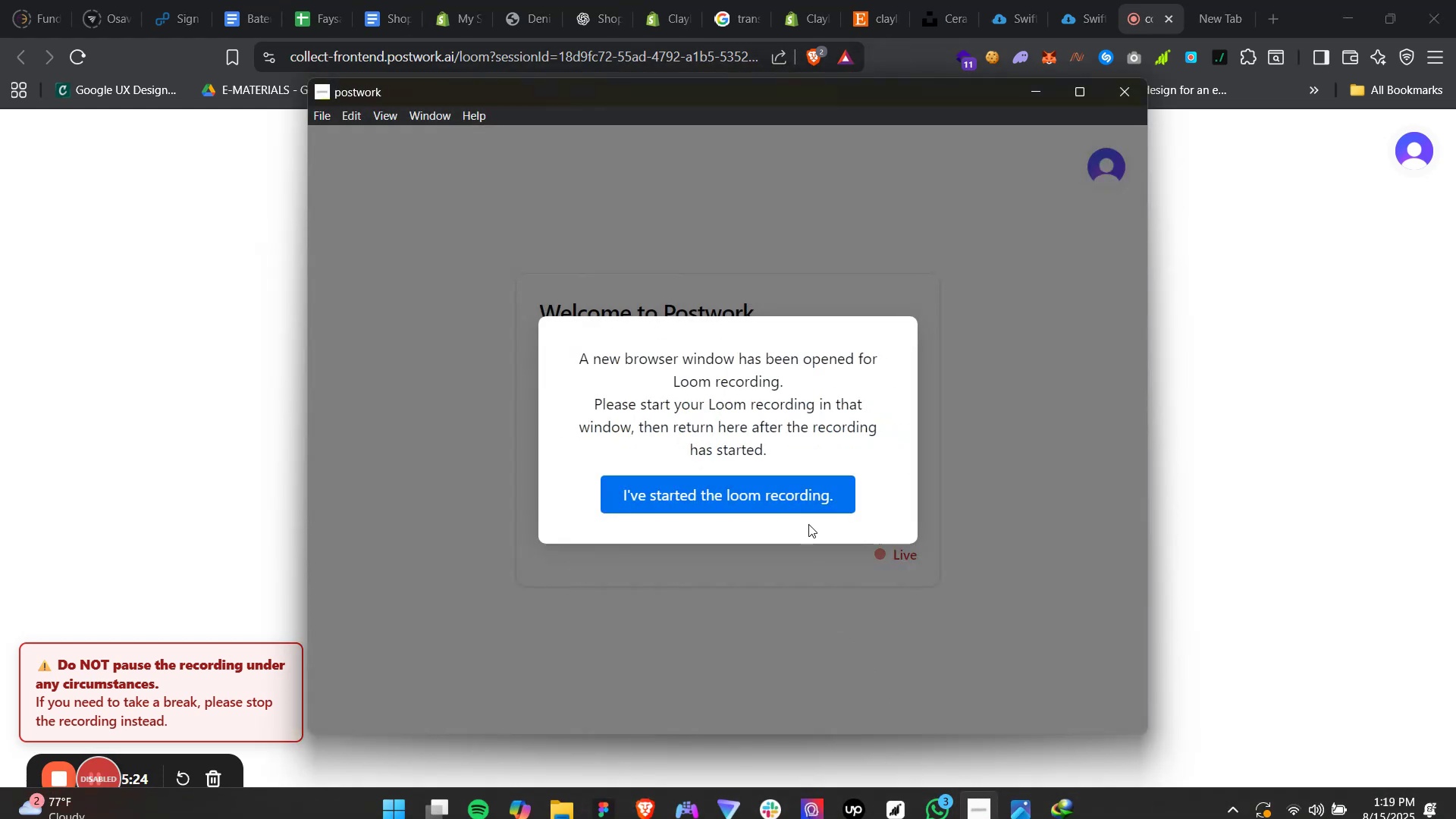 
left_click([814, 491])
 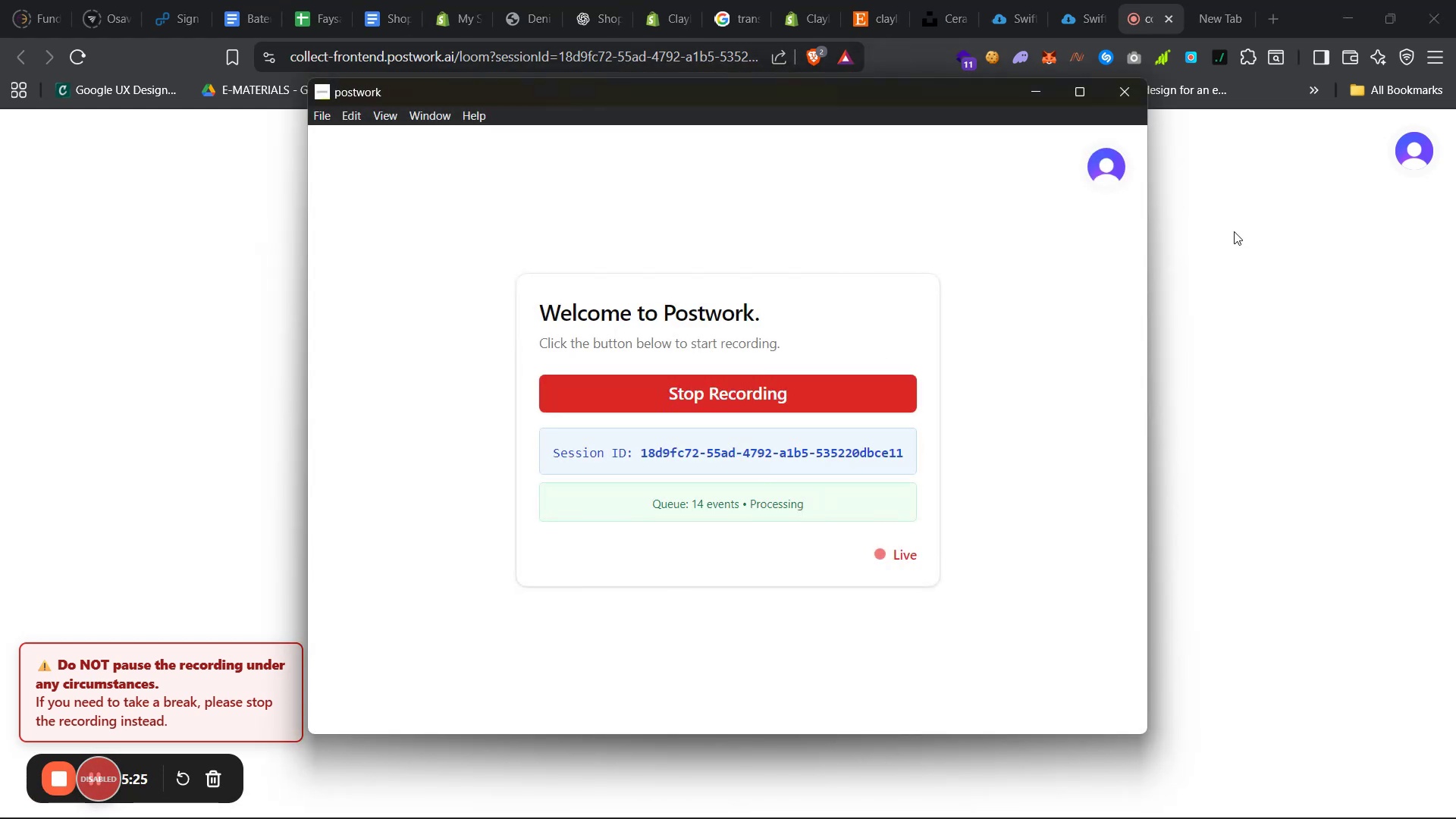 
left_click([1298, 195])
 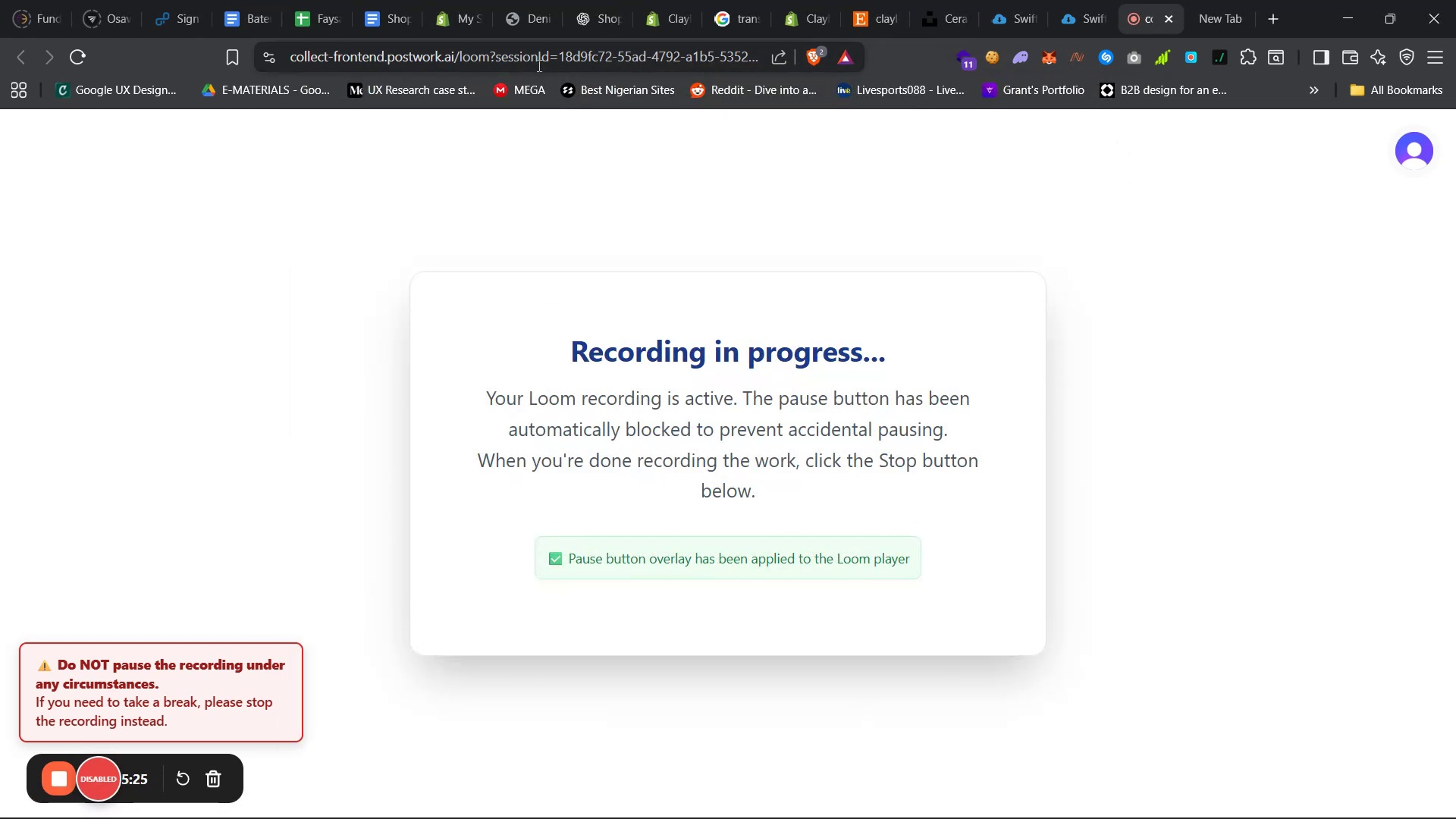 
left_click([536, 61])
 